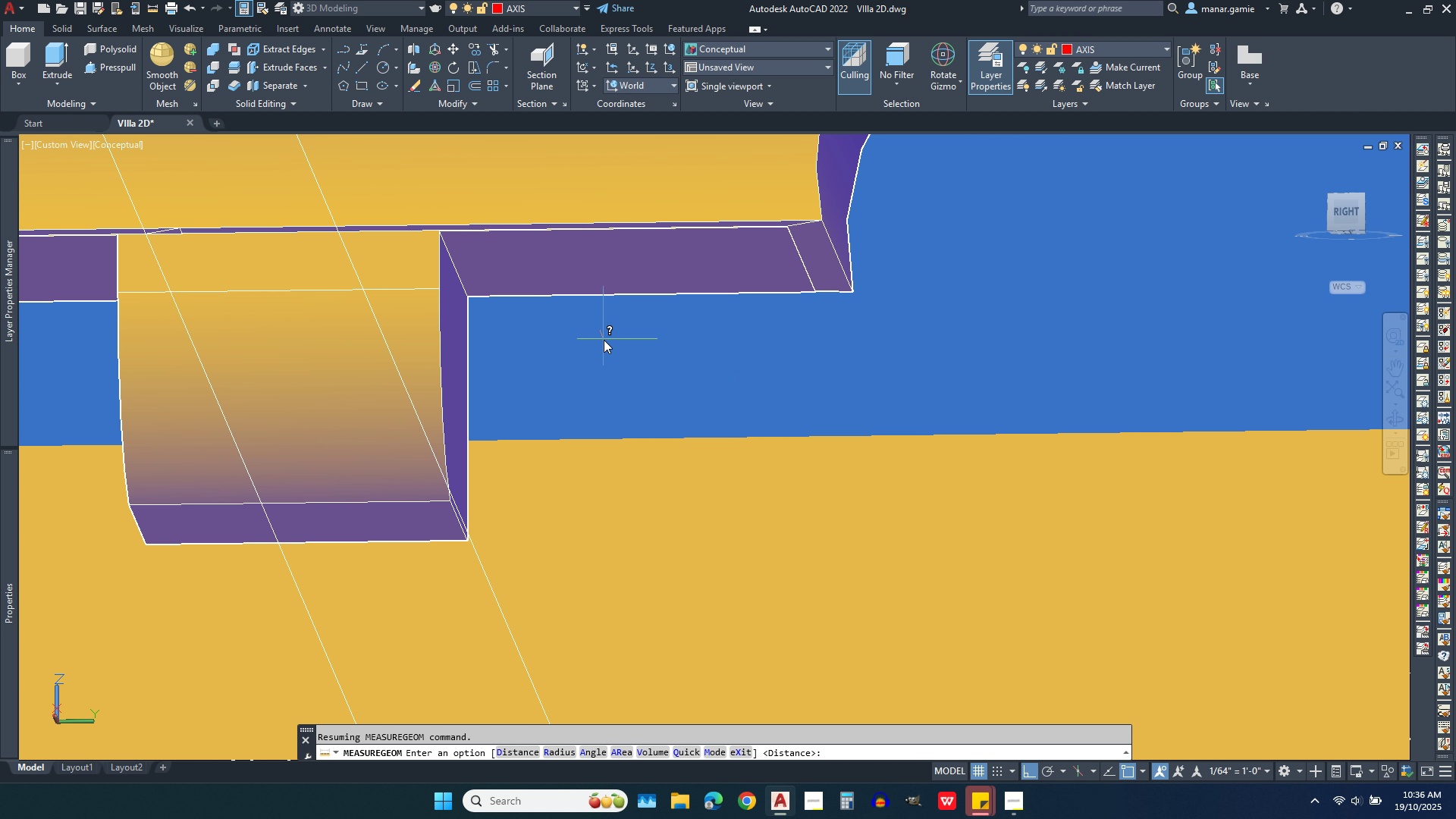 
right_click([604, 340])
 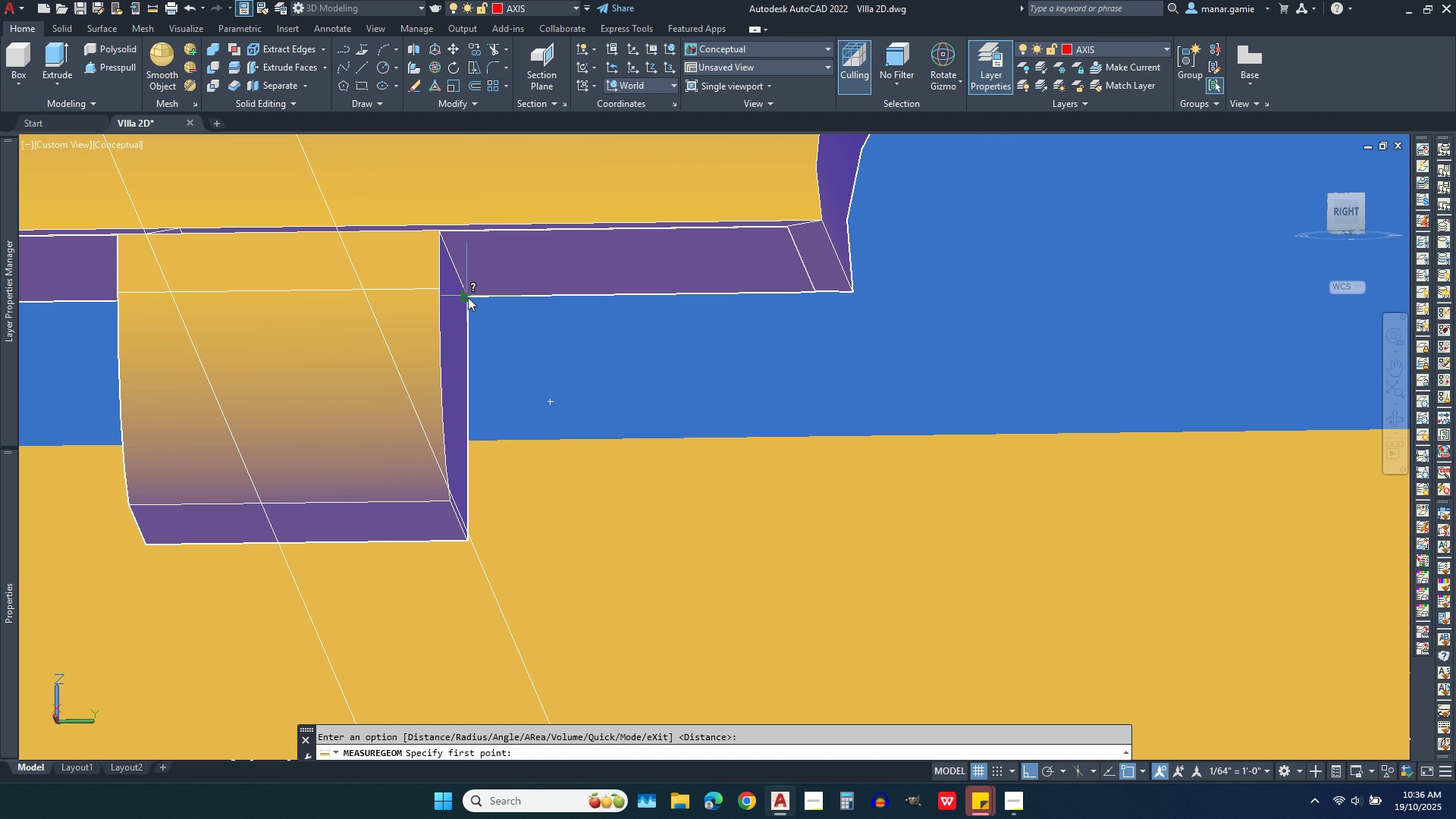 
left_click([468, 297])
 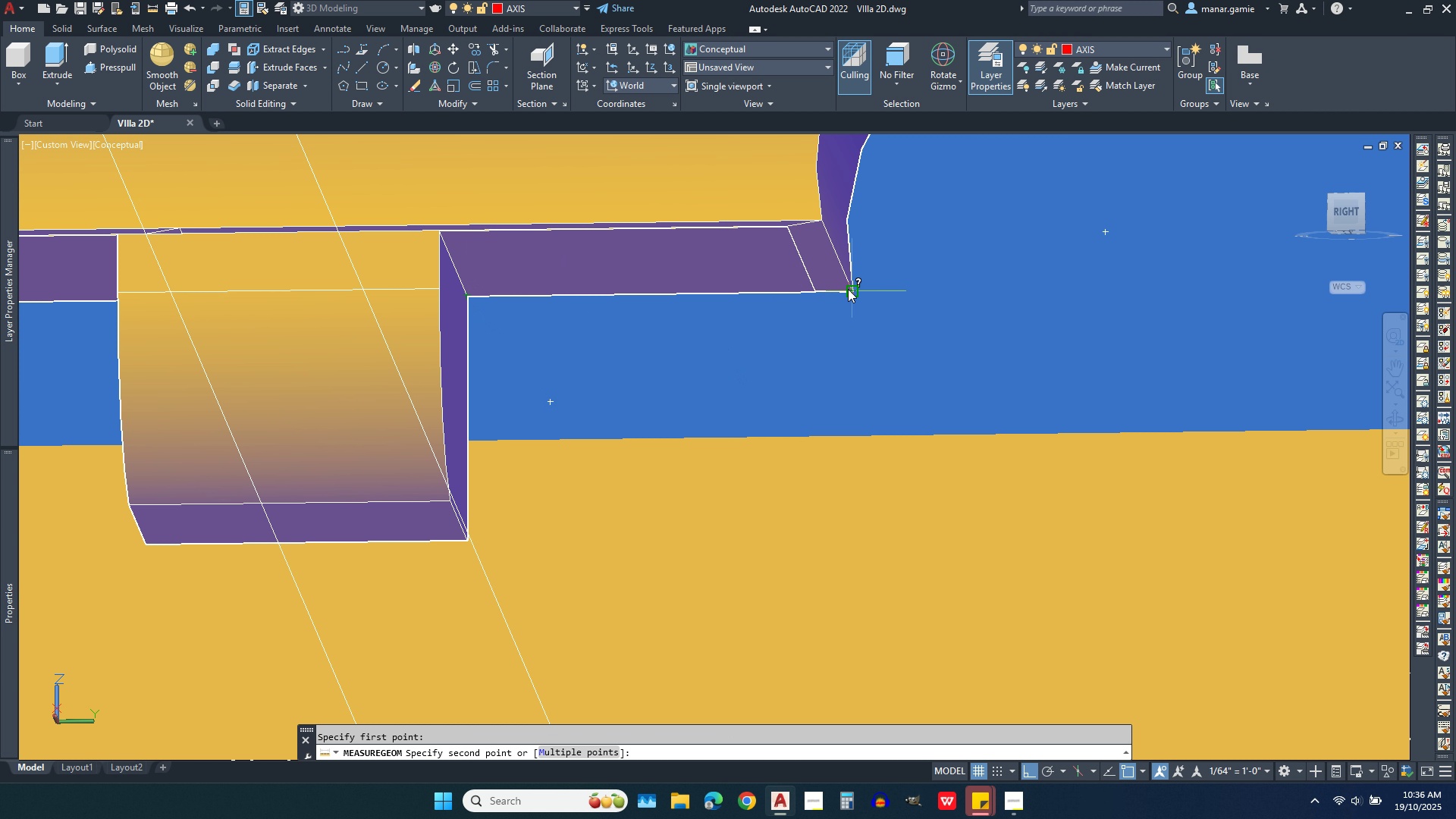 
left_click([848, 289])
 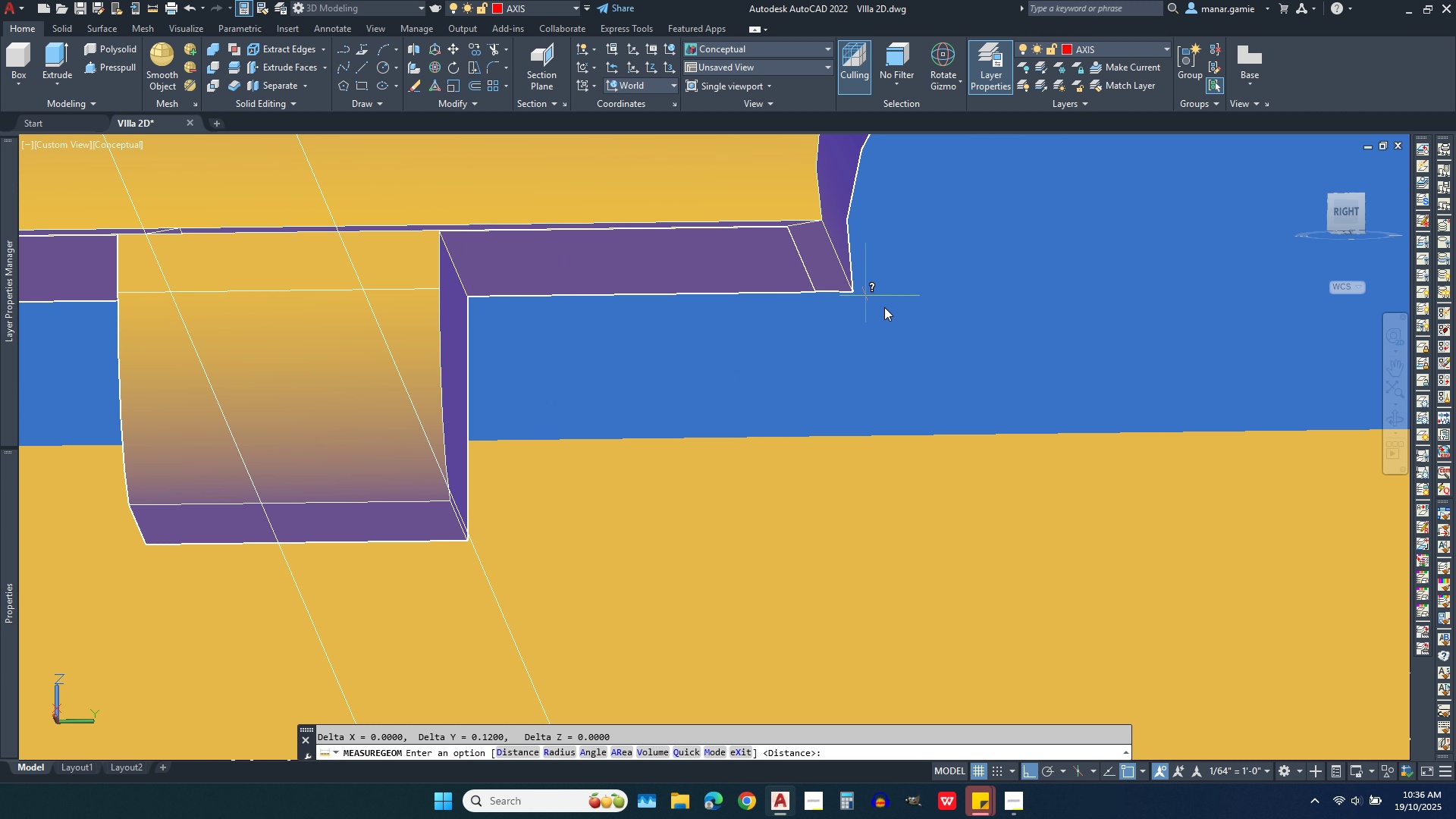 
scroll: coordinate [1020, 344], scroll_direction: down, amount: 5.0
 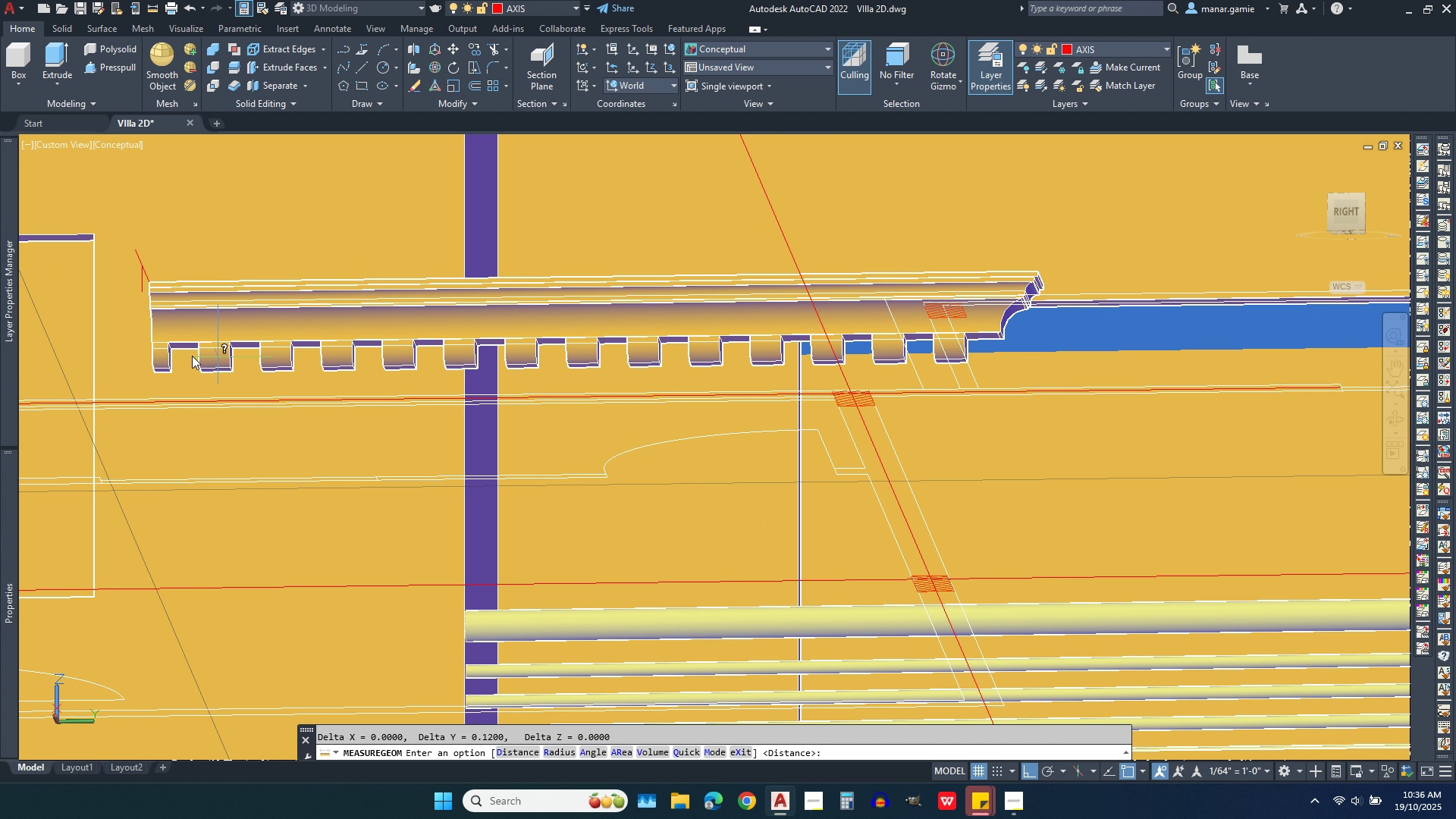 
scroll: coordinate [152, 356], scroll_direction: up, amount: 5.0
 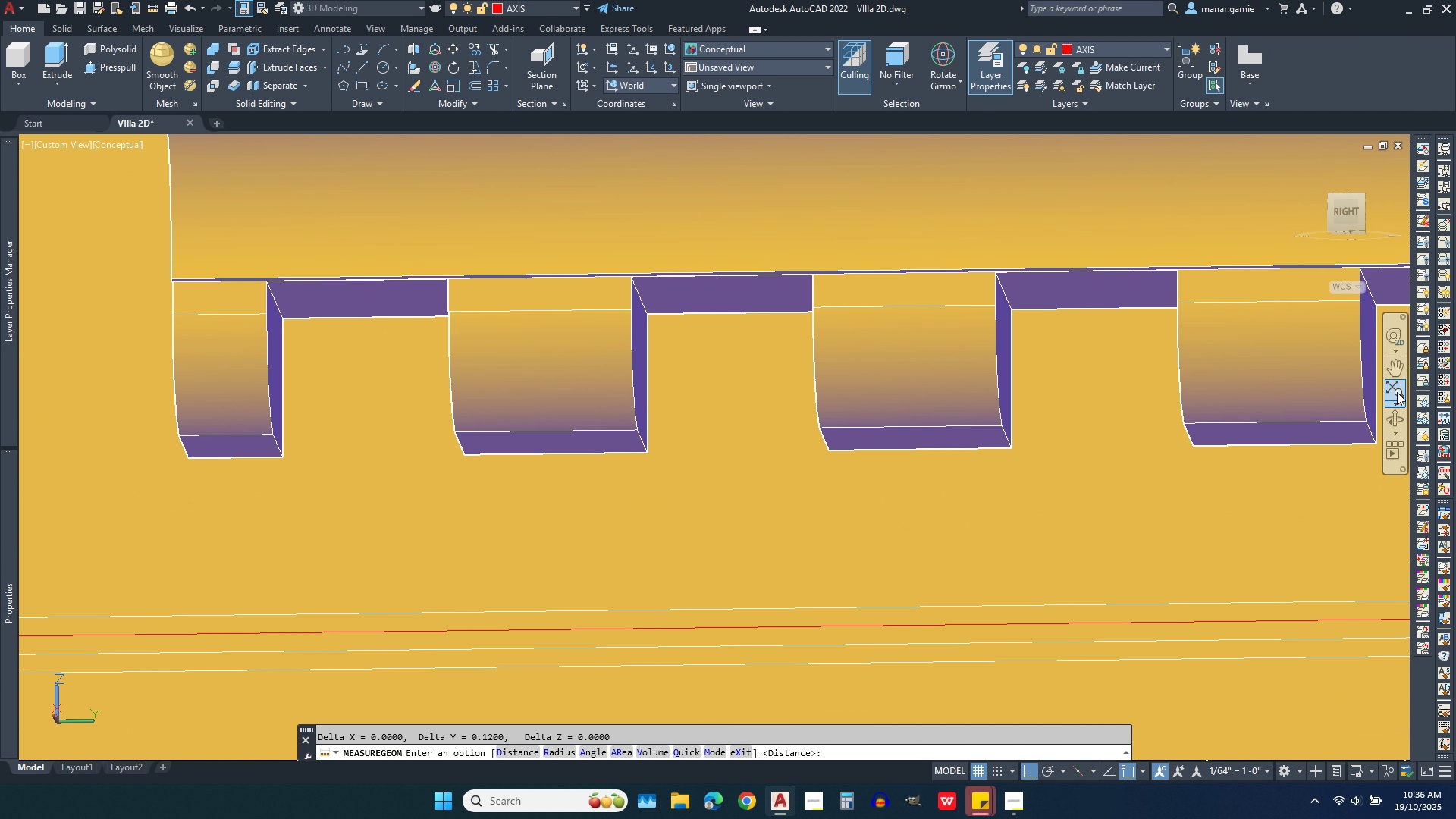 
left_click([1397, 422])
 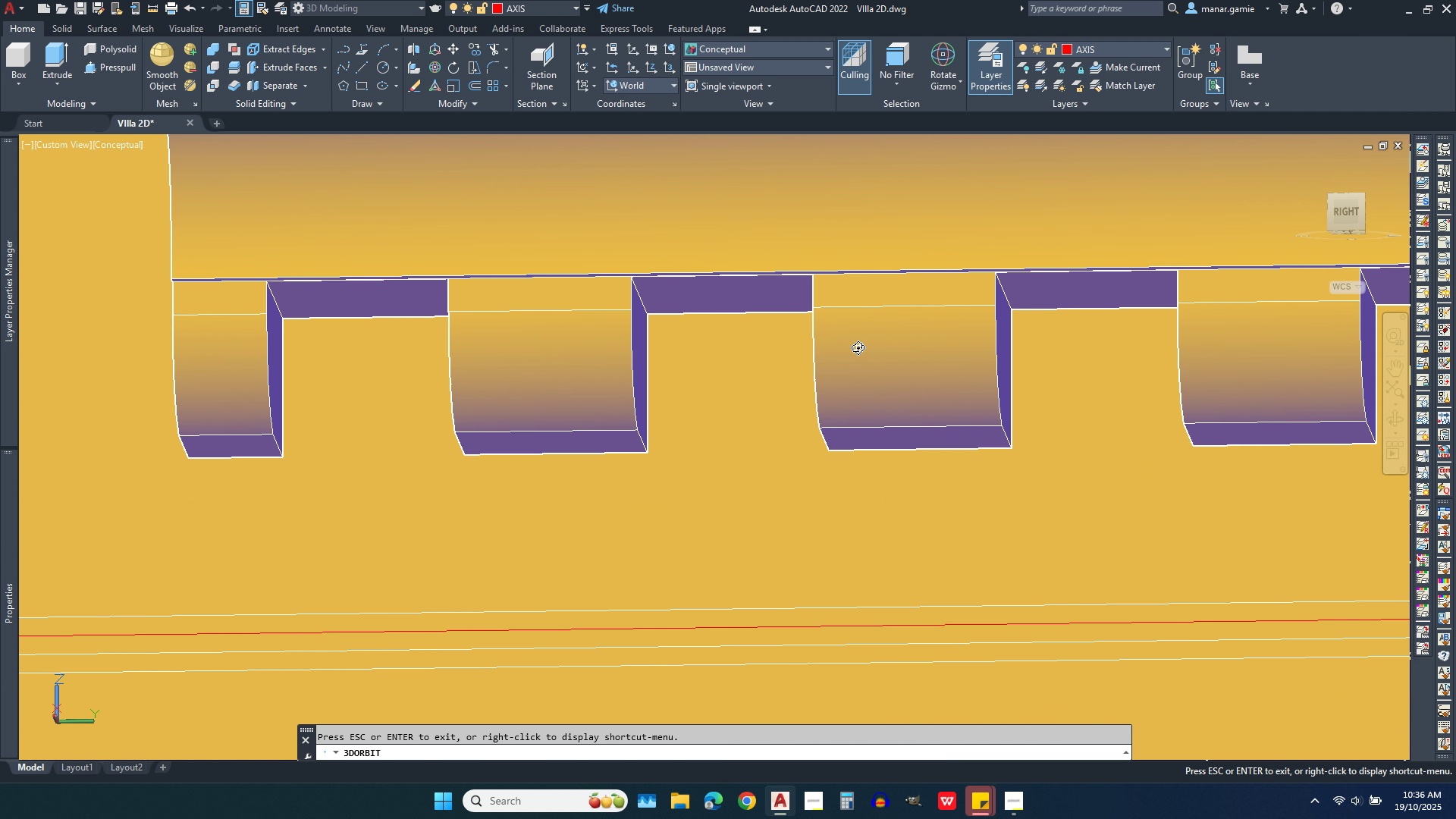 
left_click_drag(start_coordinate=[855, 347], to_coordinate=[905, 347])
 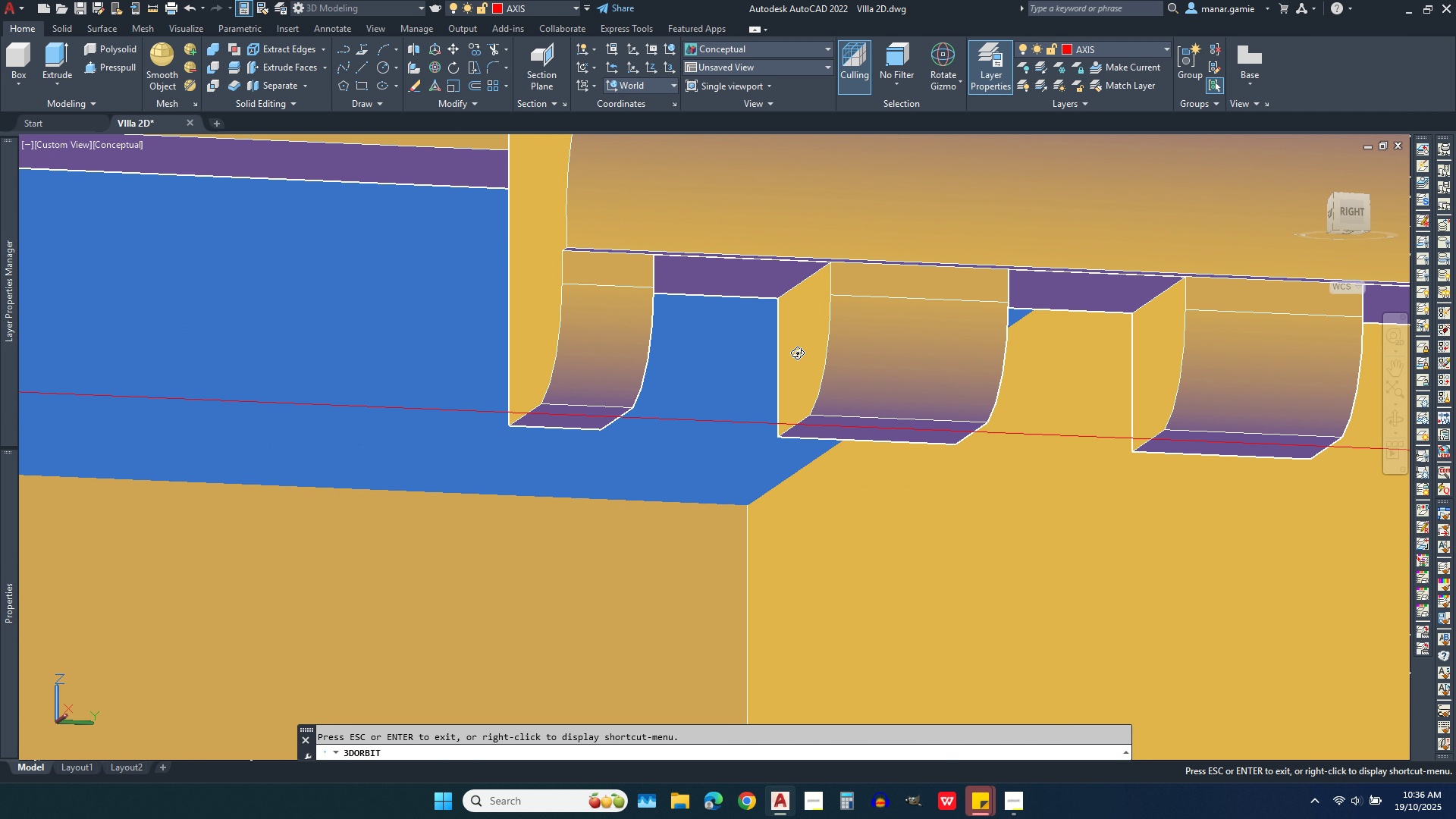 
scroll: coordinate [795, 353], scroll_direction: up, amount: 4.0
 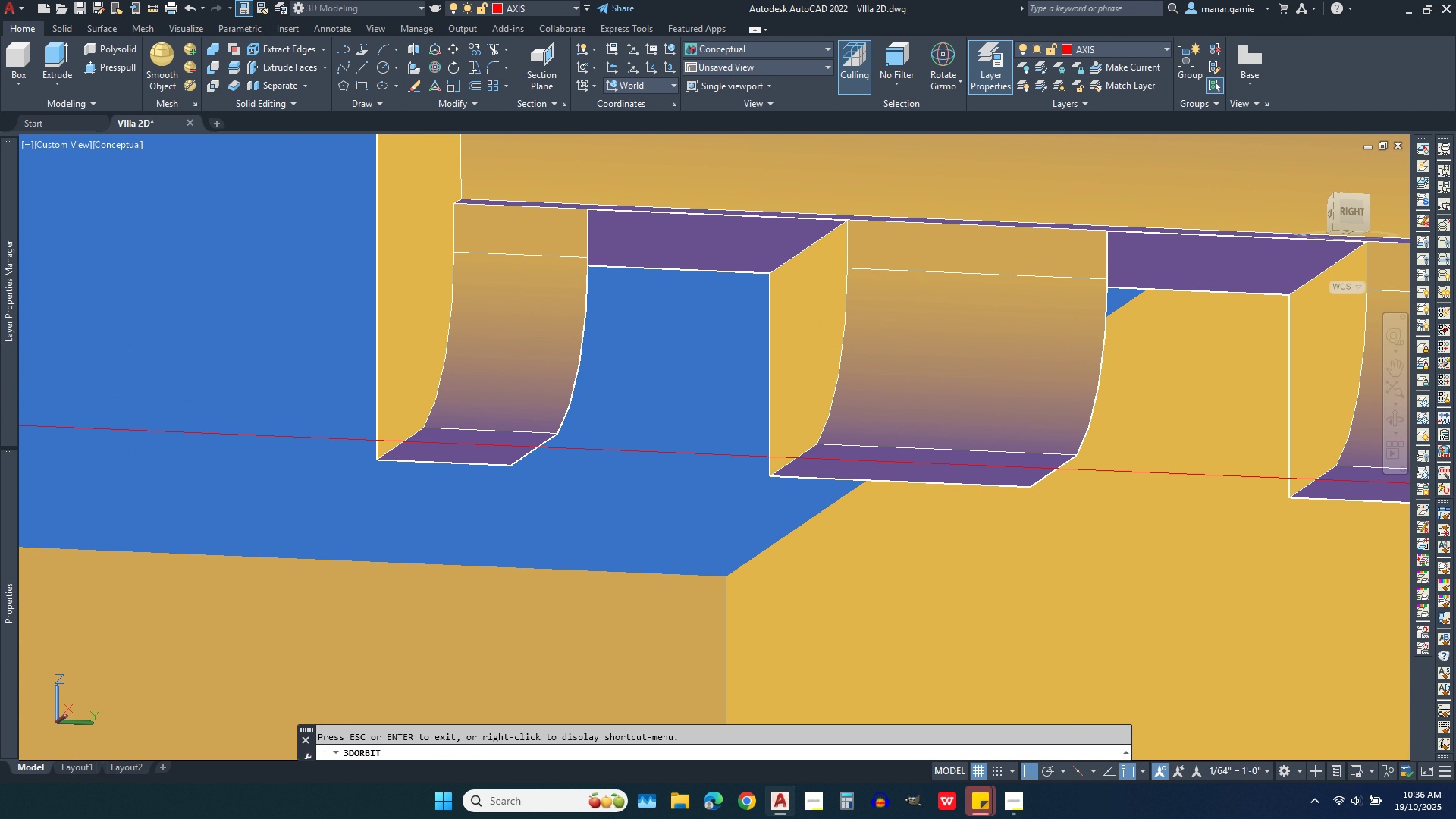 
key(Escape)
 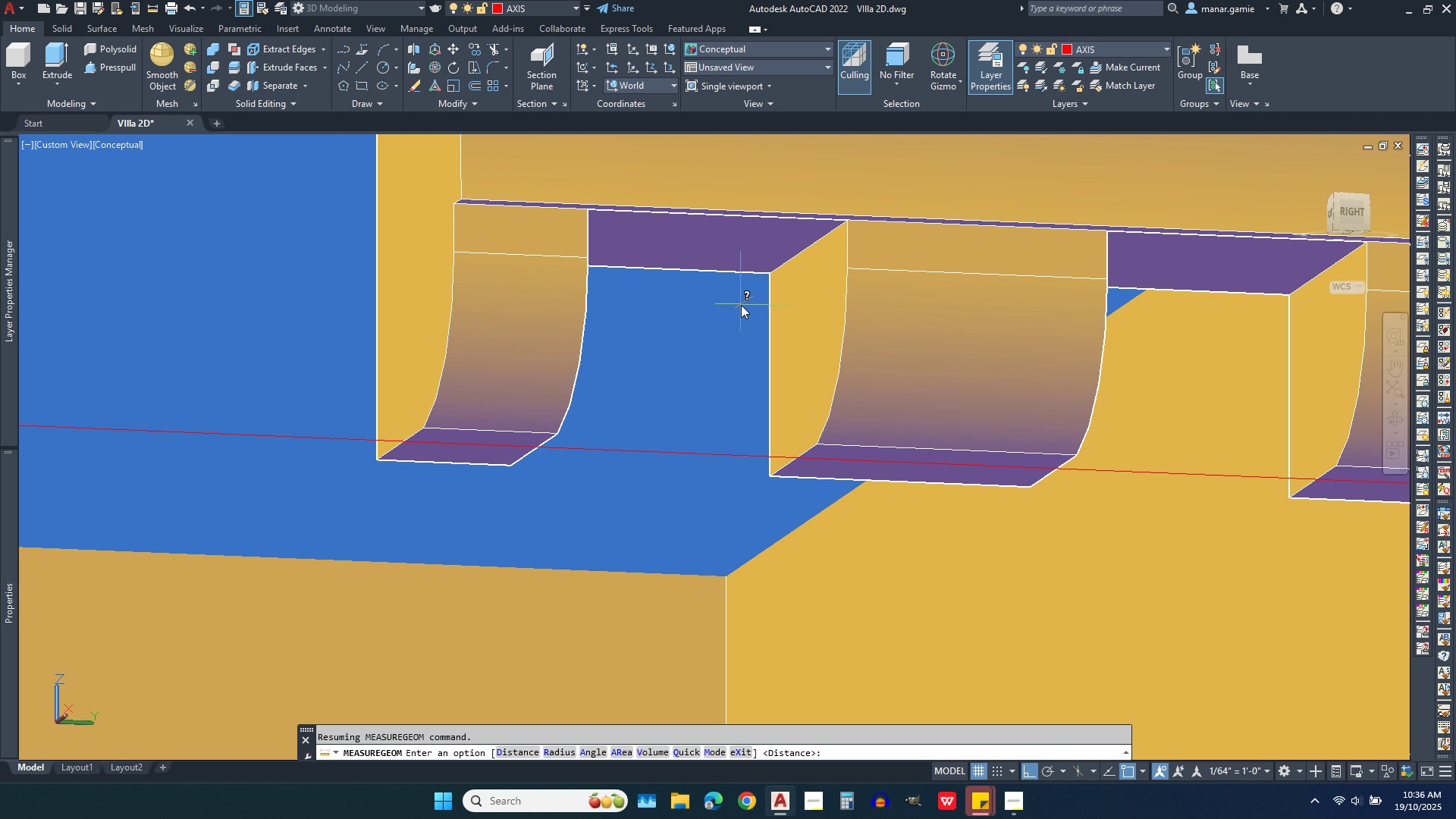 
right_click([741, 305])
 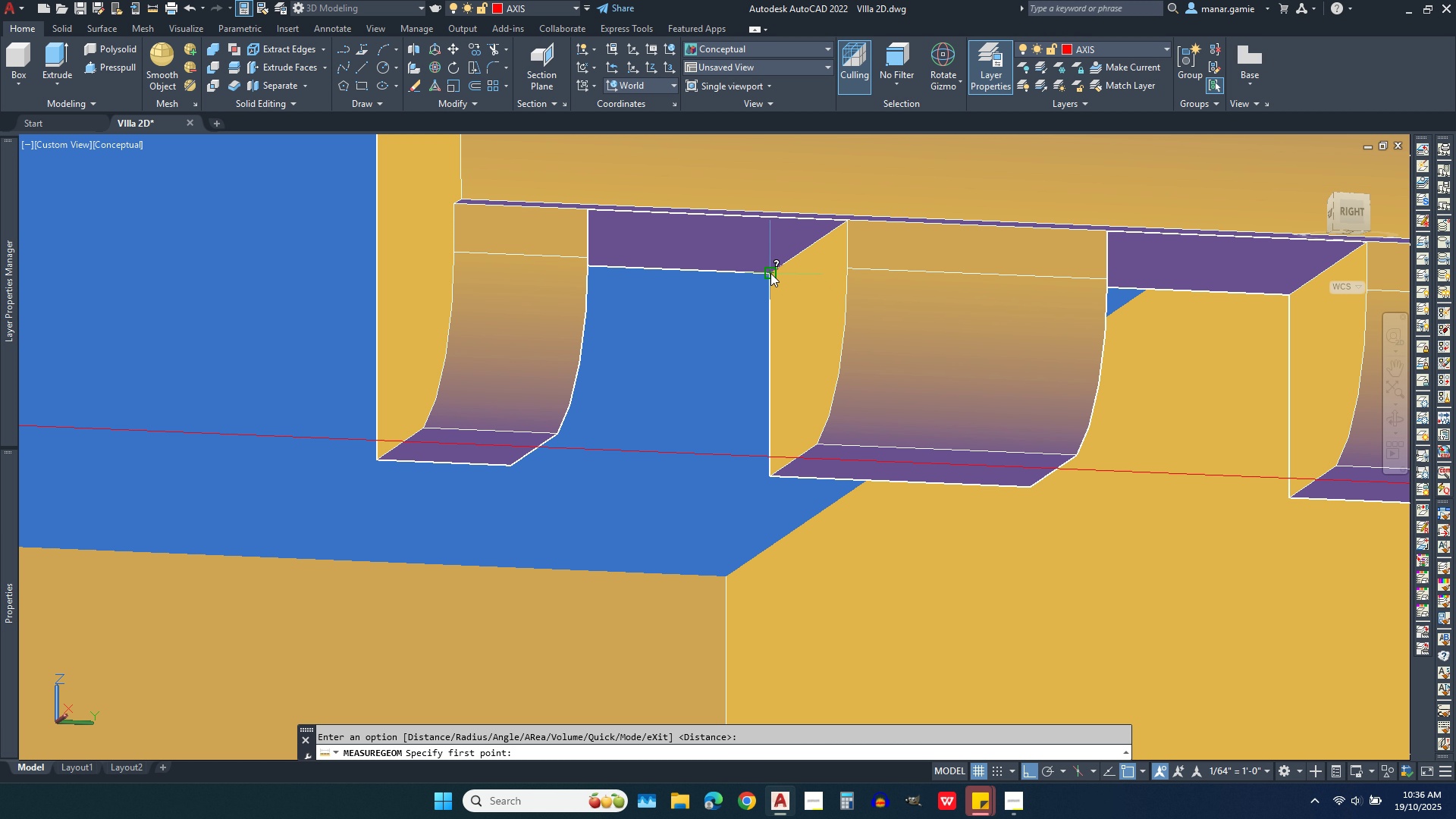 
left_click([770, 273])
 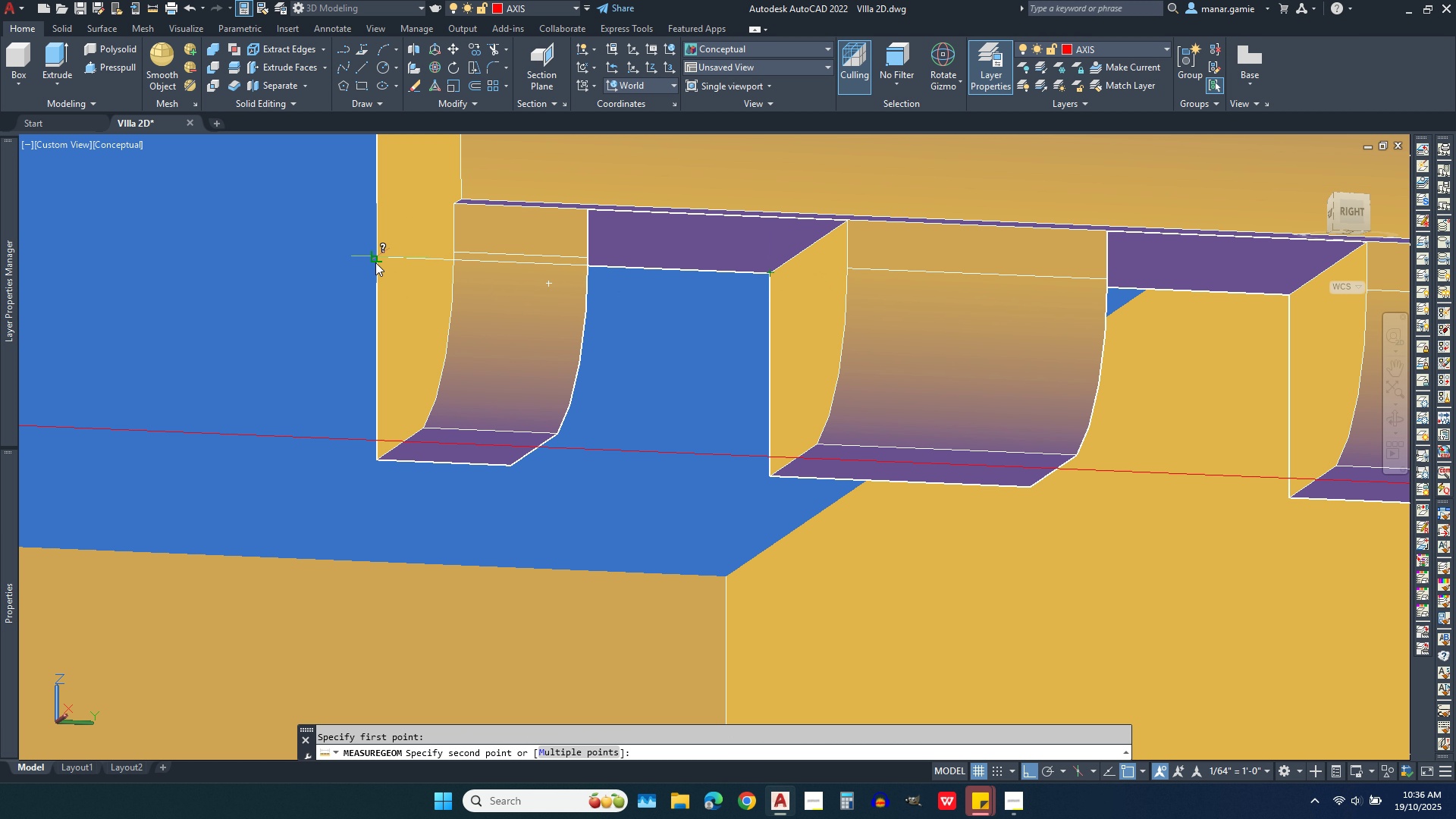 
left_click([375, 262])
 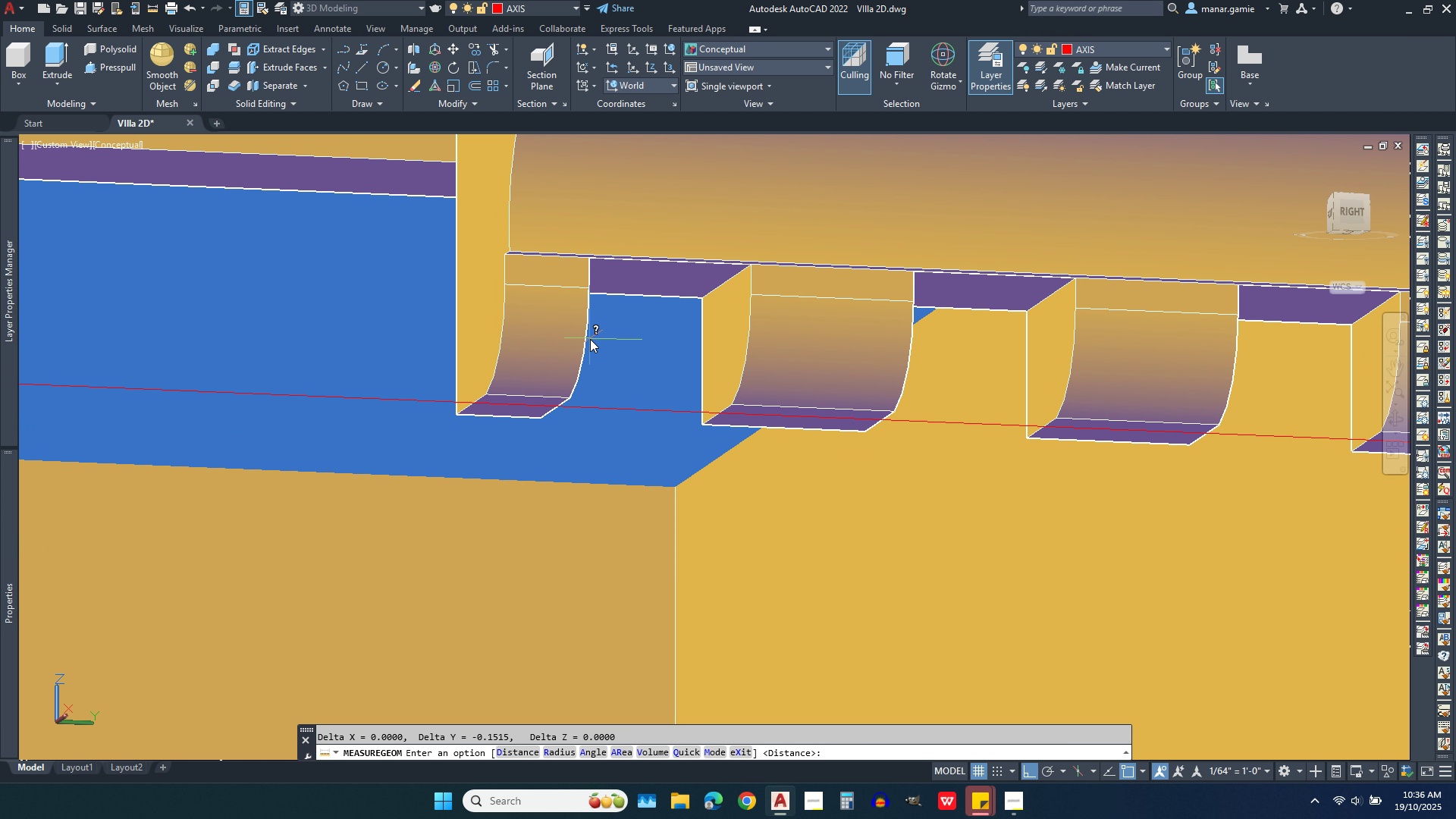 
scroll: coordinate [590, 339], scroll_direction: down, amount: 1.0
 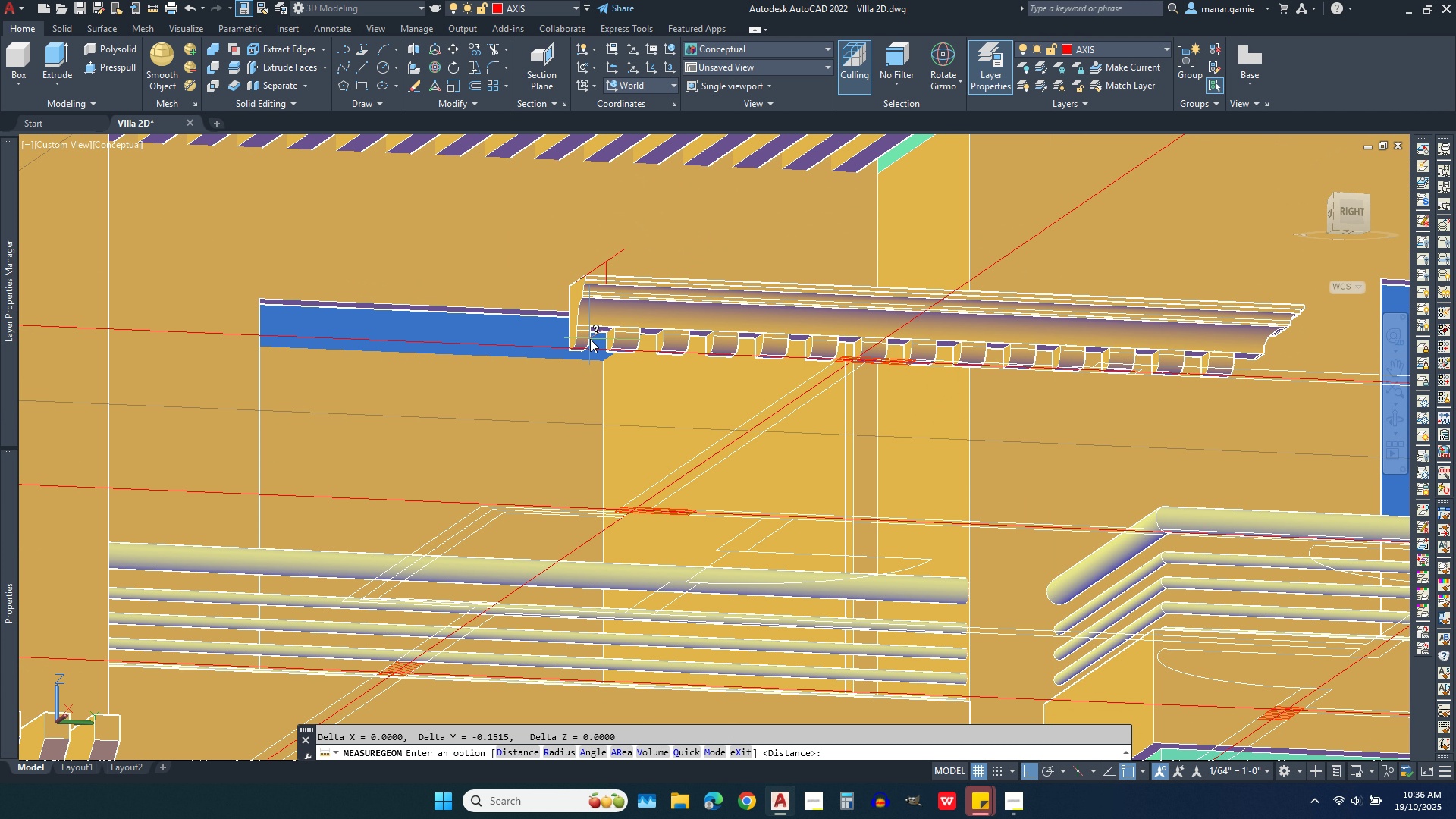 
scroll: coordinate [590, 339], scroll_direction: up, amount: 2.0
 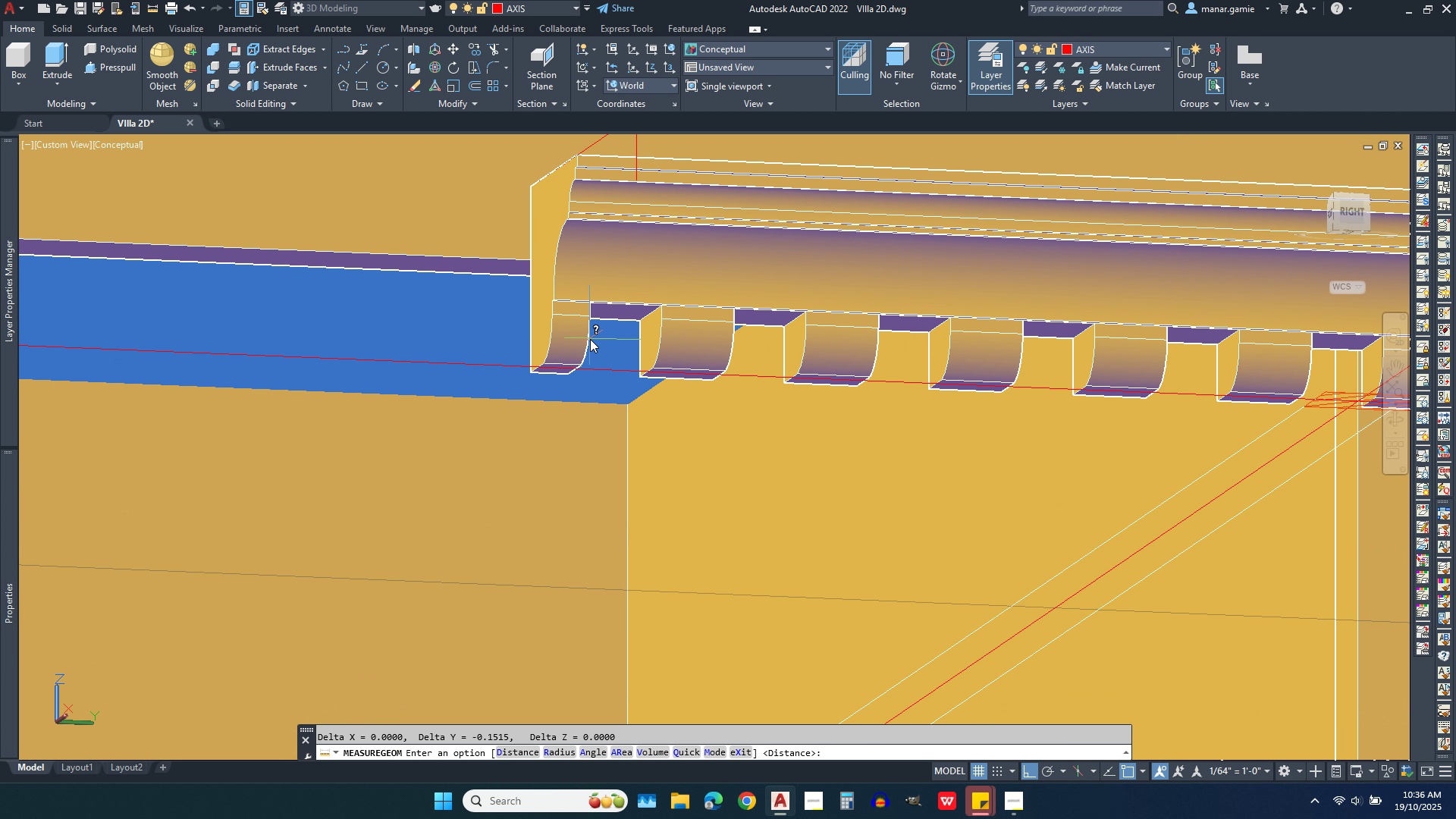 
wait(5.46)
 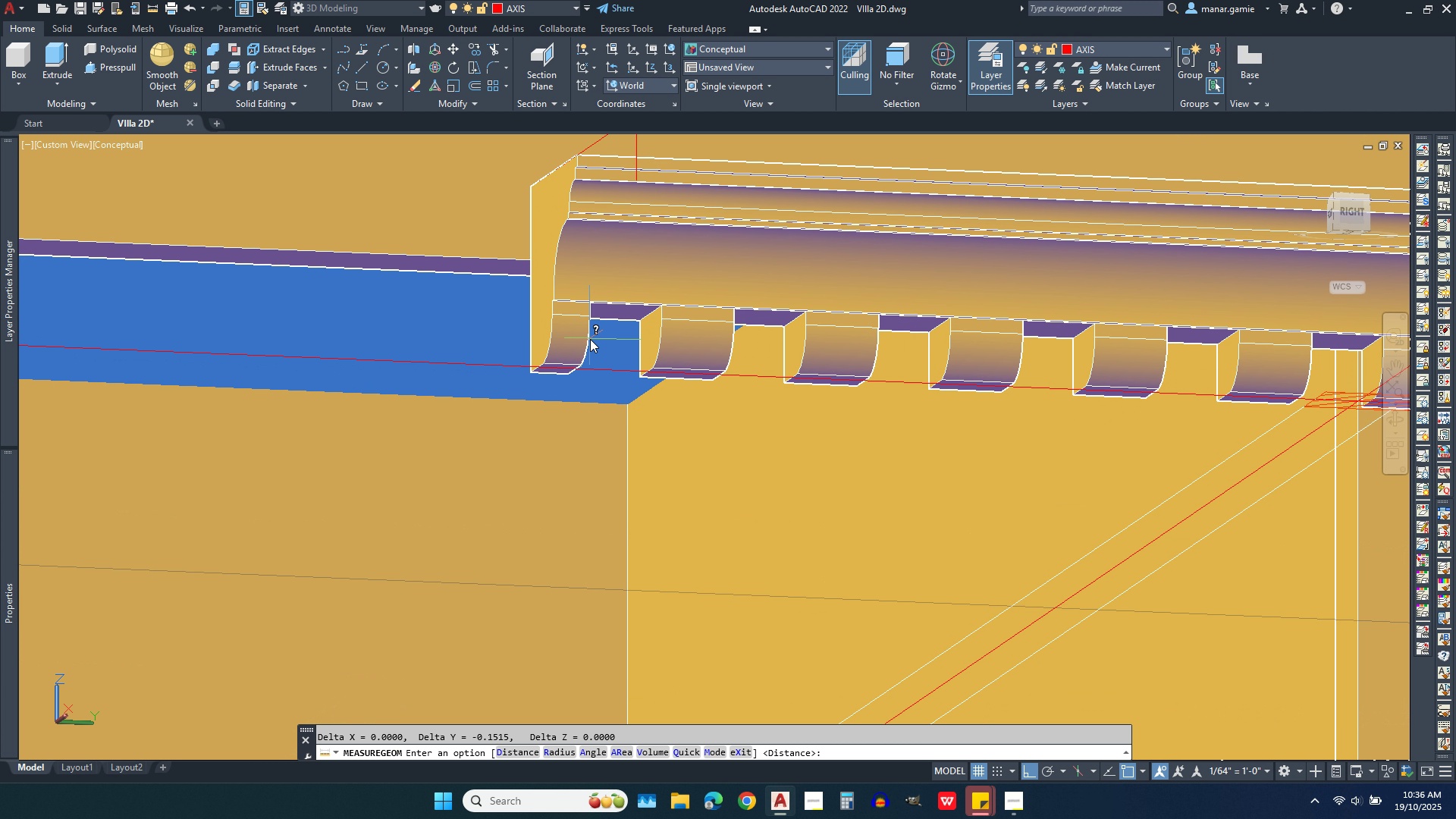 
scroll: coordinate [590, 339], scroll_direction: down, amount: 2.0
 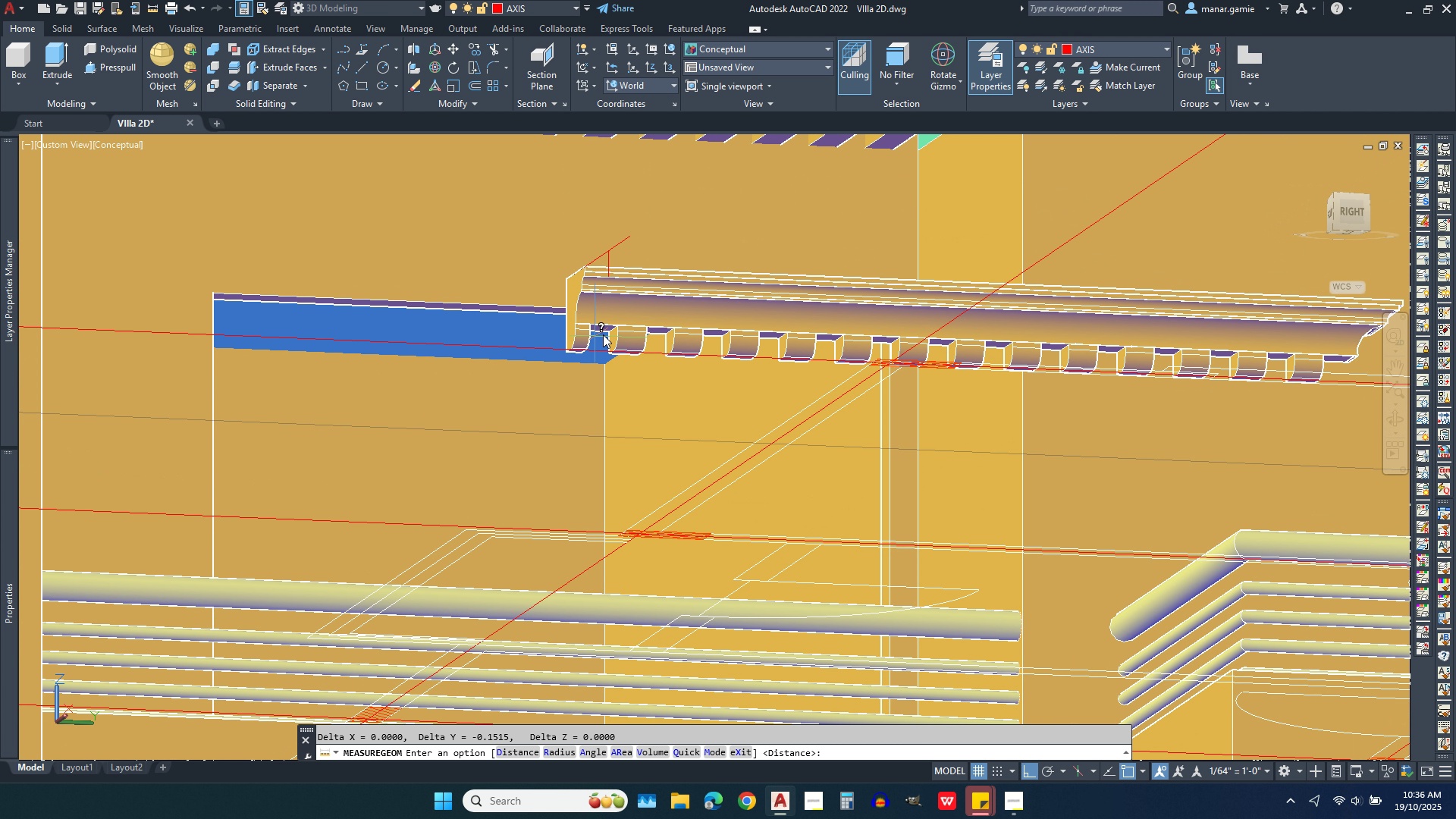 
scroll: coordinate [776, 337], scroll_direction: up, amount: 2.0
 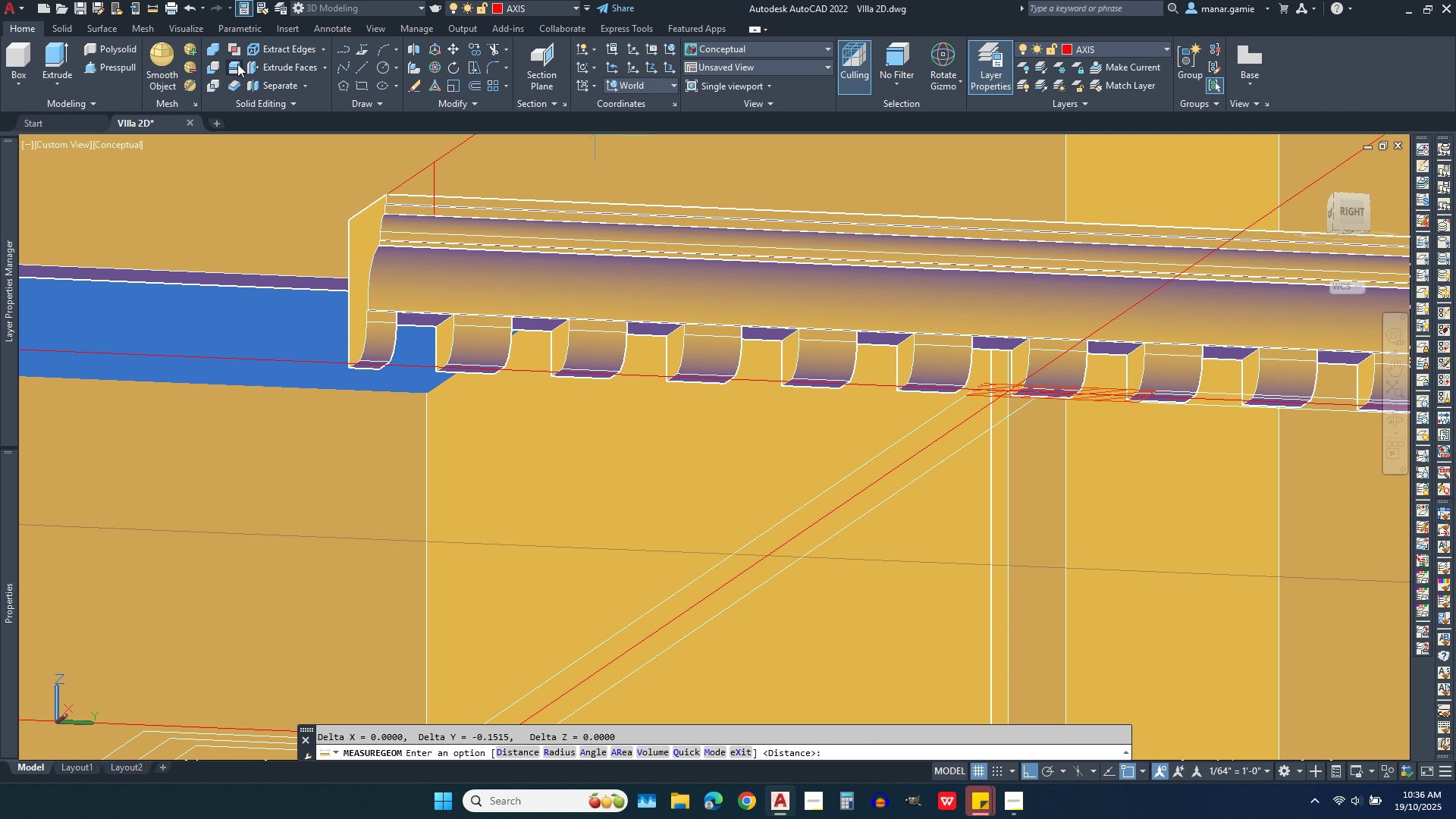 
left_click([232, 64])
 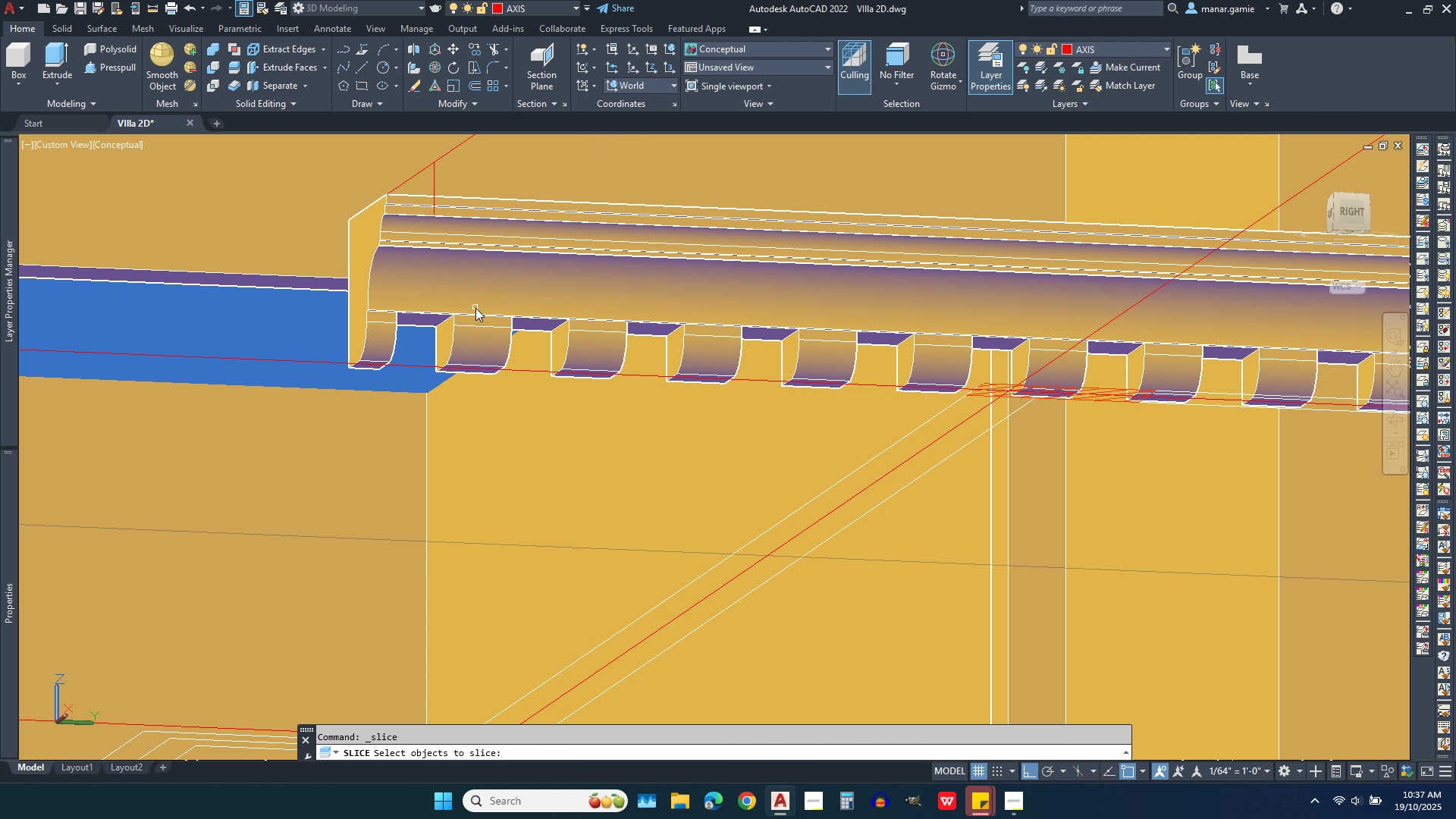 
right_click([479, 308])
 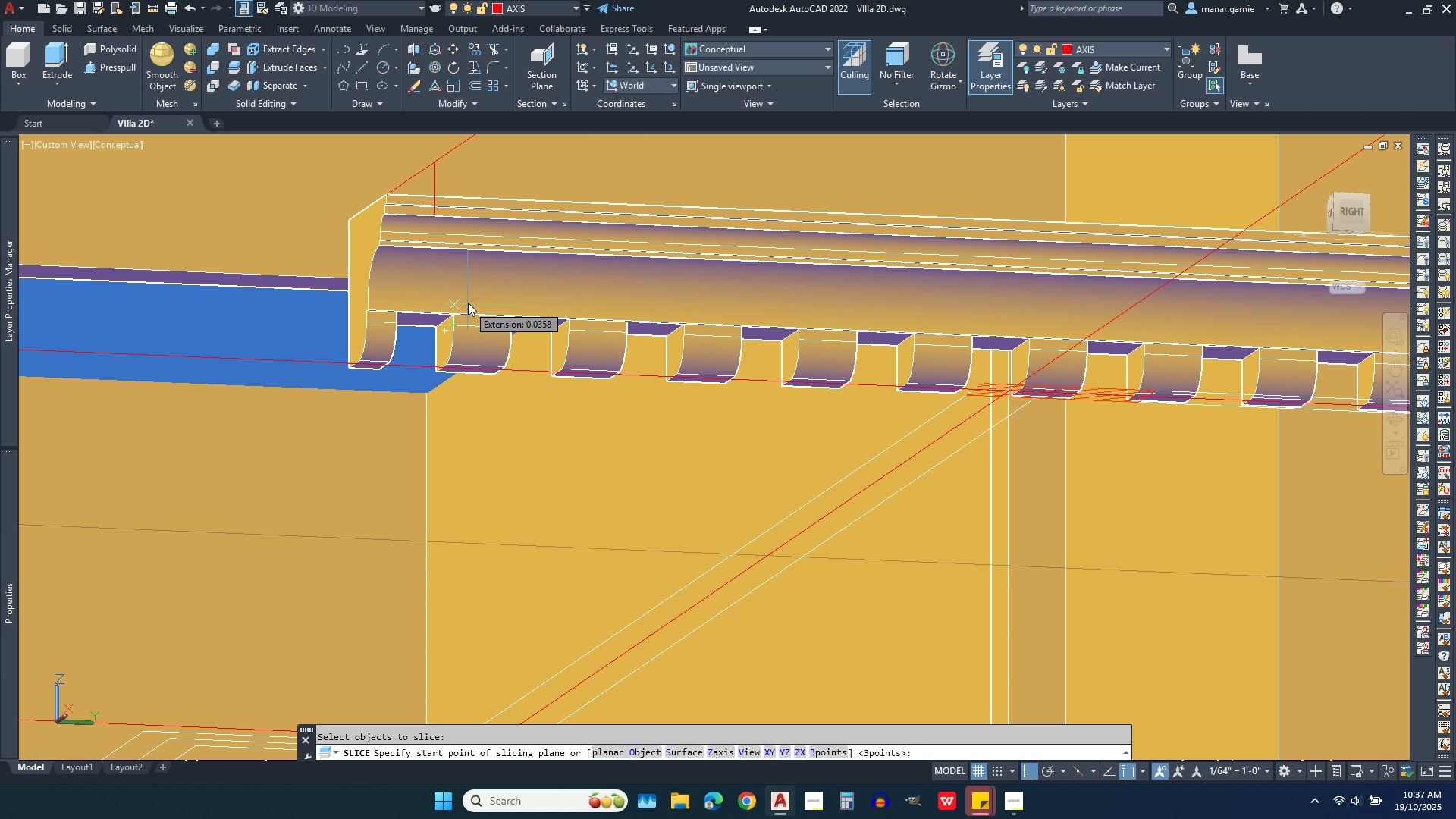 
right_click([468, 303])
 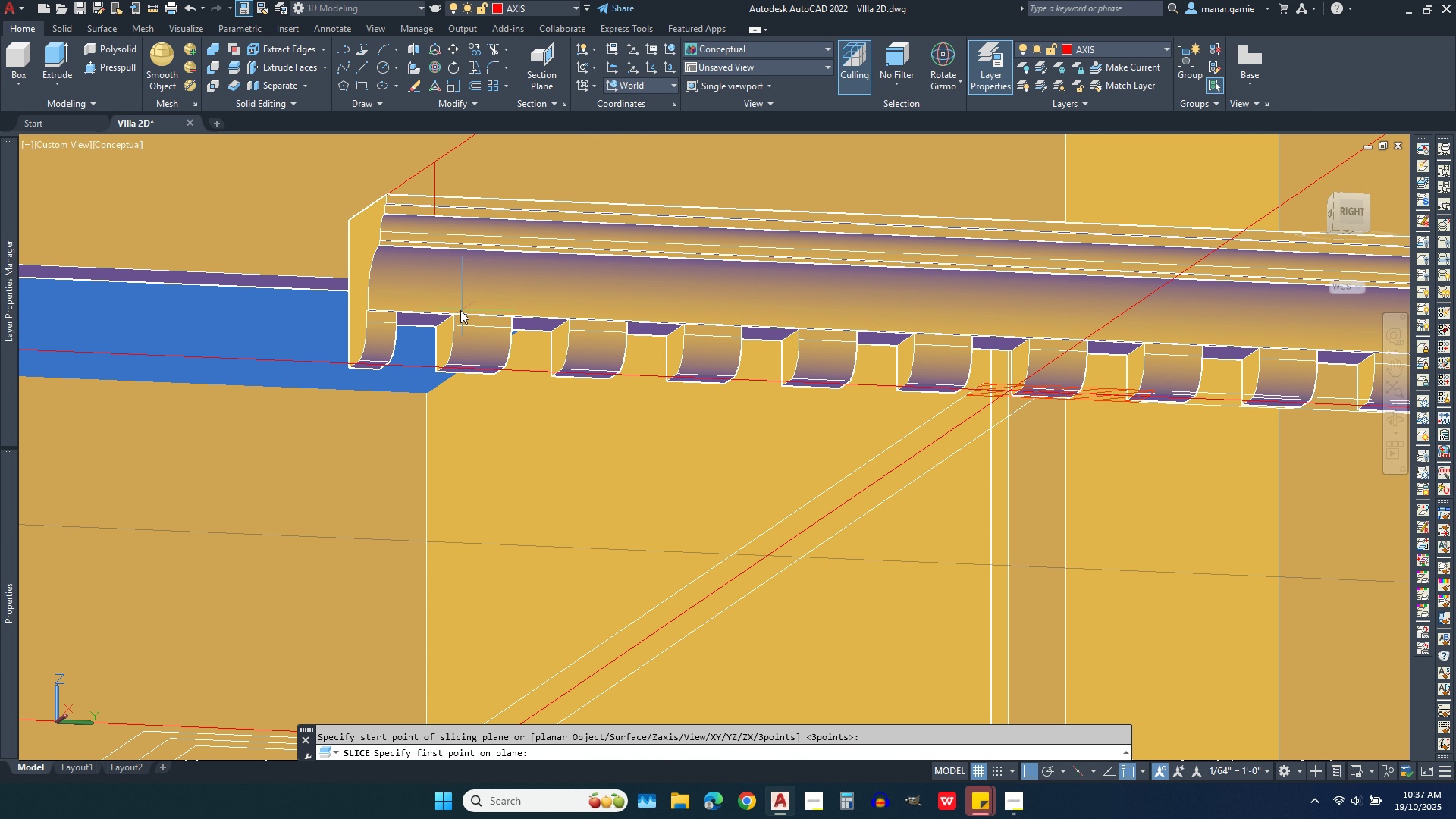 
scroll: coordinate [428, 347], scroll_direction: up, amount: 8.0
 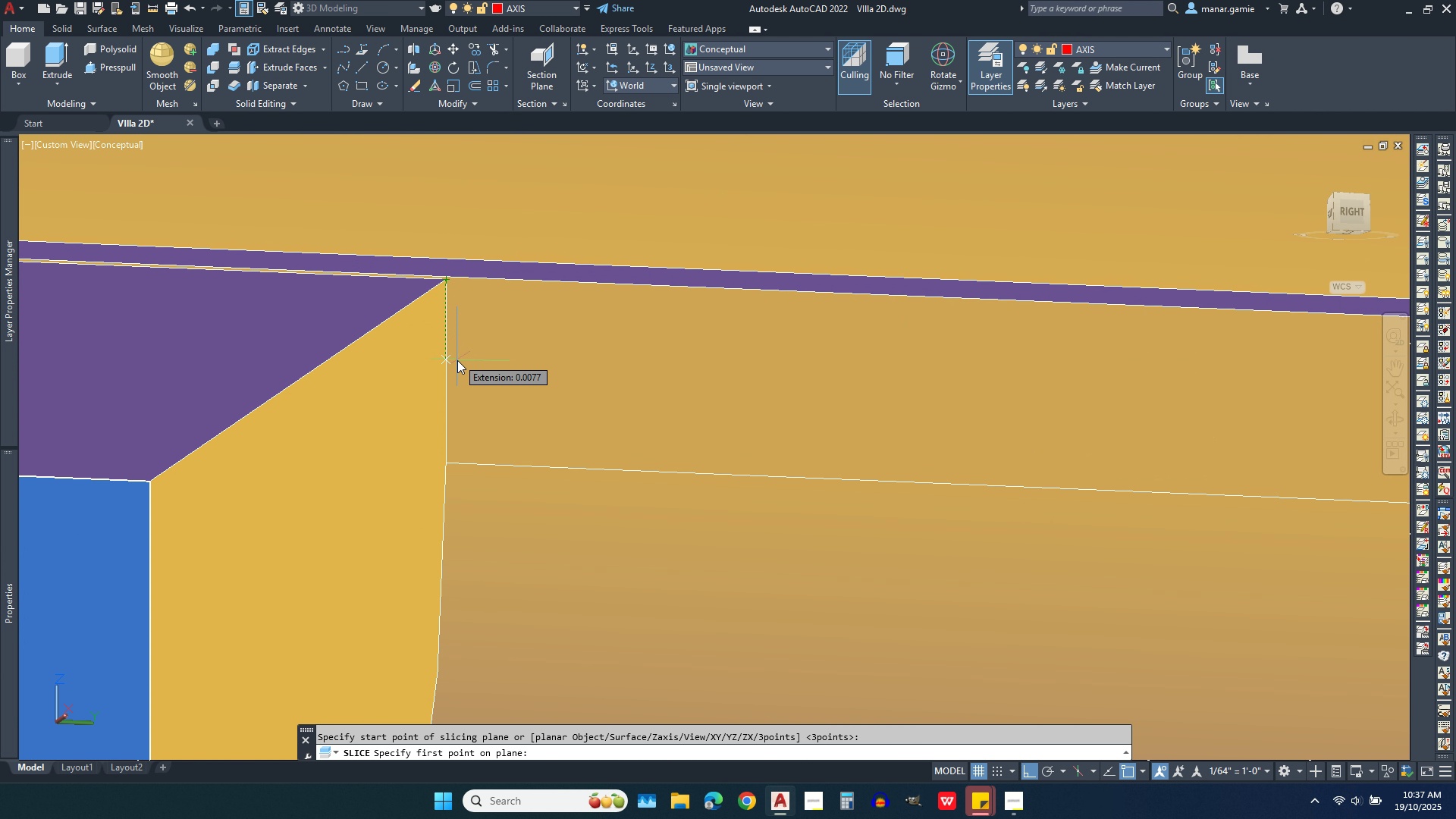 
scroll: coordinate [617, 356], scroll_direction: down, amount: 2.0
 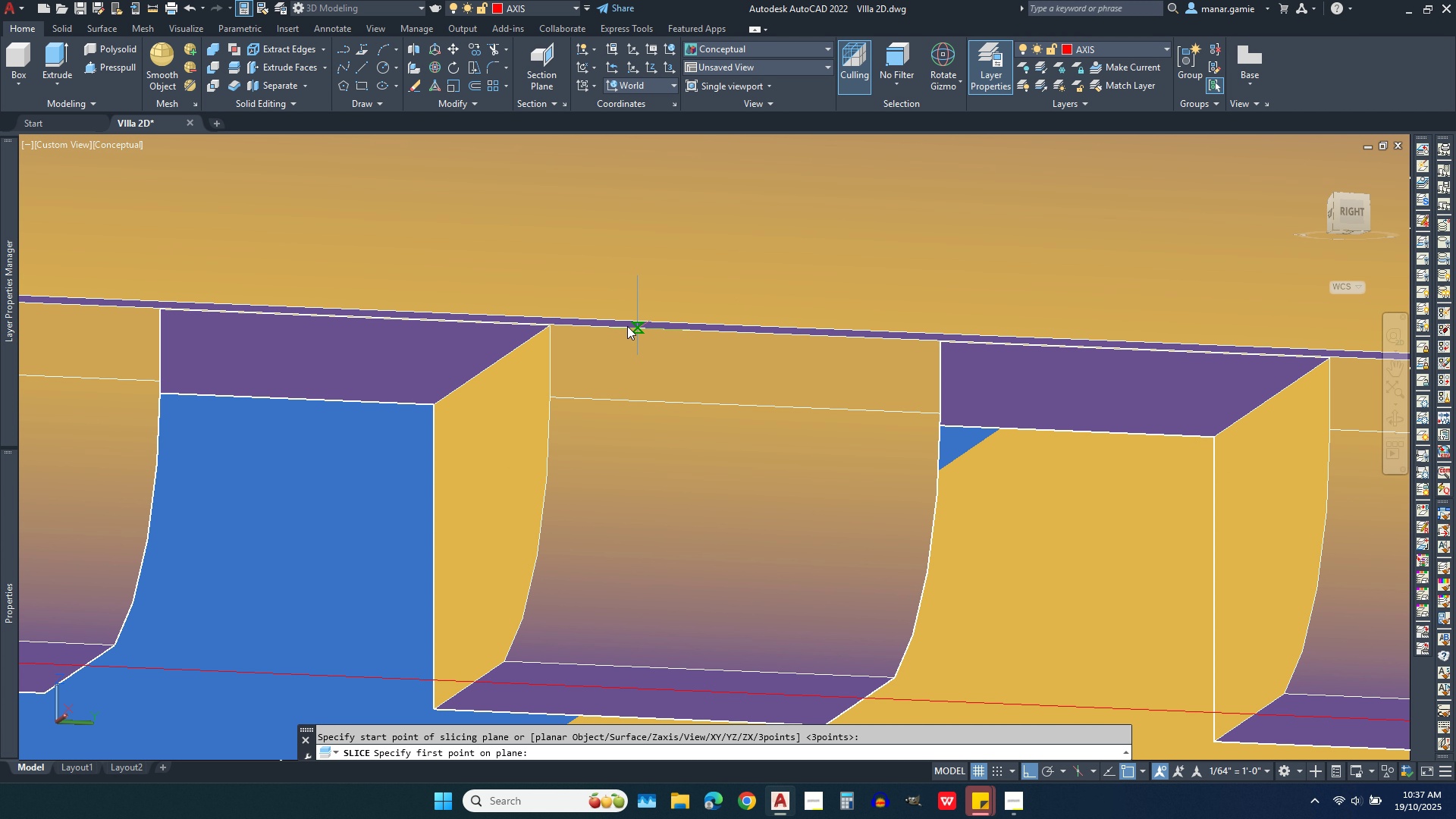 
scroll: coordinate [540, 328], scroll_direction: up, amount: 6.0
 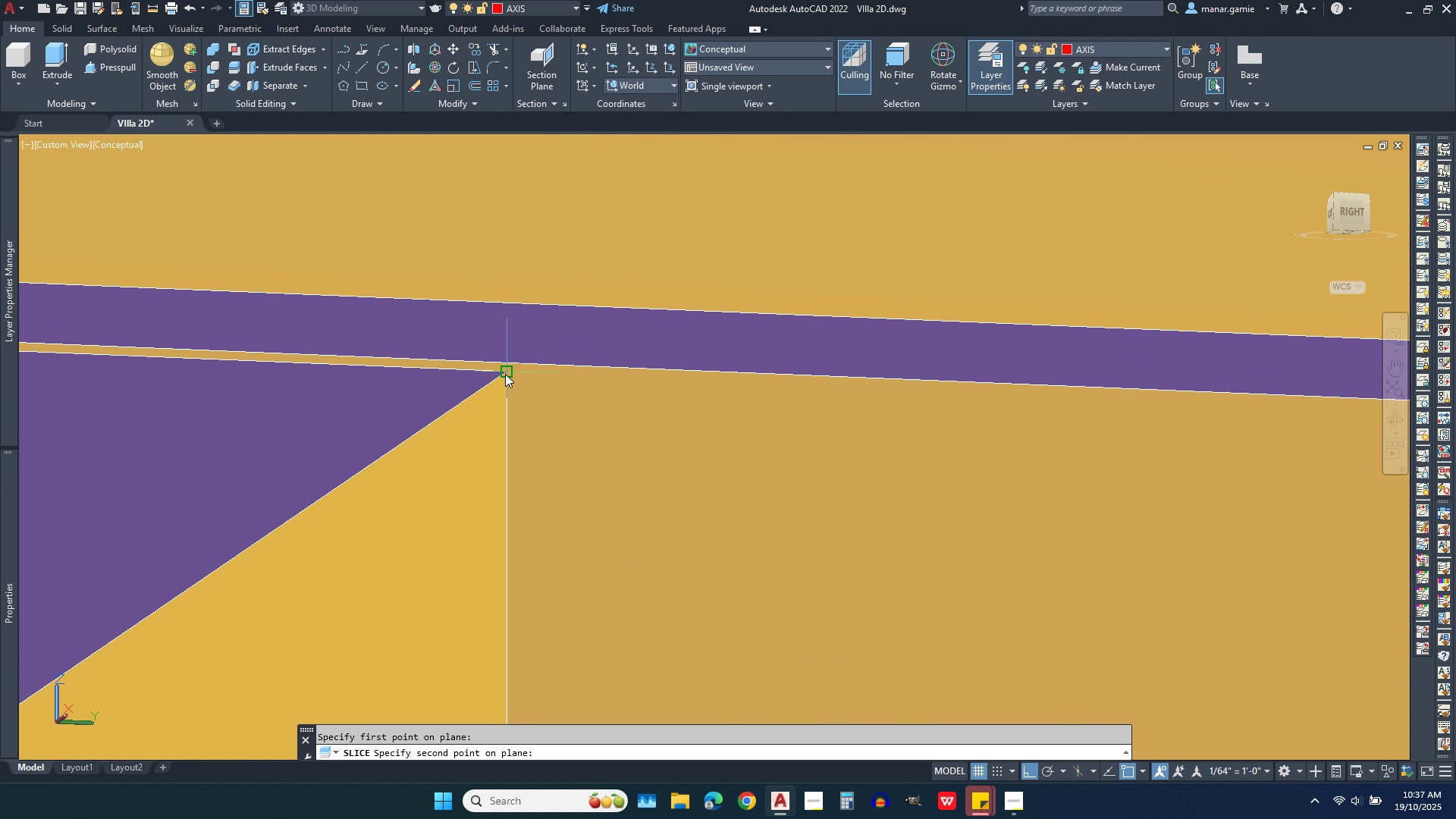 
left_click([505, 374])
 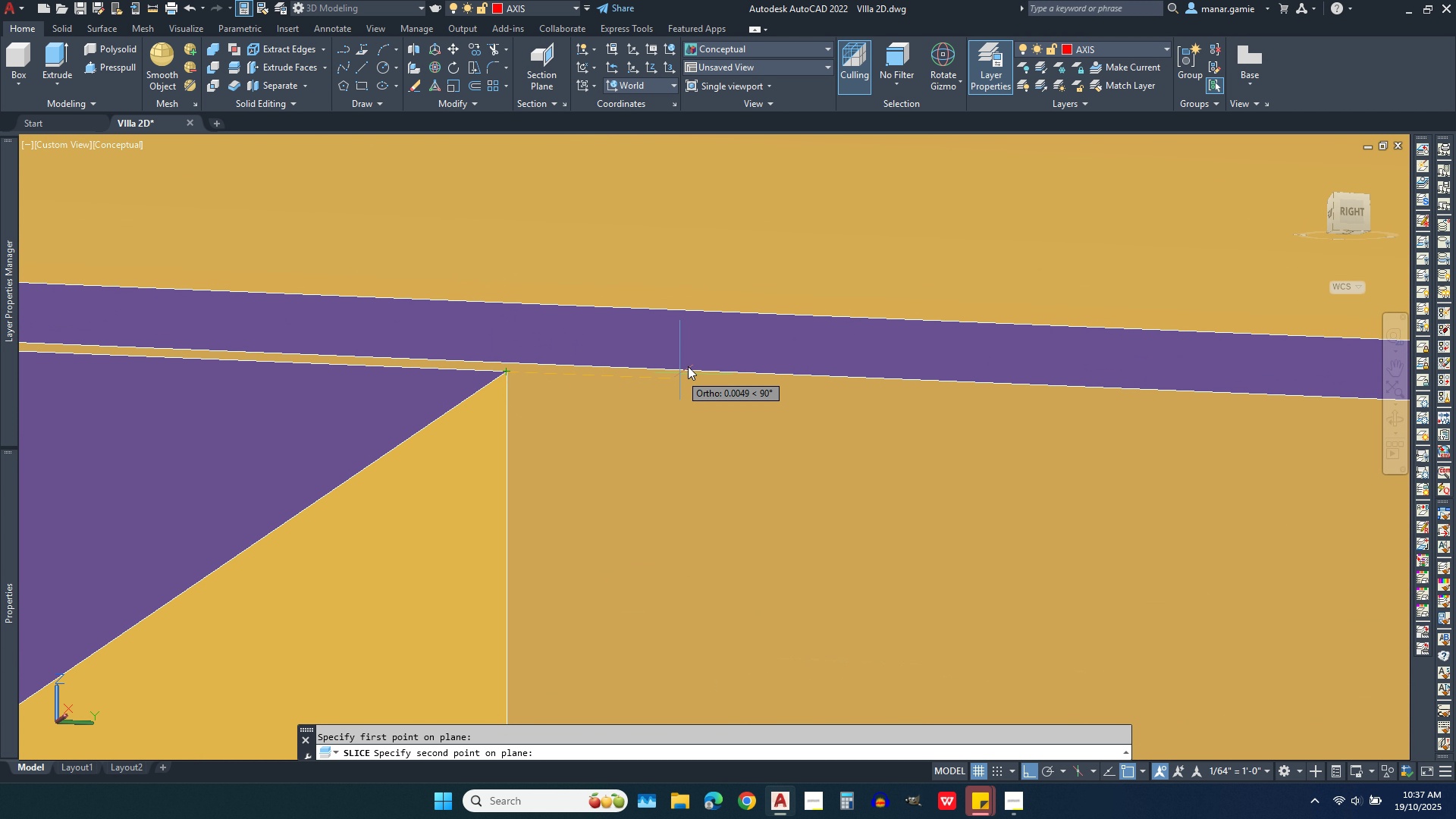 
scroll: coordinate [770, 438], scroll_direction: down, amount: 6.0
 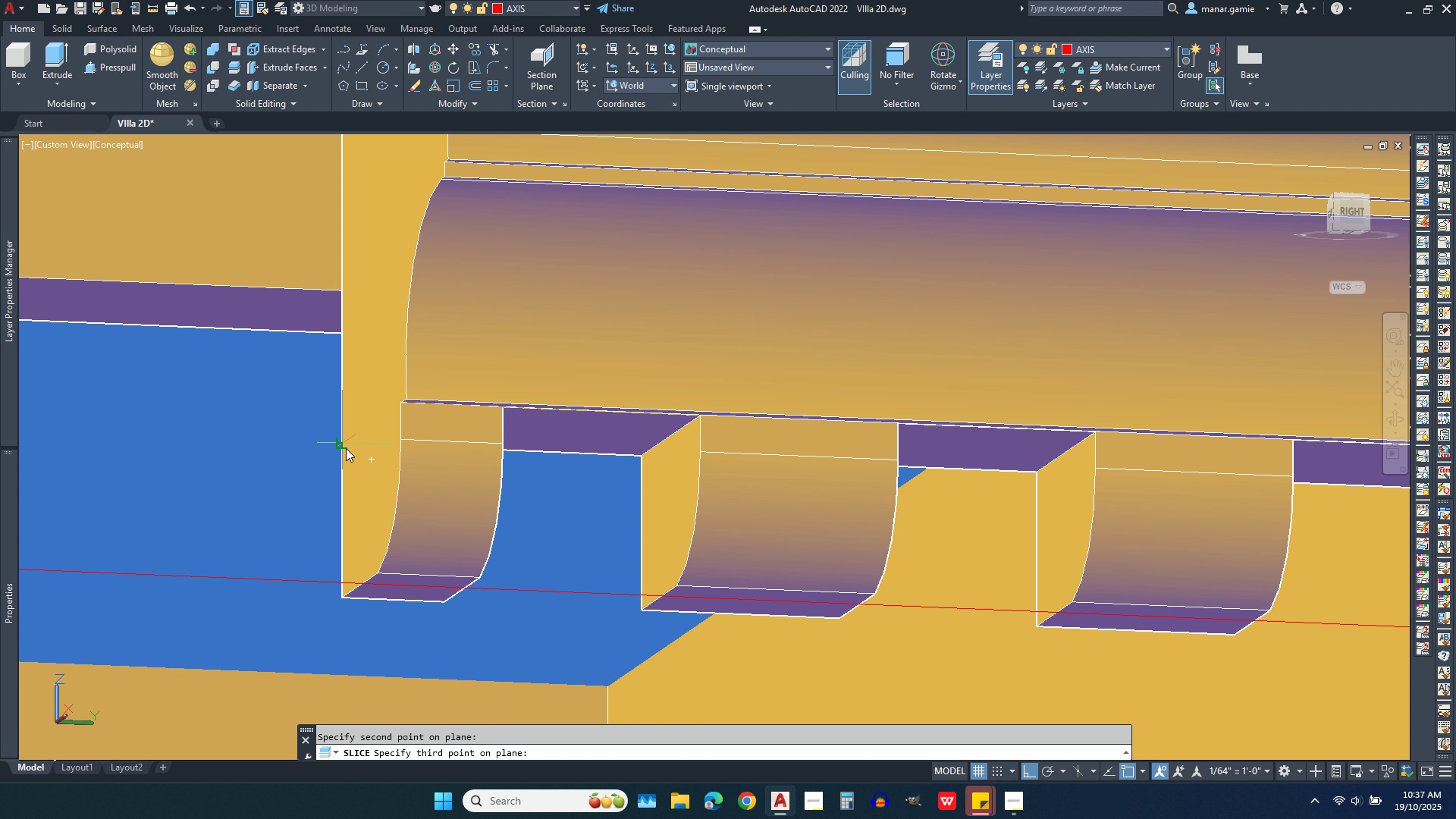 
left_click([346, 448])
 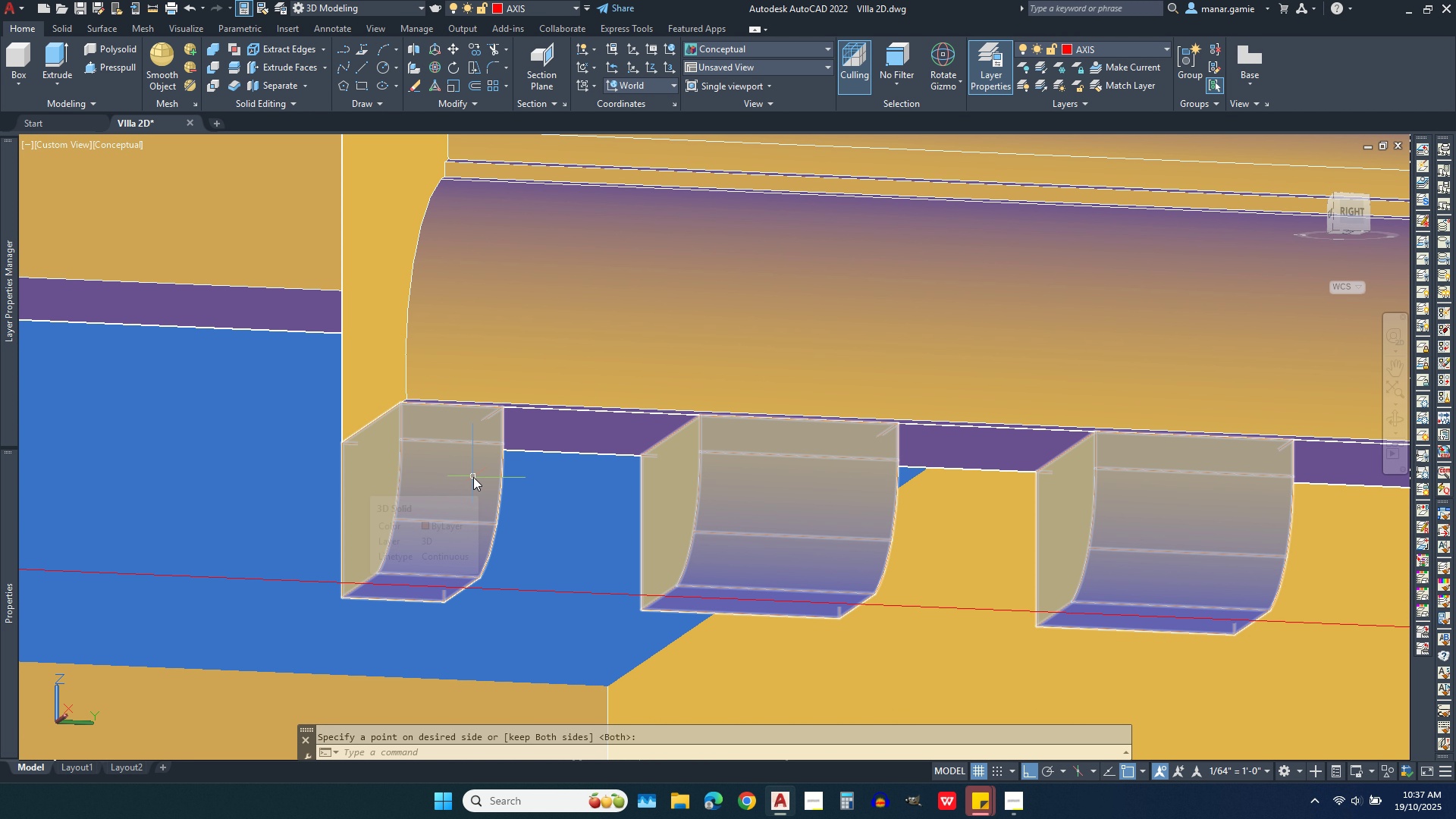 
key(Escape)
 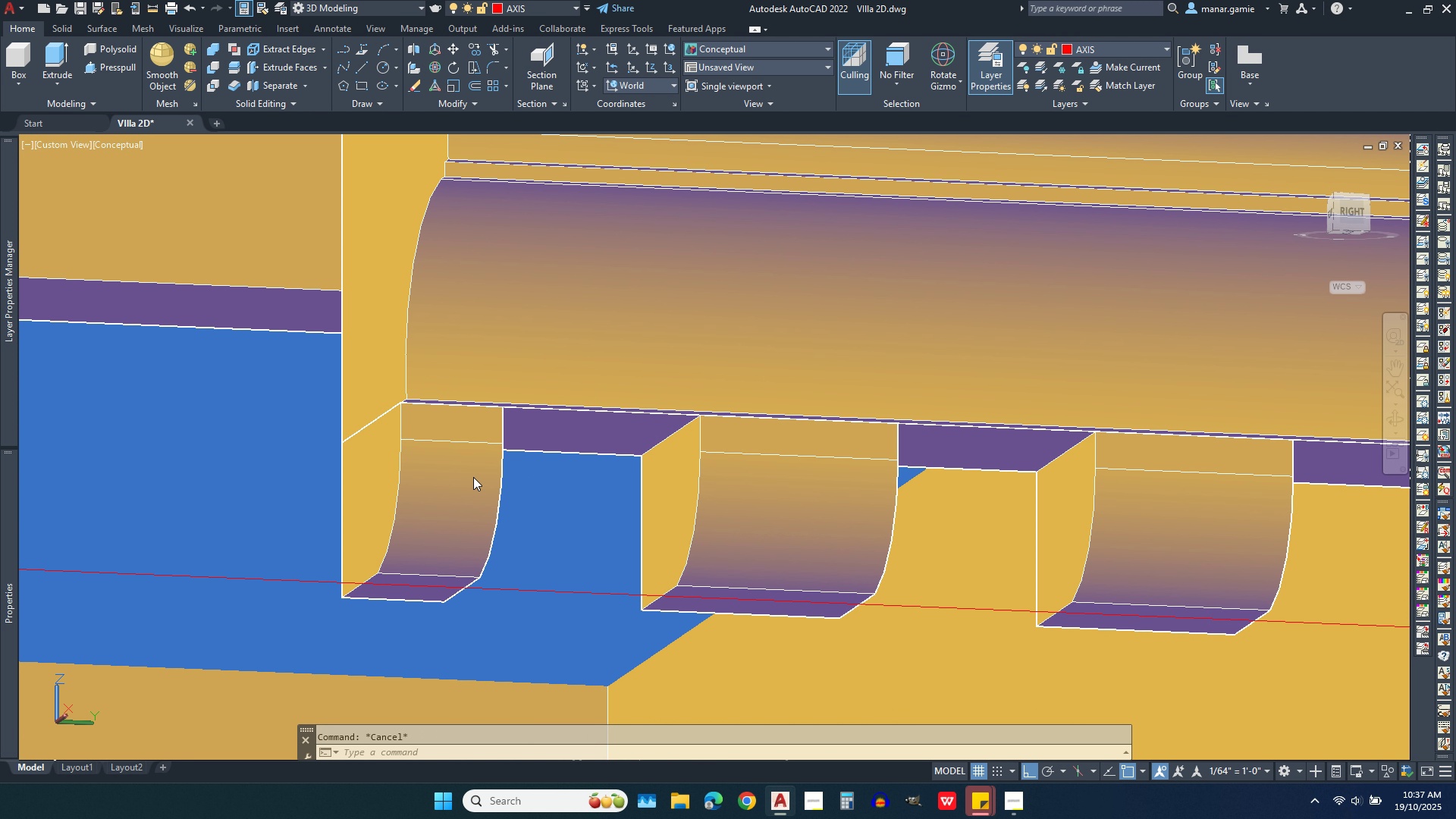 
left_click([473, 477])
 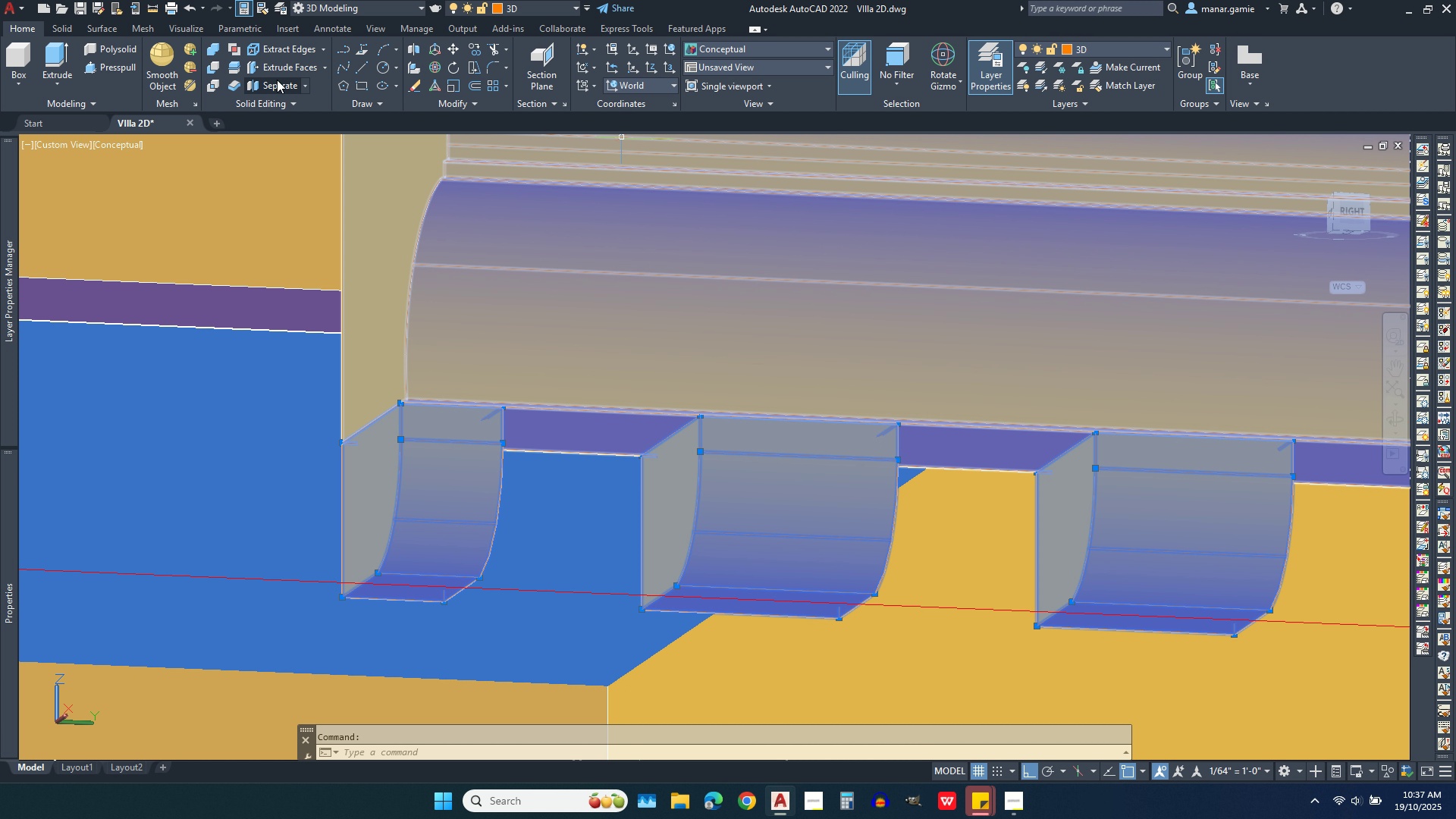 
left_click([279, 84])
 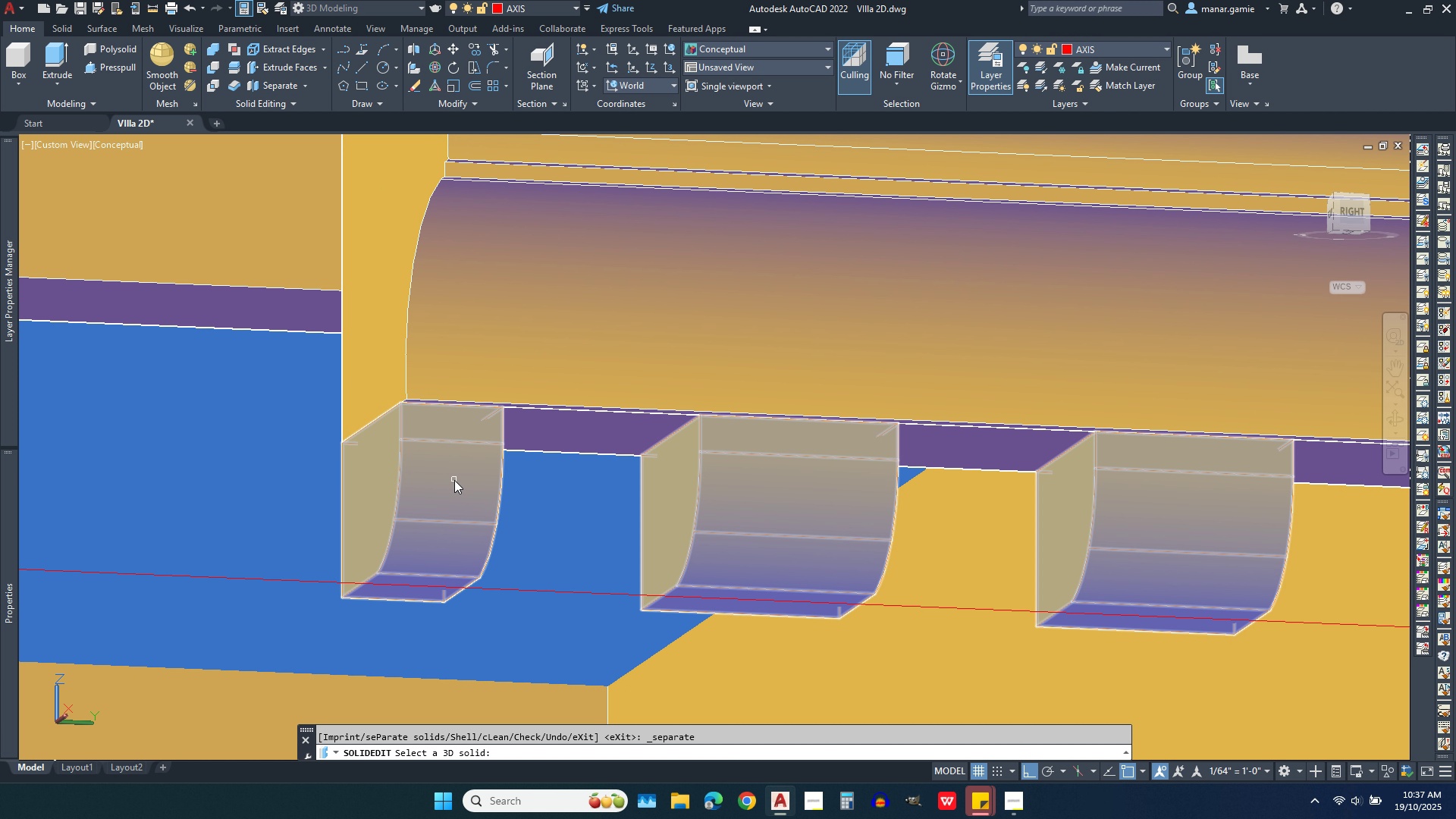 
left_click([454, 480])
 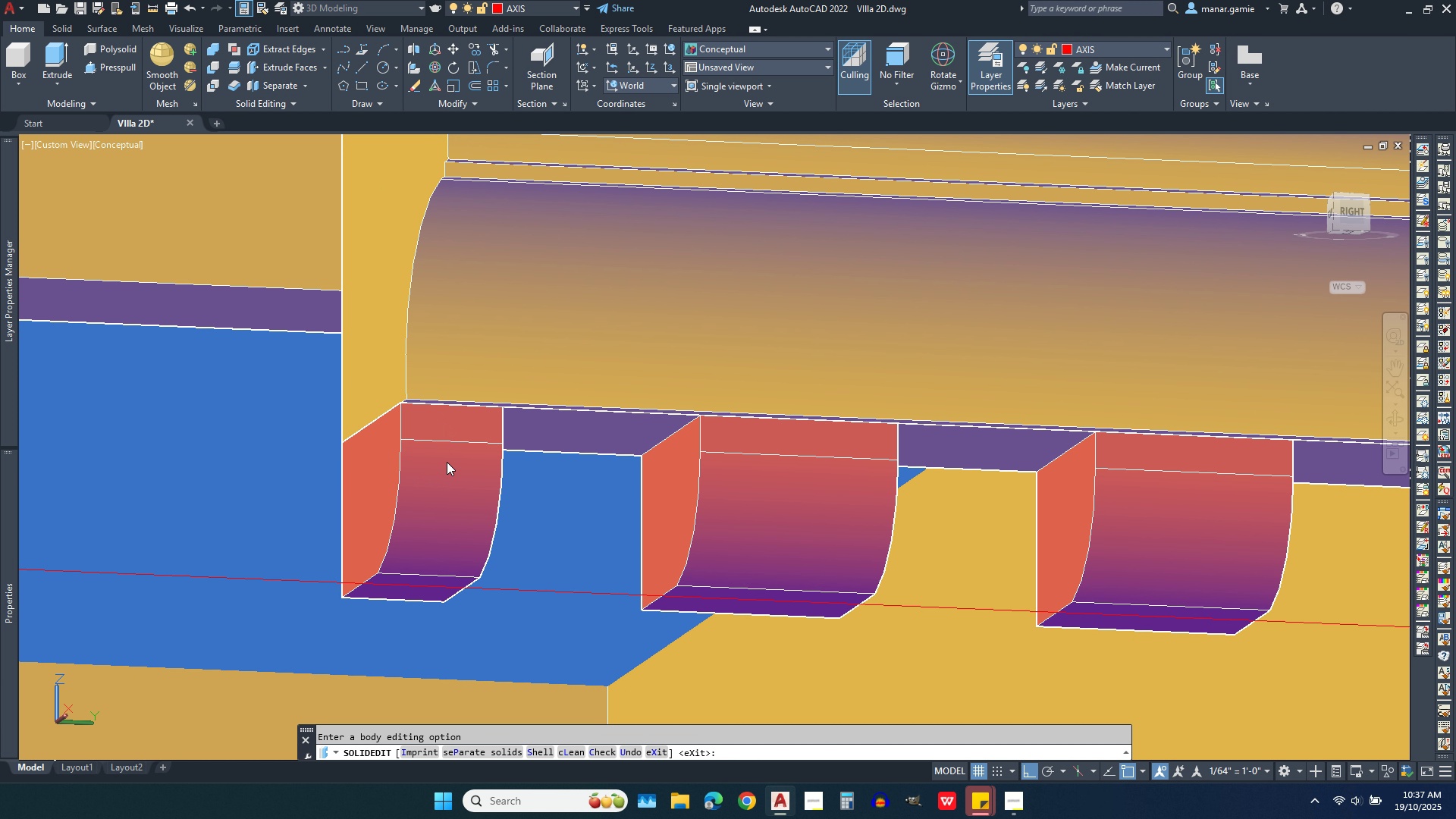 
right_click([447, 462])
 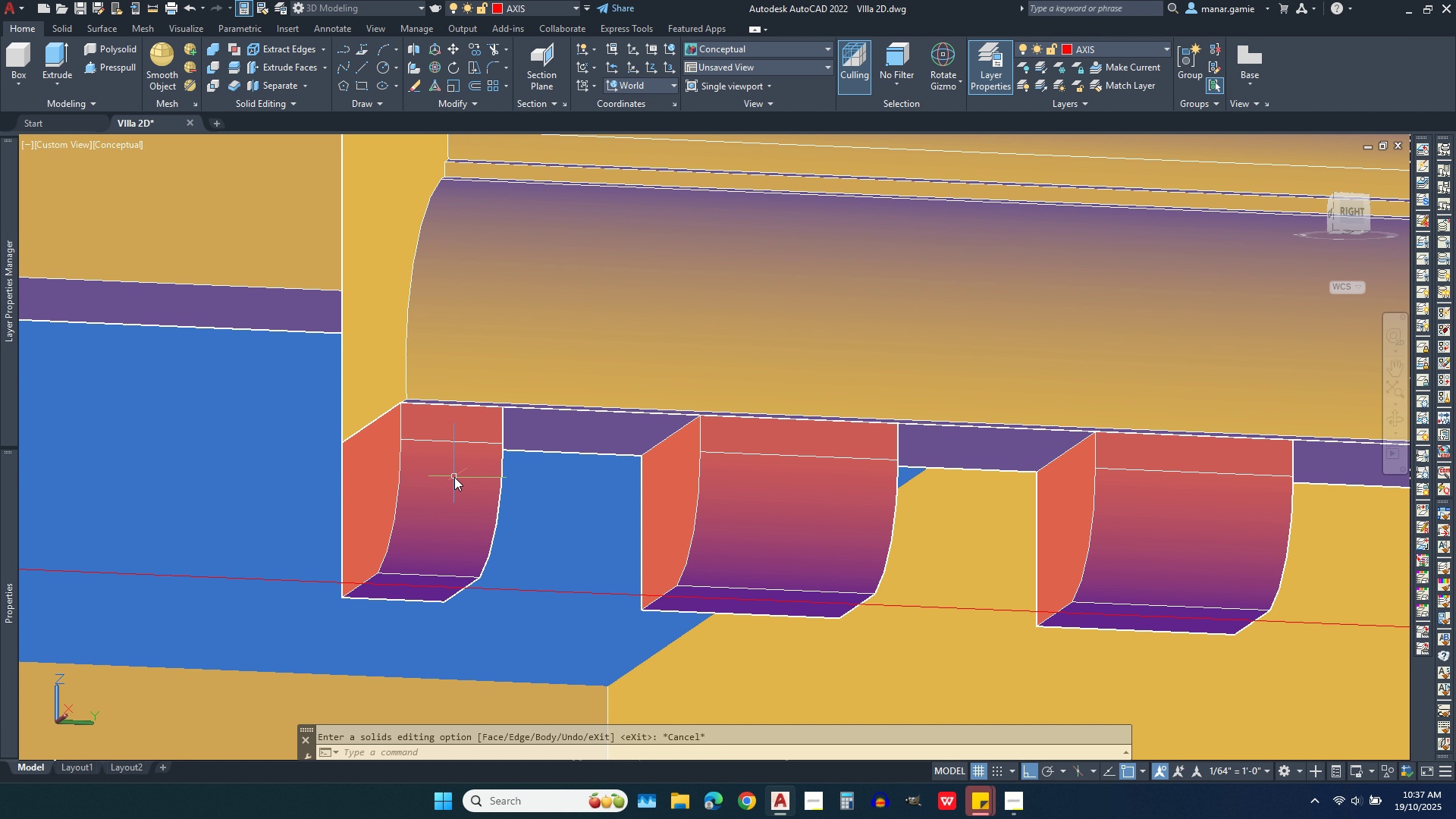 
key(Escape)
 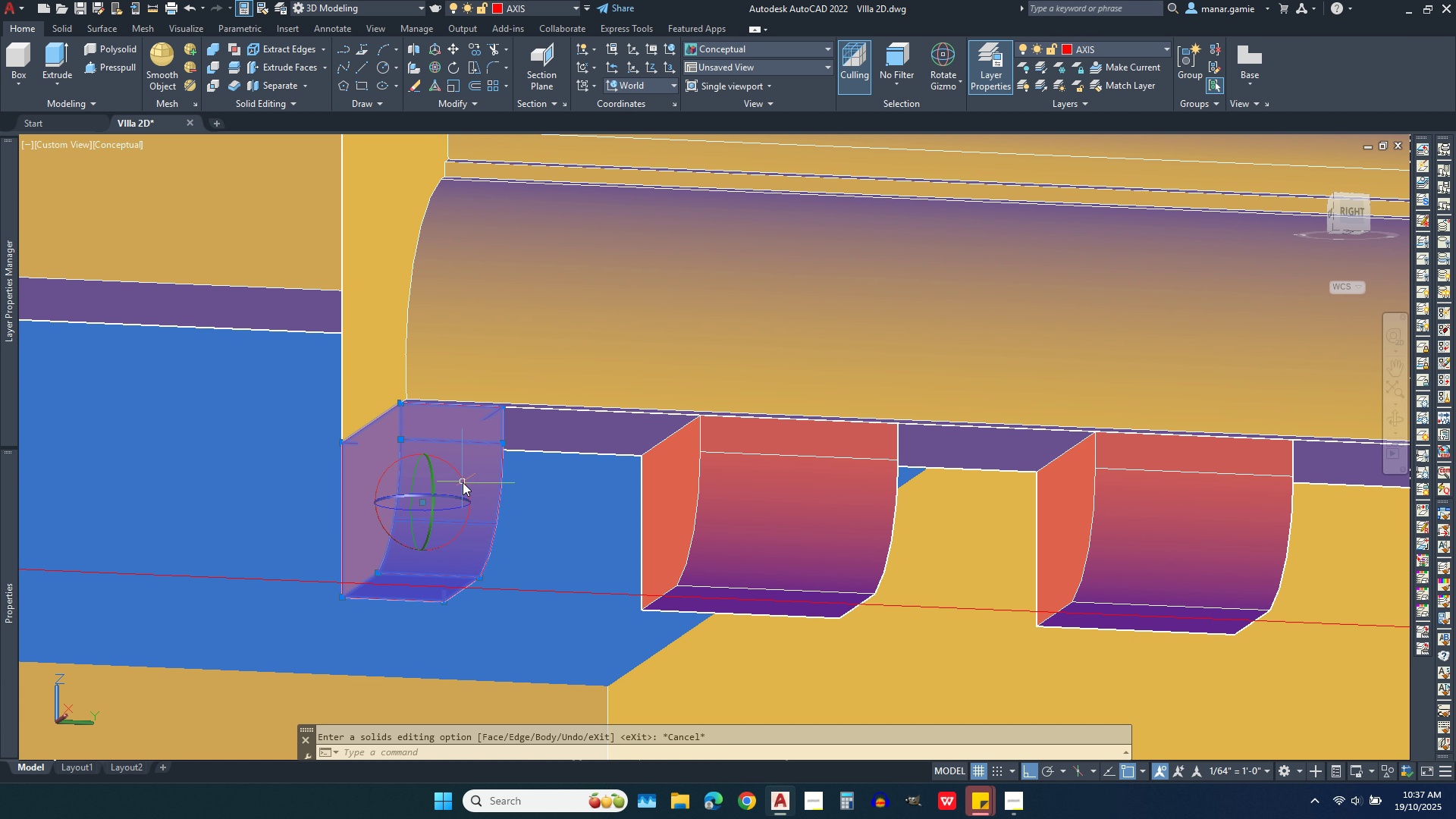 
left_click([463, 482])
 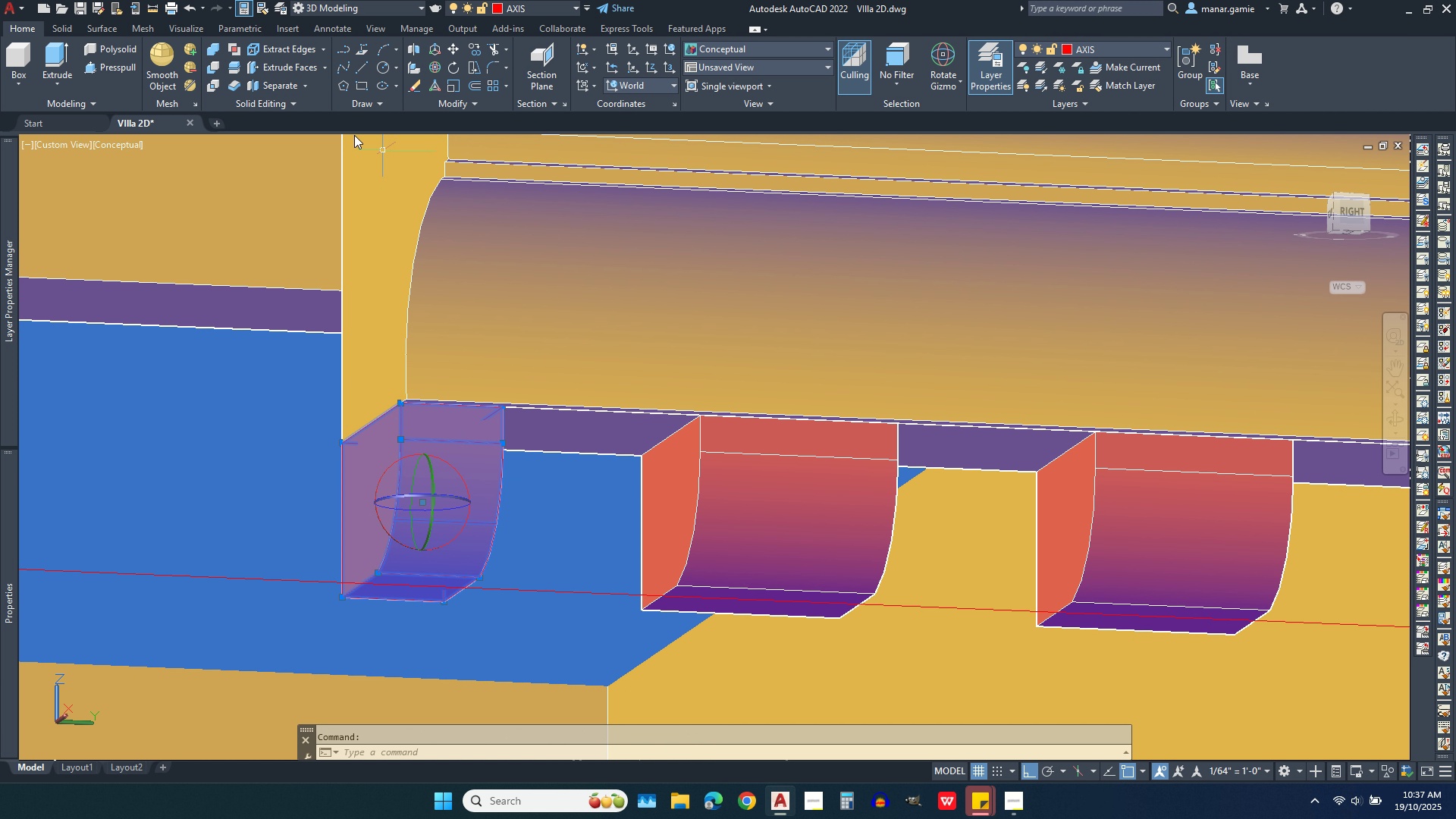 
left_click([152, 11])
 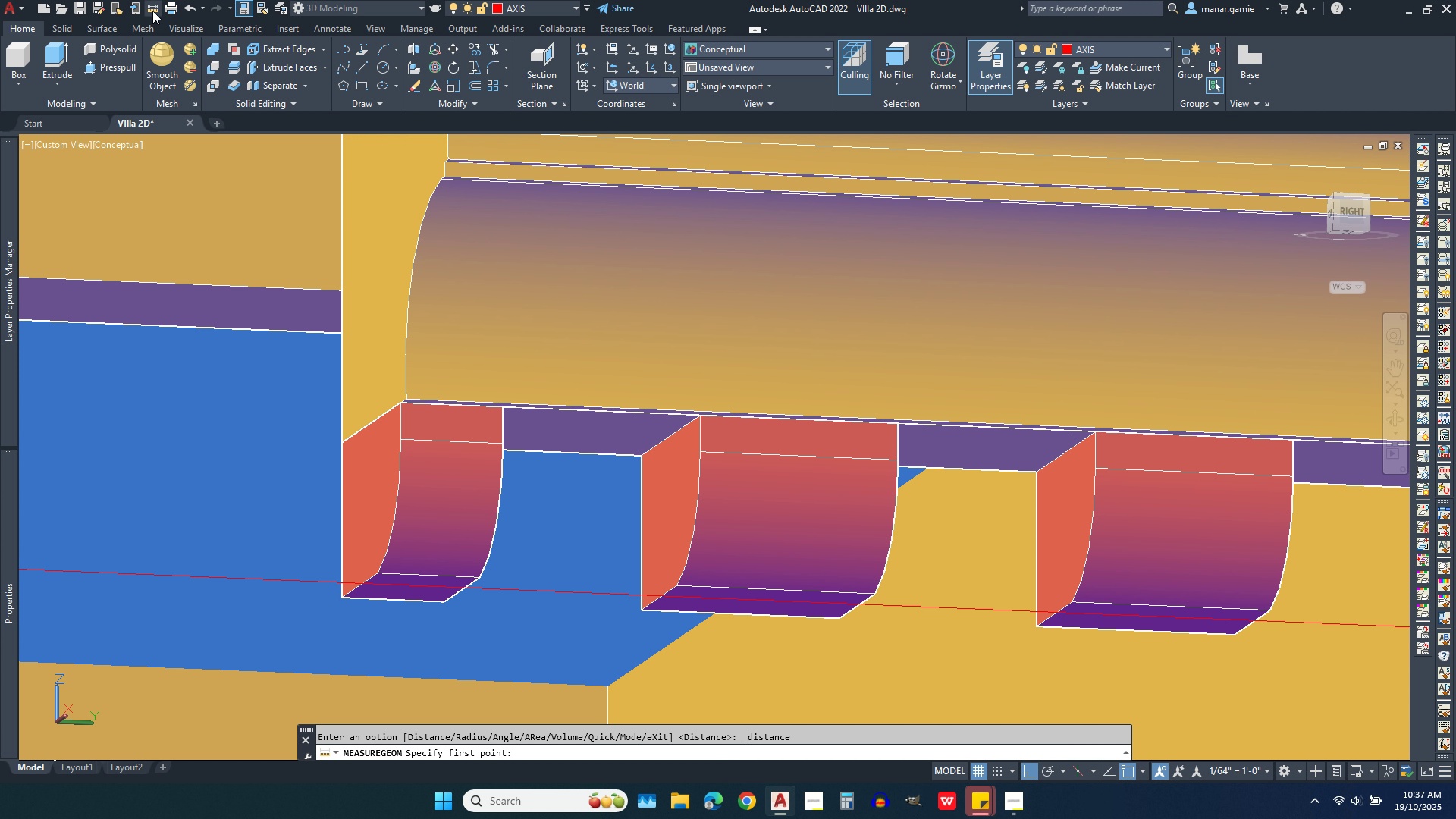 
left_click([152, 11])
 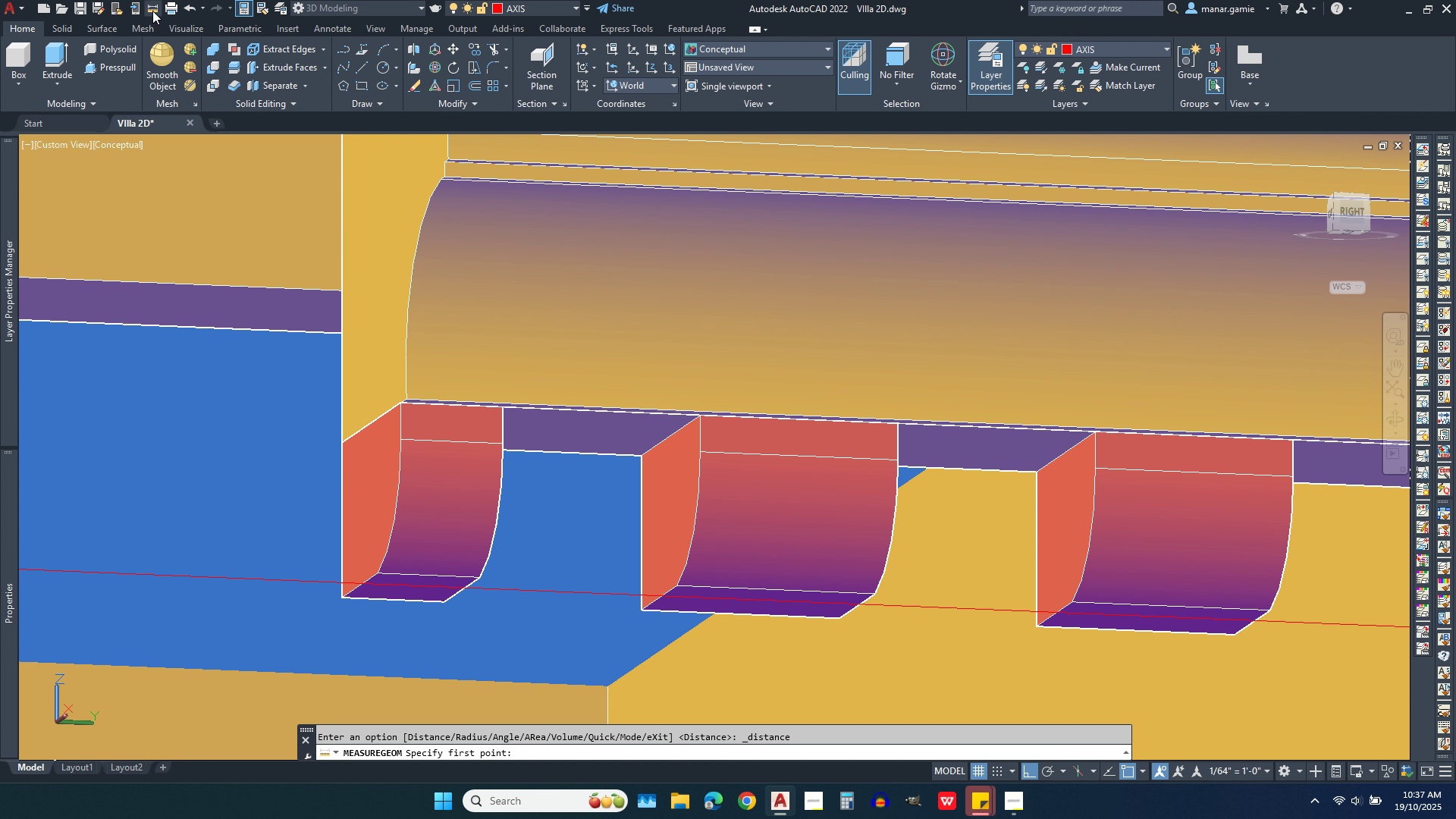 
left_click([152, 11])
 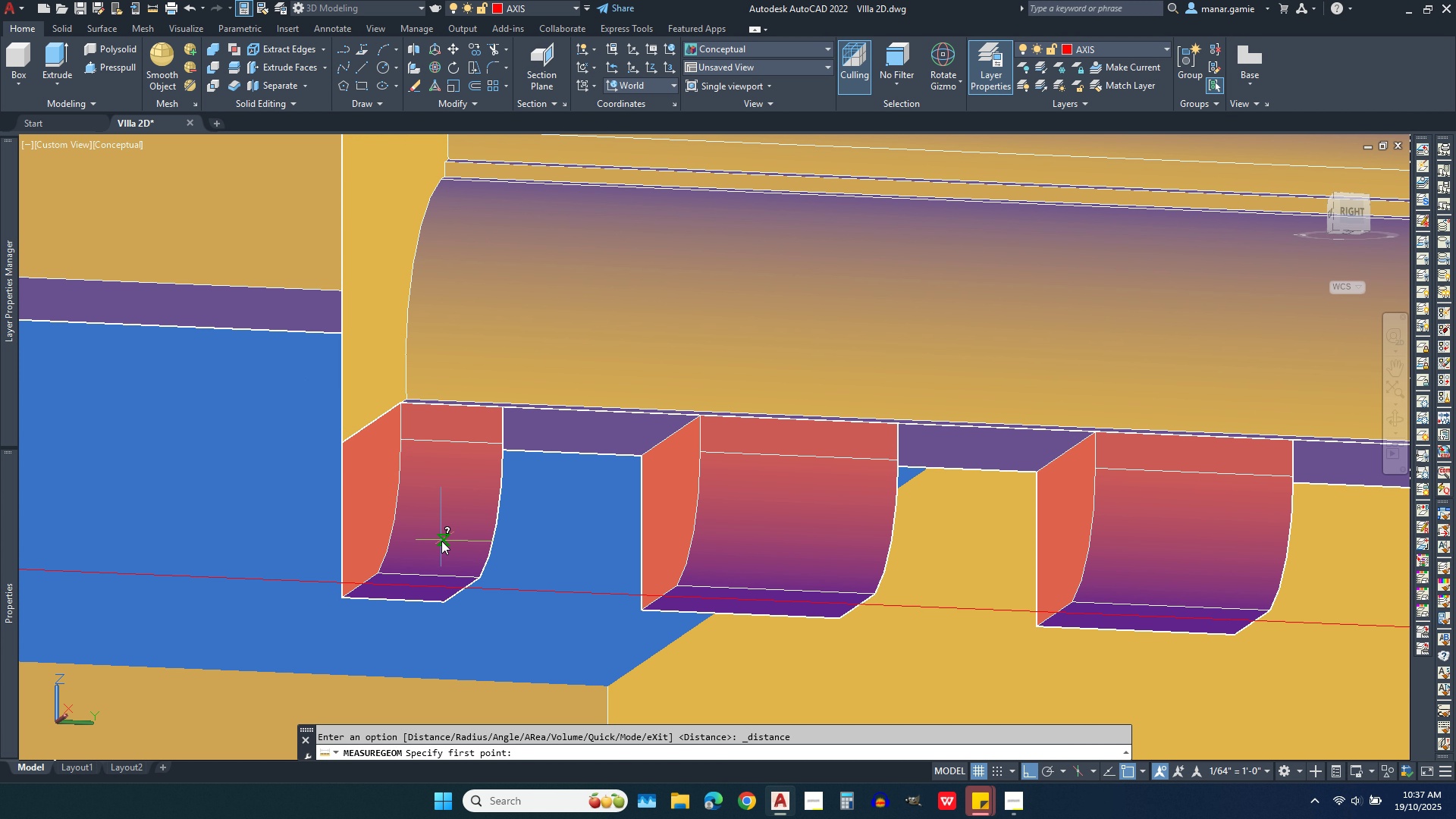 
key(Escape)
 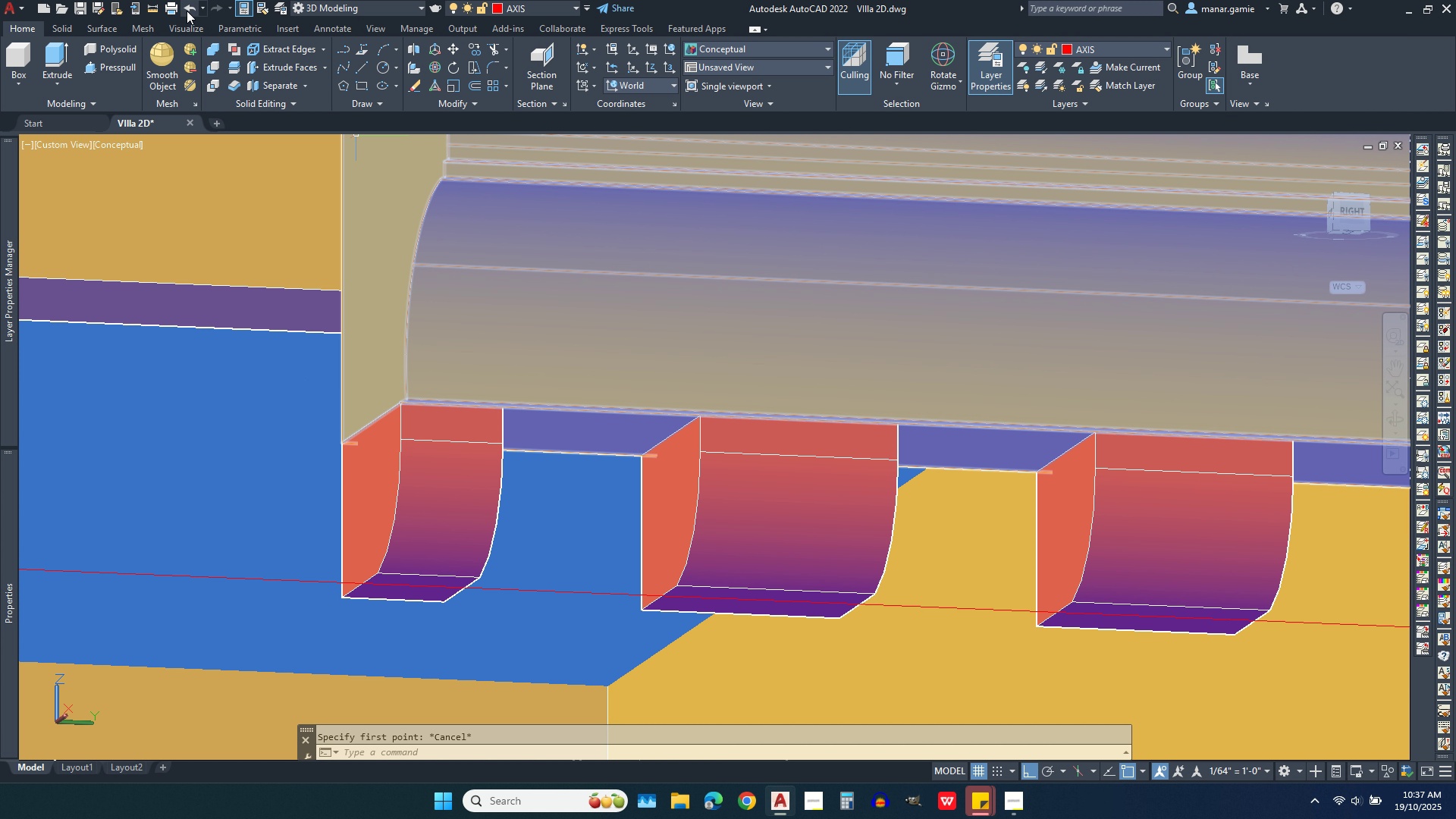 
left_click([187, 11])
 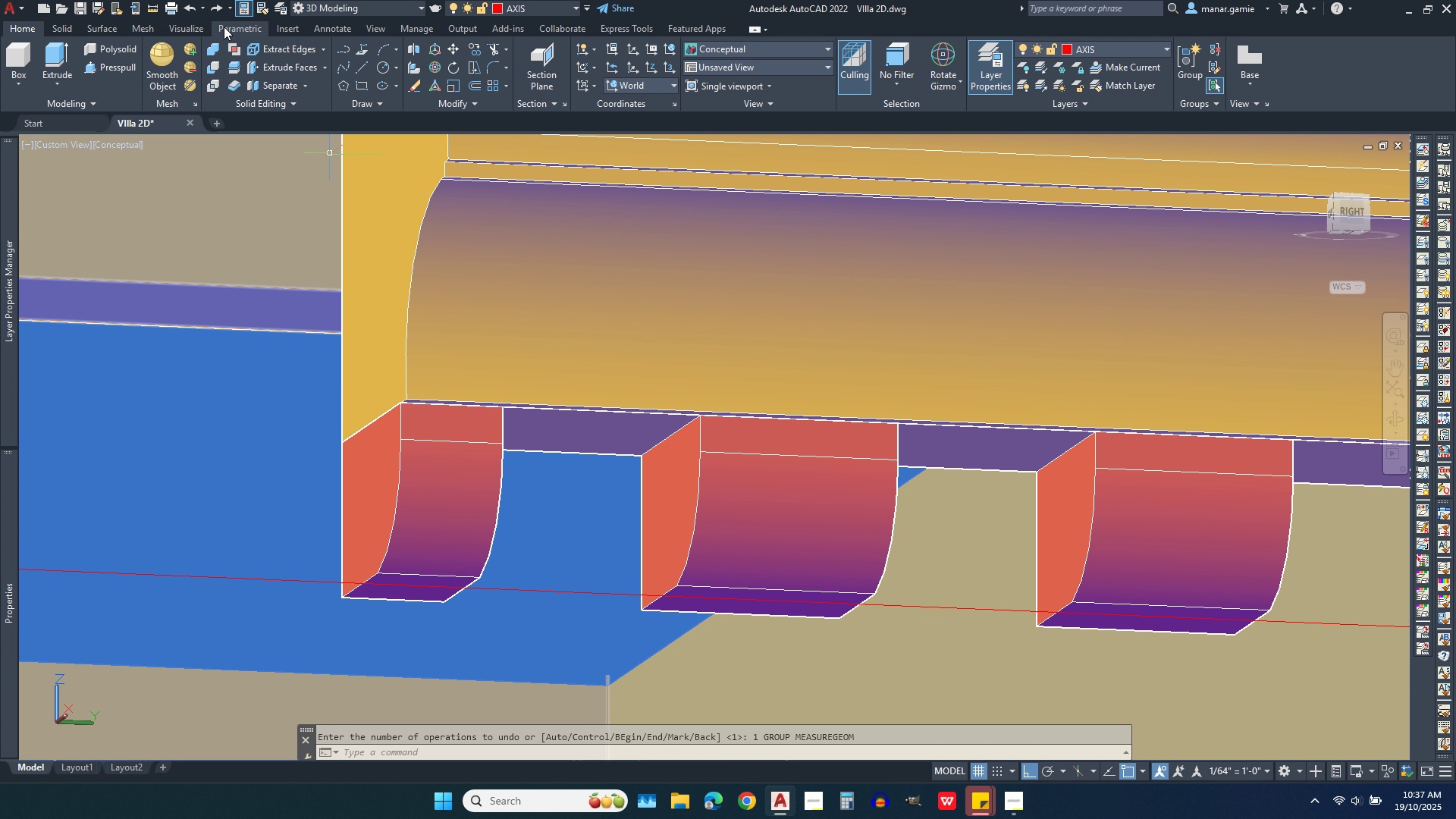 
left_click([192, 11])
 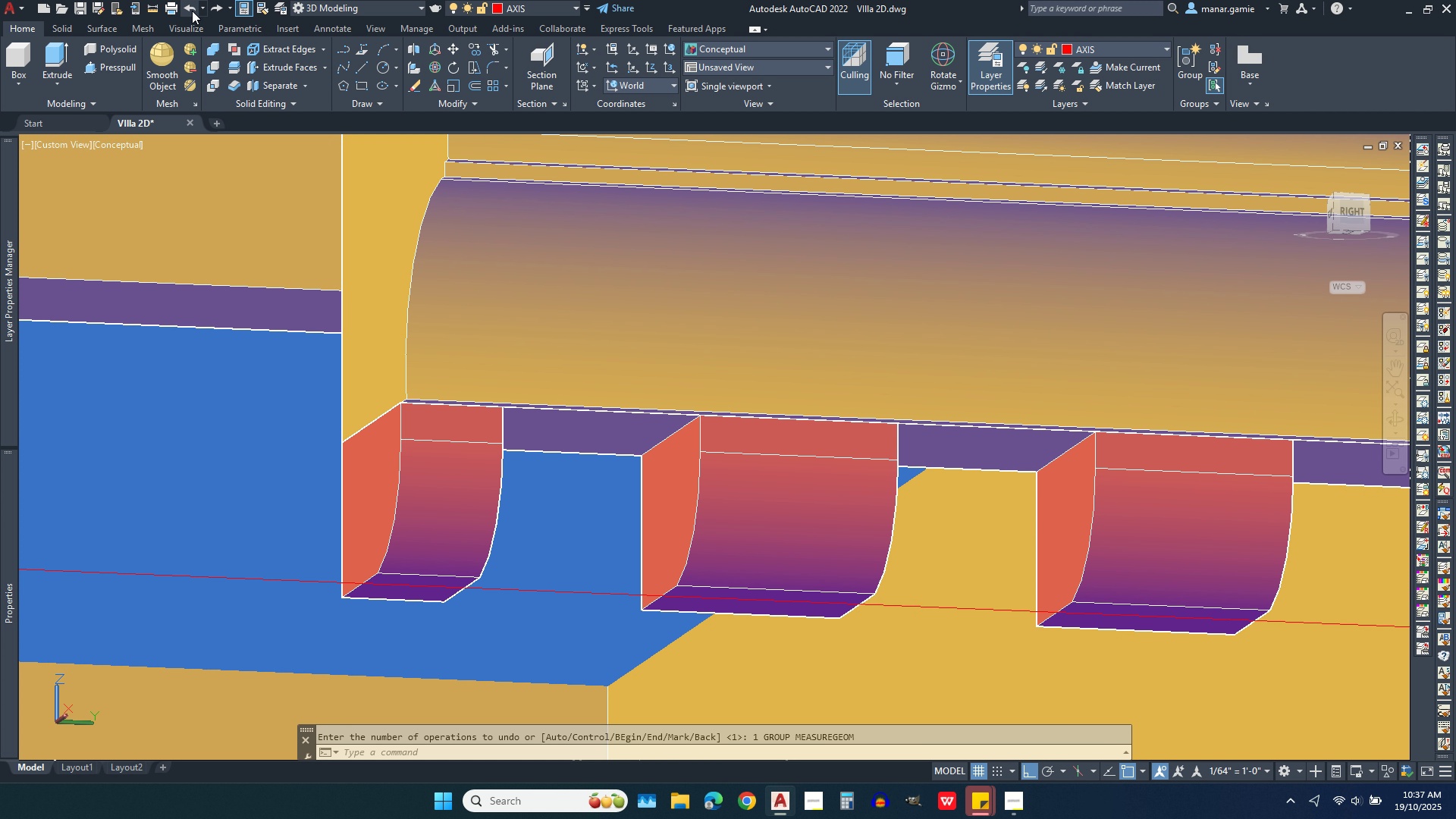 
left_click([192, 11])
 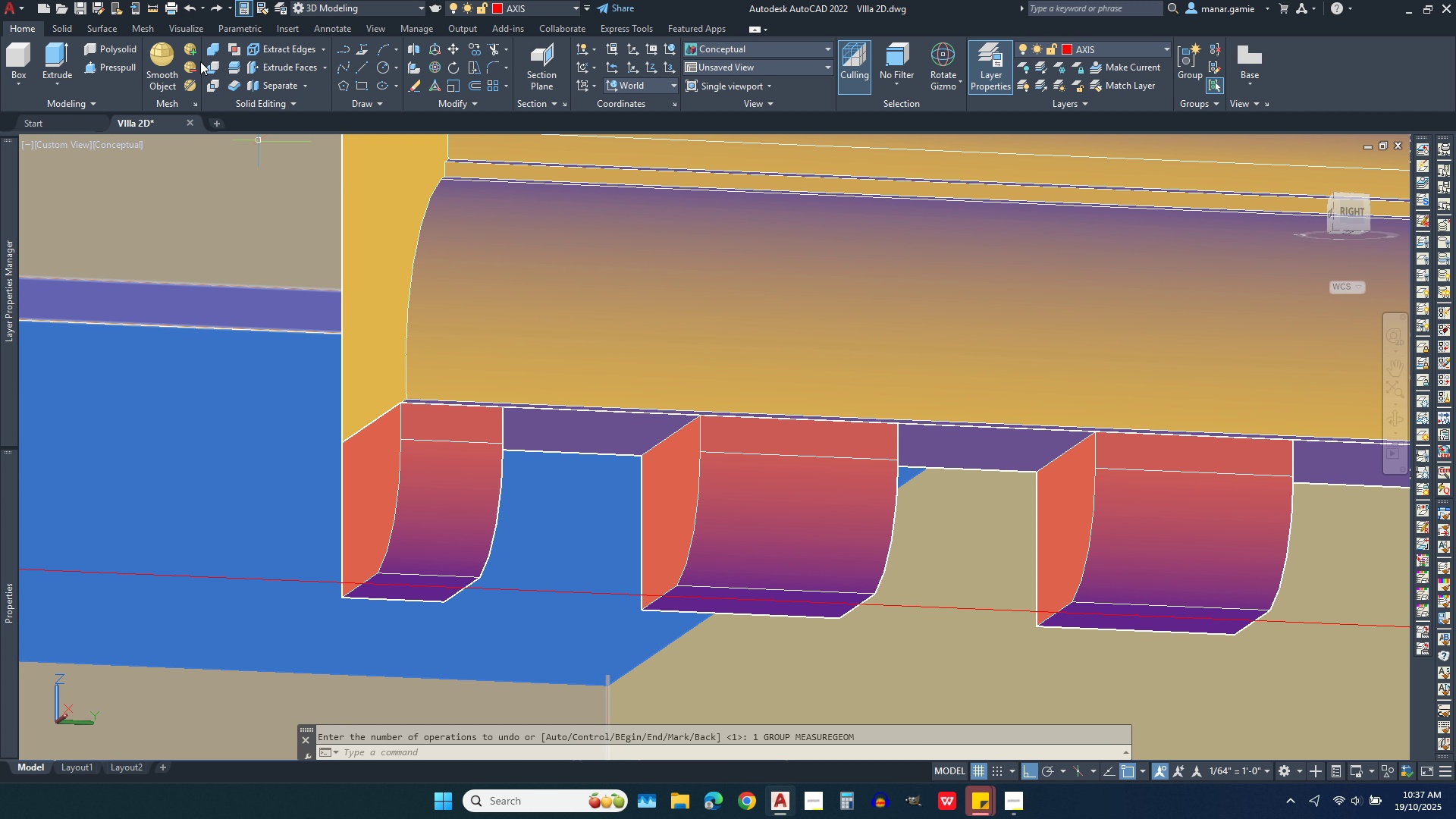 
left_click([184, 8])
 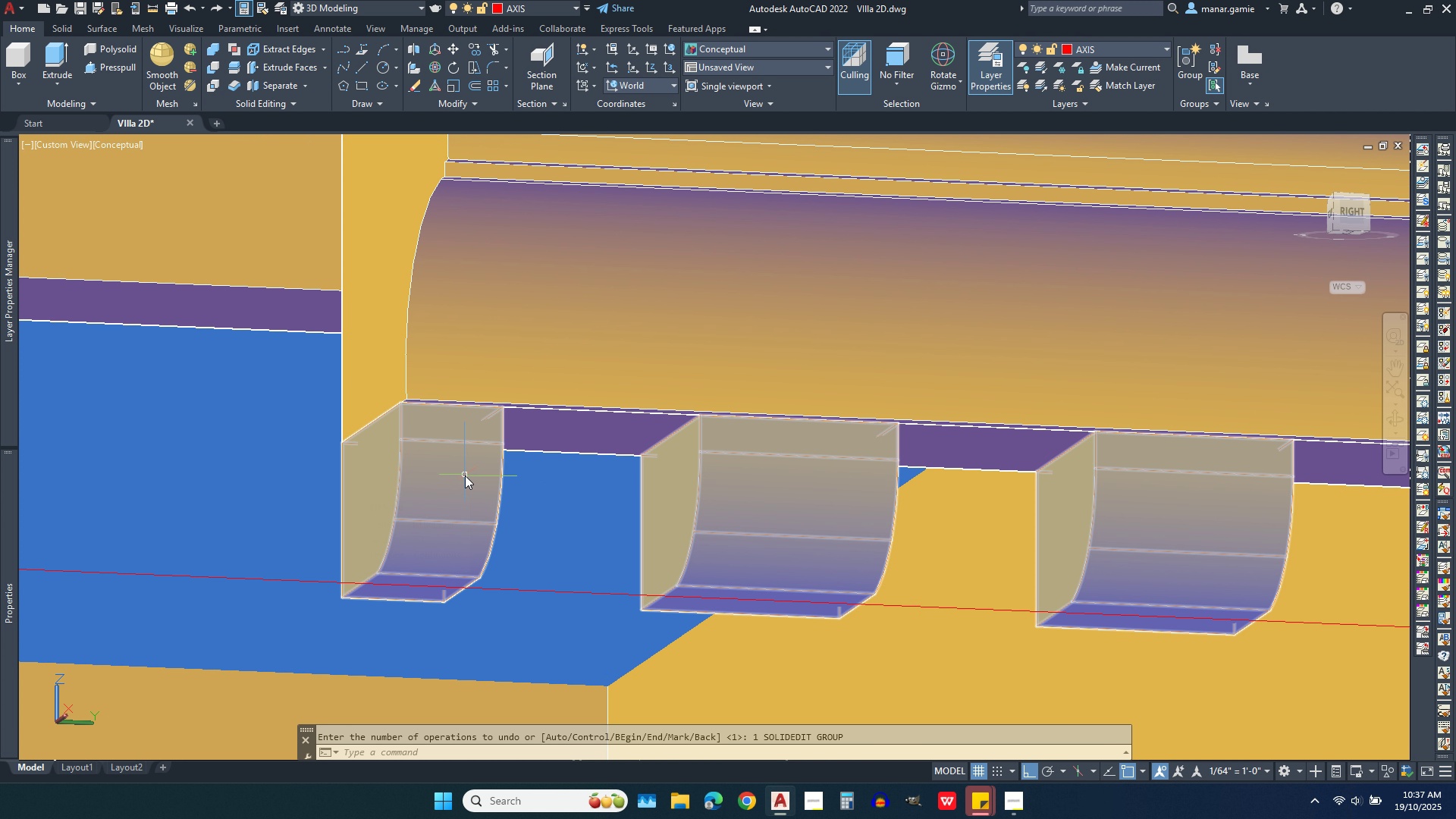 
left_click([465, 475])
 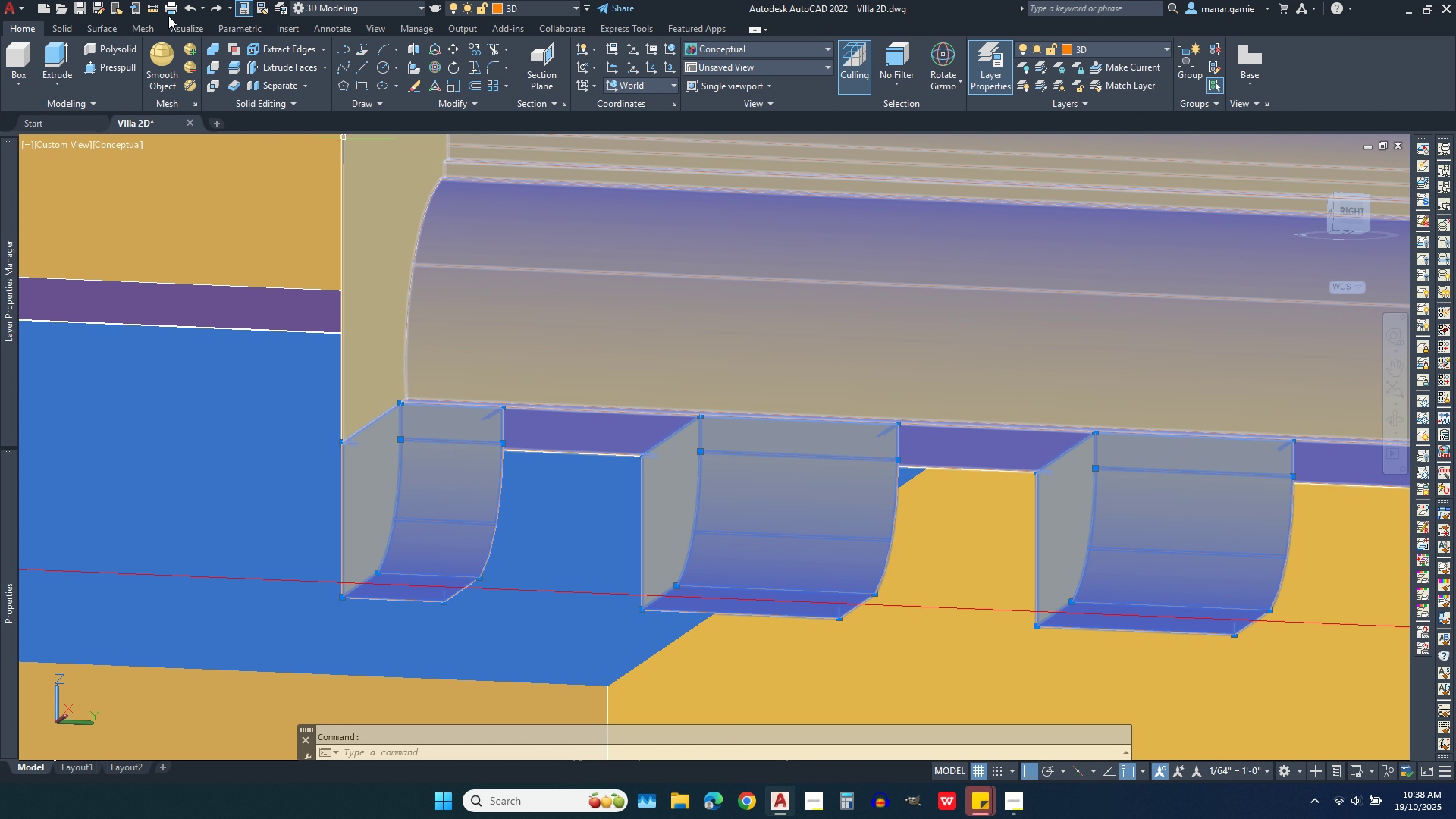 
scroll: coordinate [115, 175], scroll_direction: down, amount: 6.0
 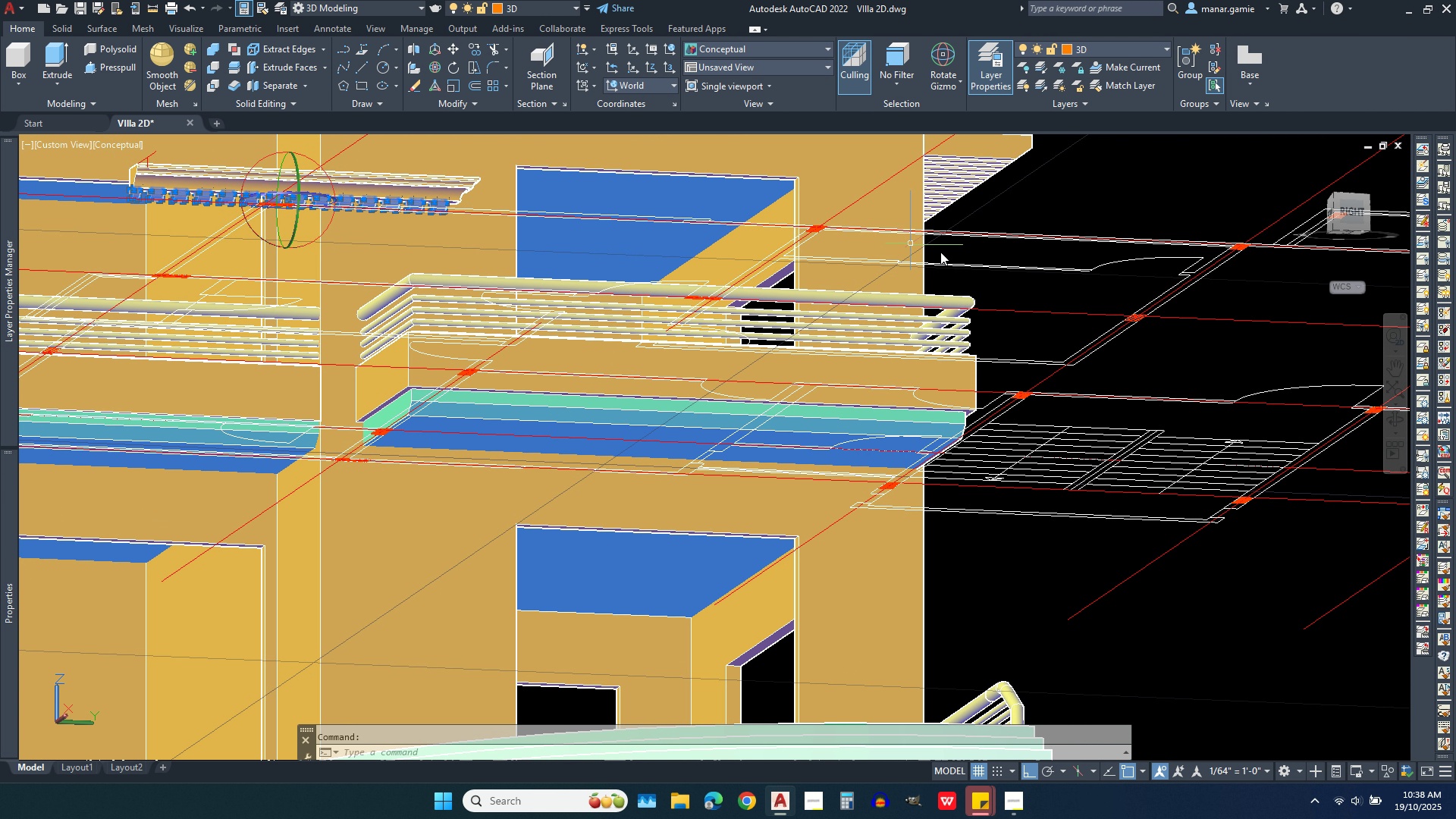 
scroll: coordinate [988, 265], scroll_direction: up, amount: 3.0
 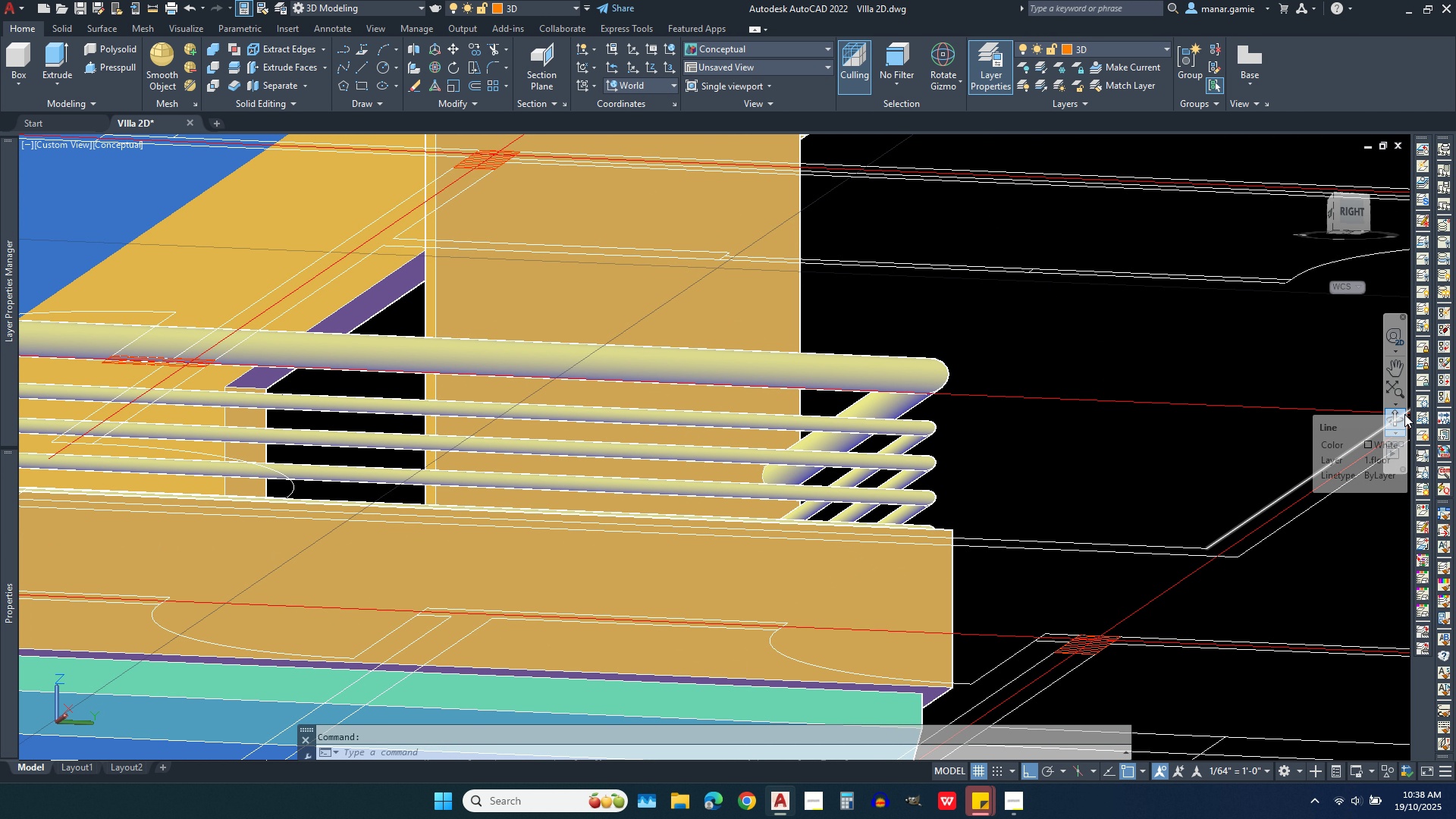 
left_click([1404, 416])
 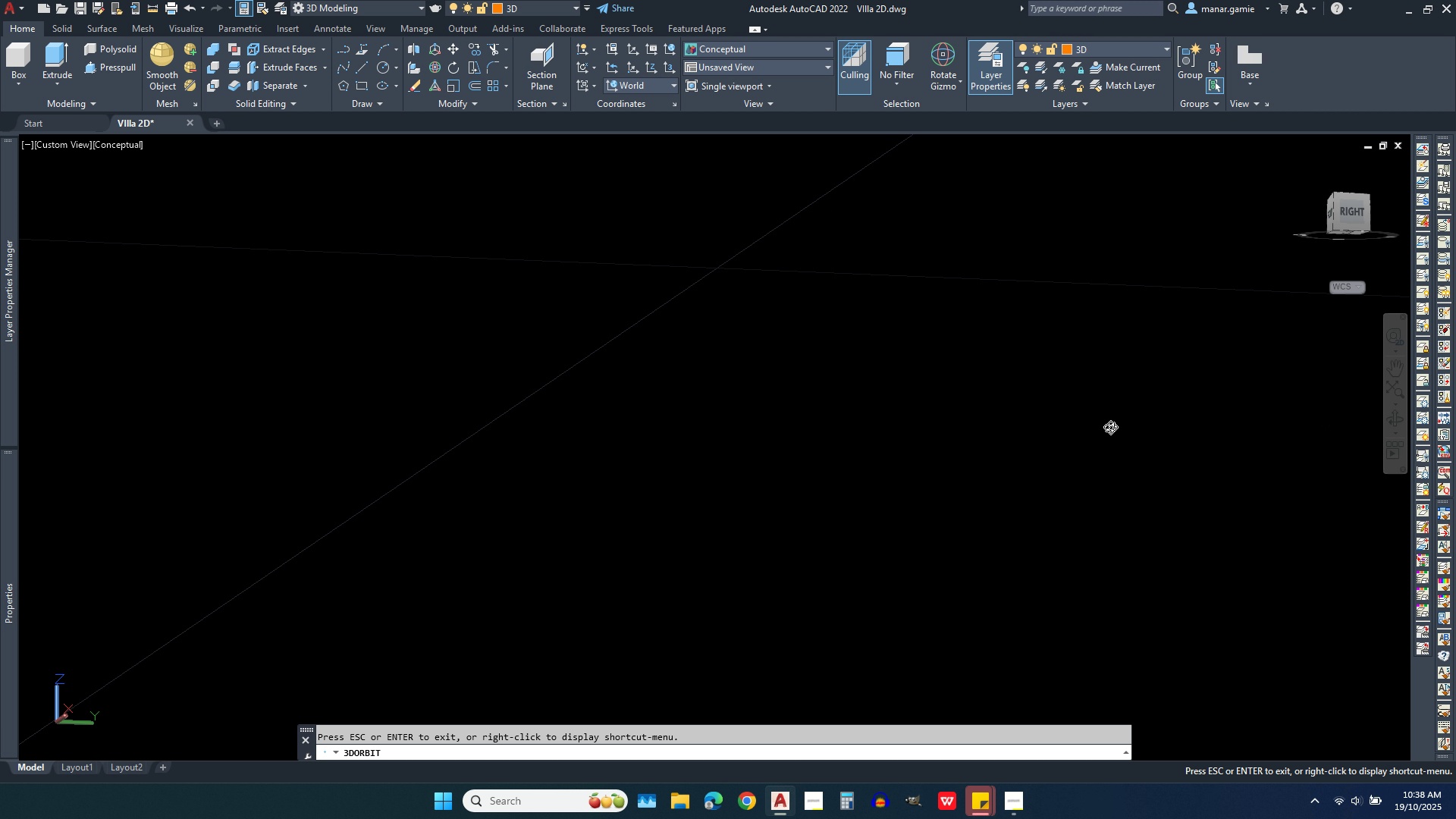 
left_click_drag(start_coordinate=[1073, 427], to_coordinate=[760, 469])
 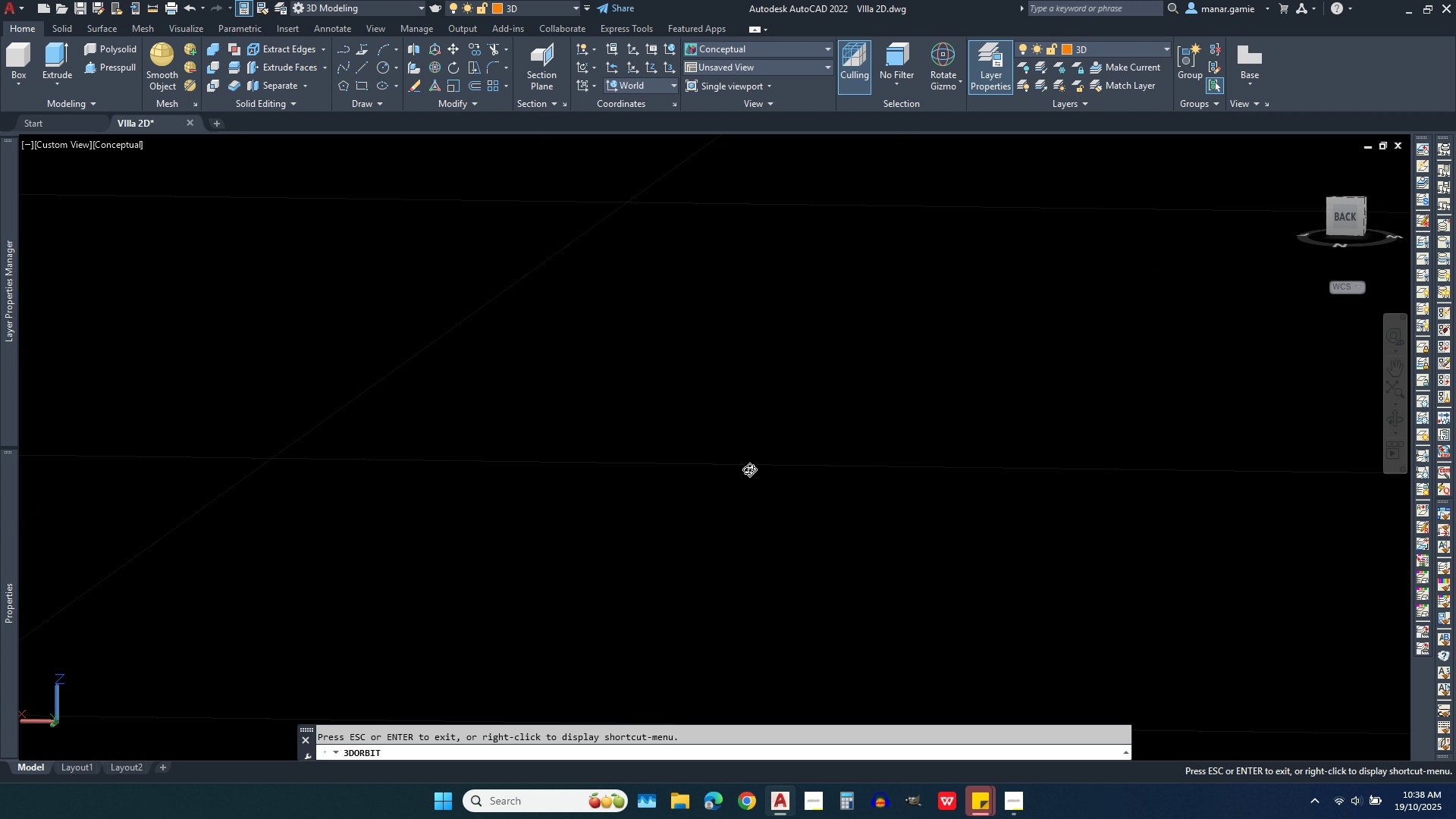 
scroll: coordinate [744, 469], scroll_direction: down, amount: 16.0
 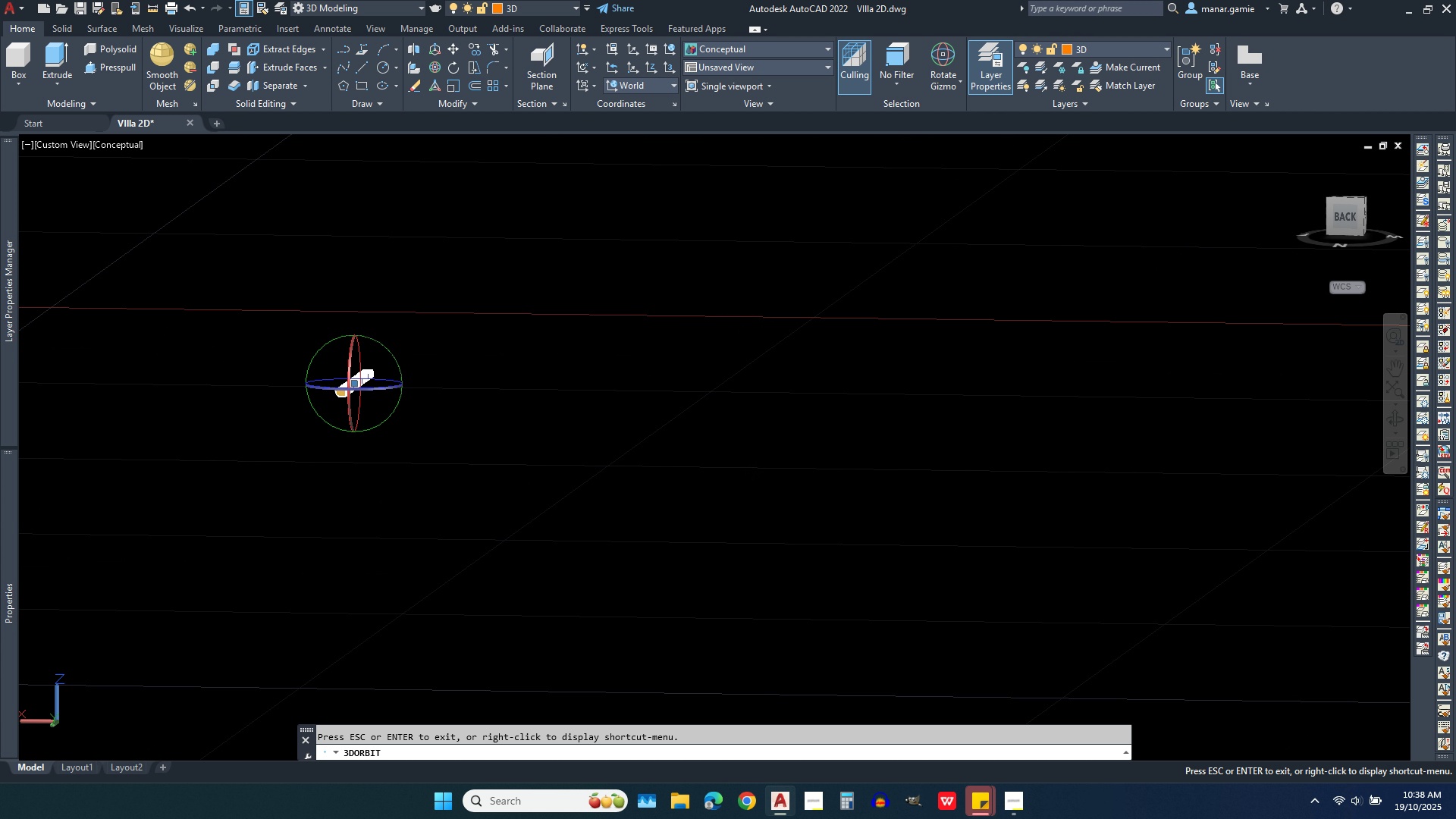 
key(Escape)
 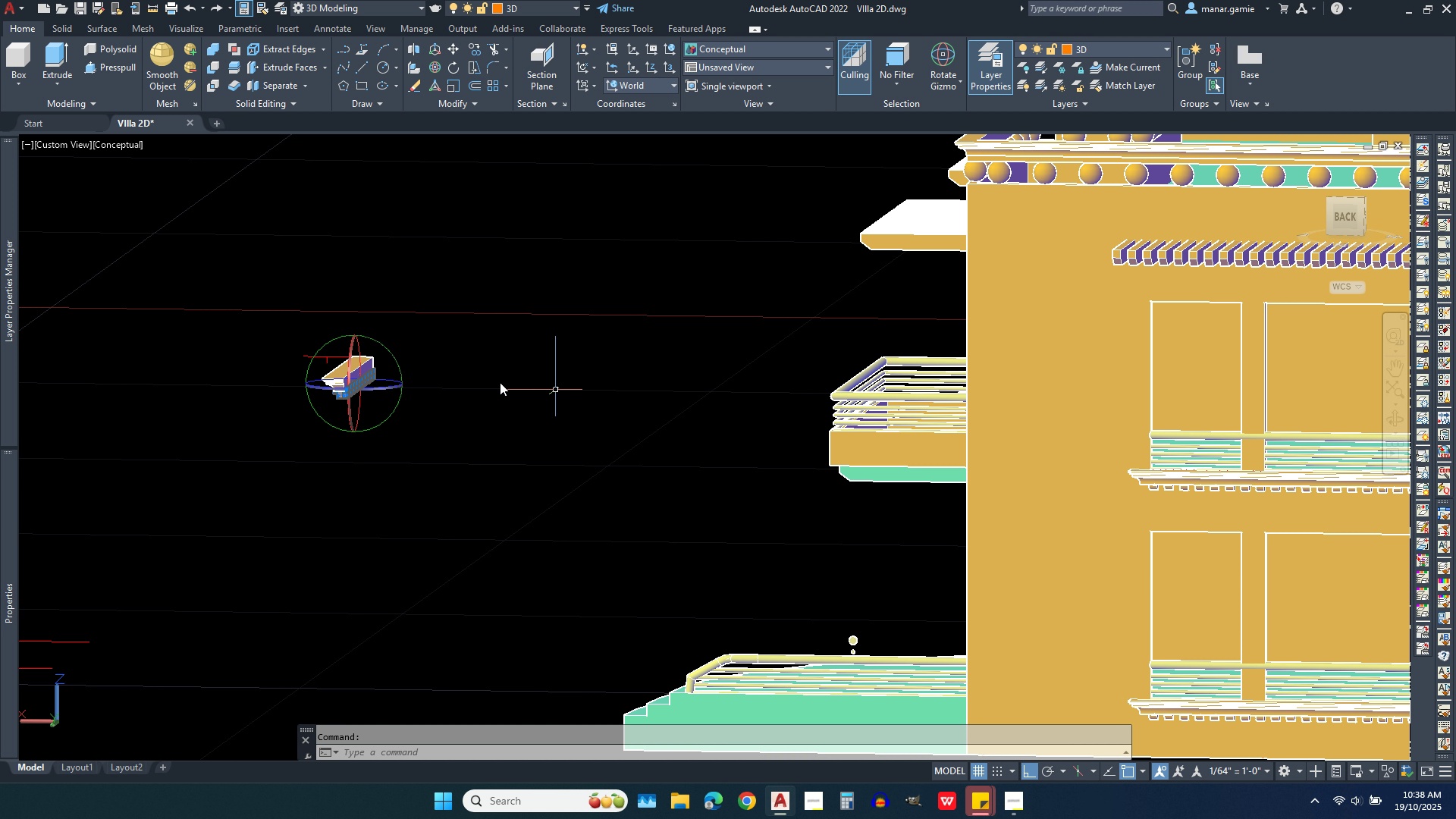 
scroll: coordinate [425, 380], scroll_direction: down, amount: 2.0
 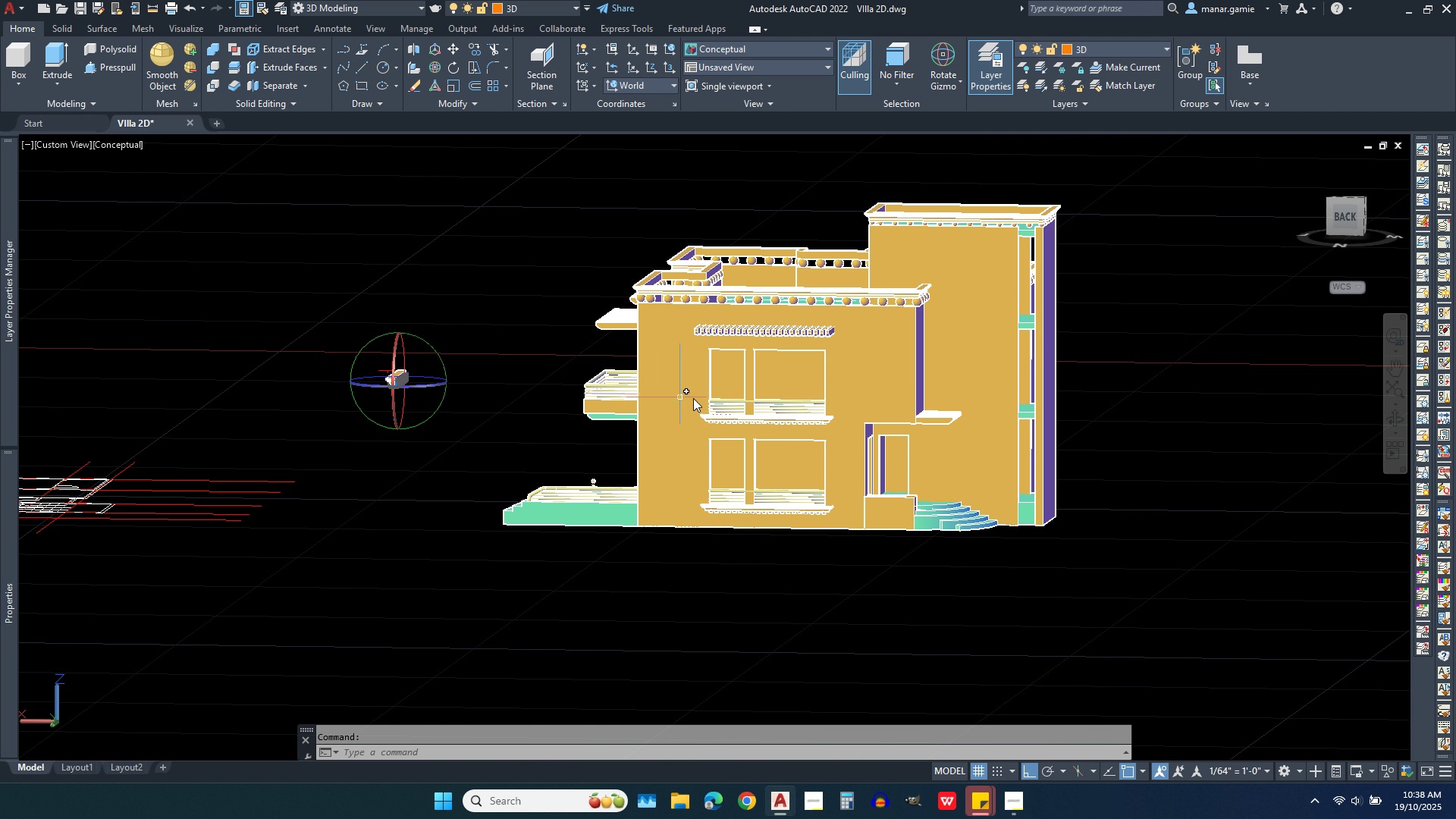 
scroll: coordinate [914, 626], scroll_direction: up, amount: 10.0
 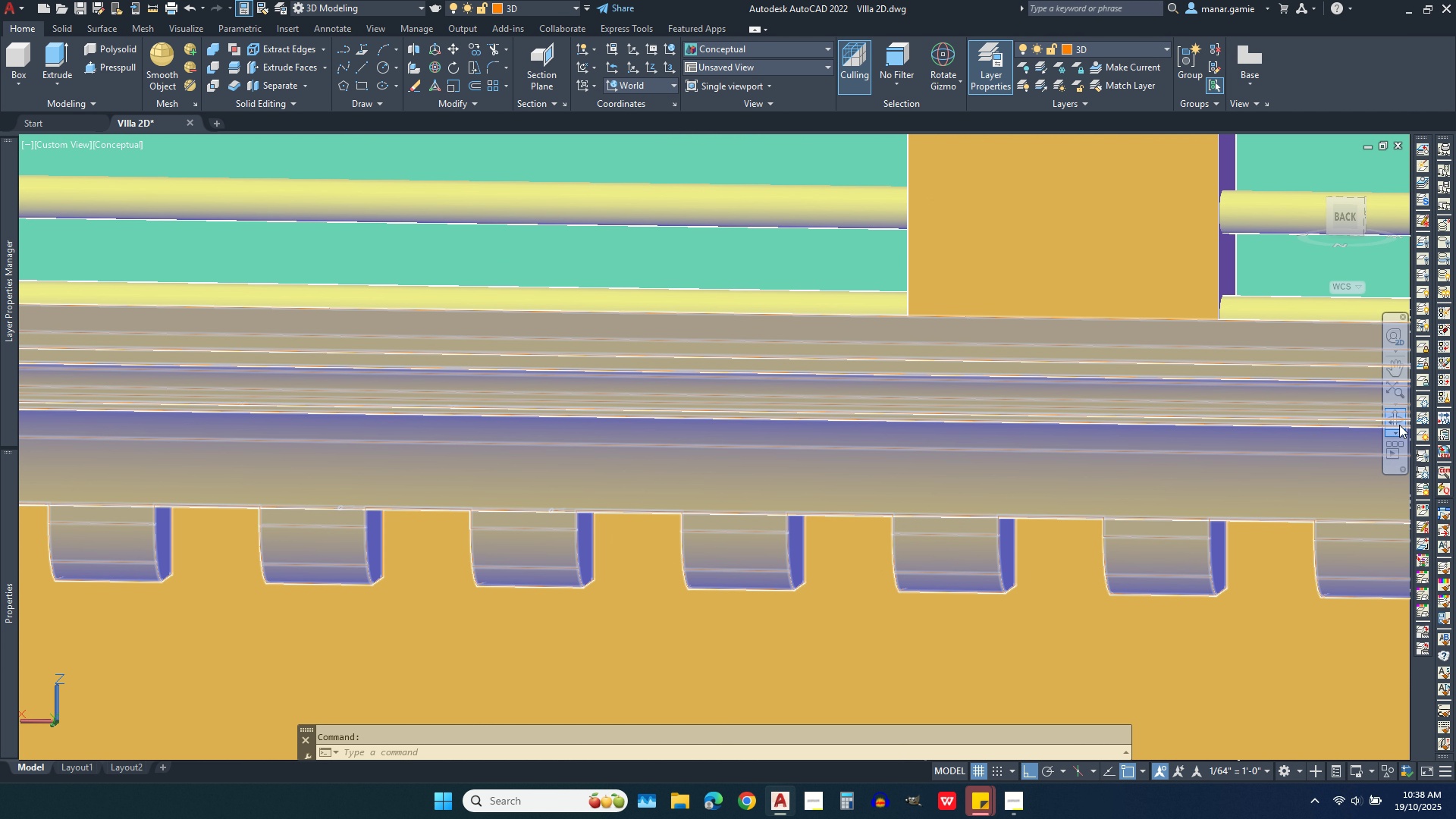 
left_click([1397, 417])
 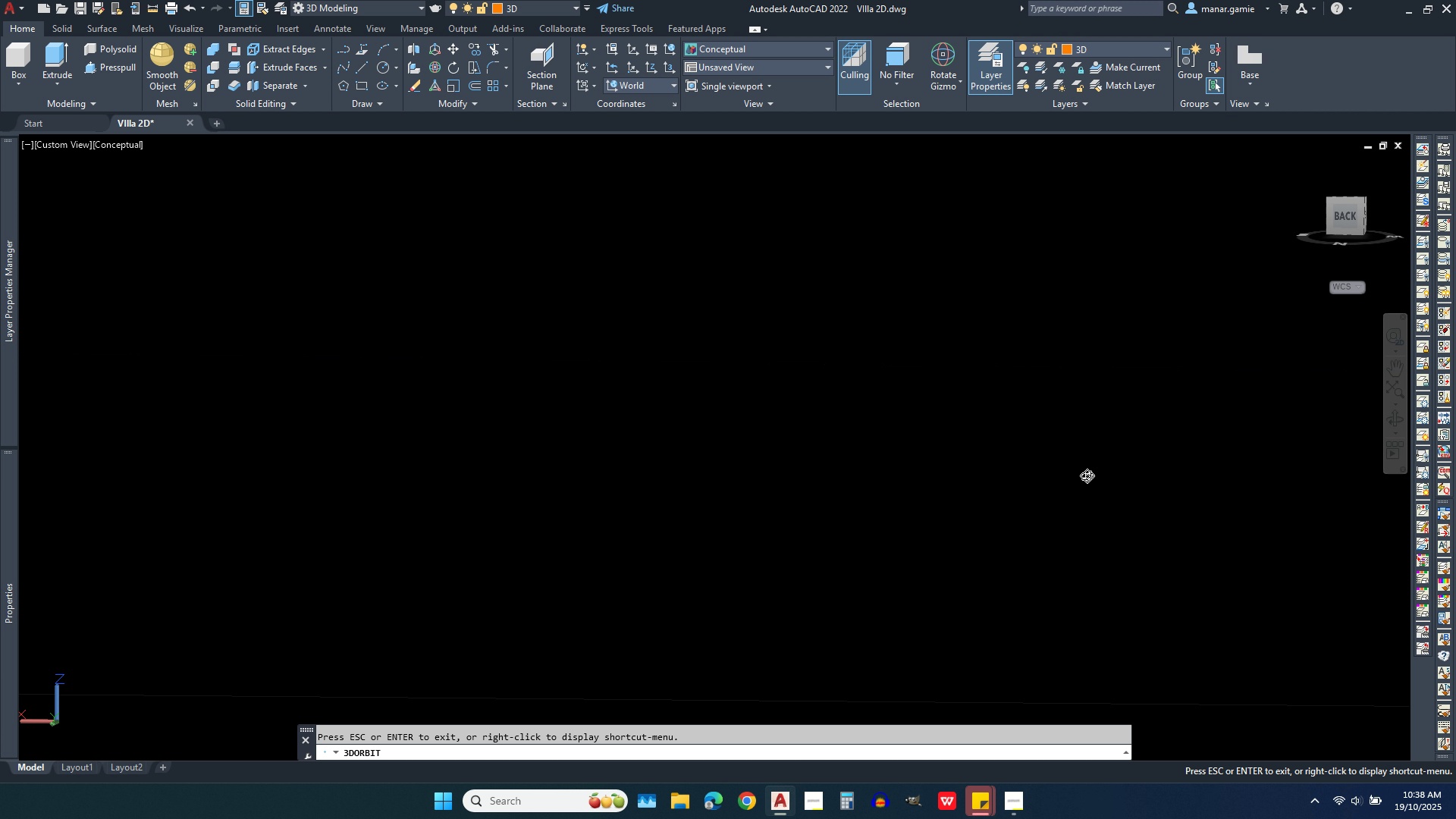 
left_click_drag(start_coordinate=[1087, 488], to_coordinate=[1087, 359])
 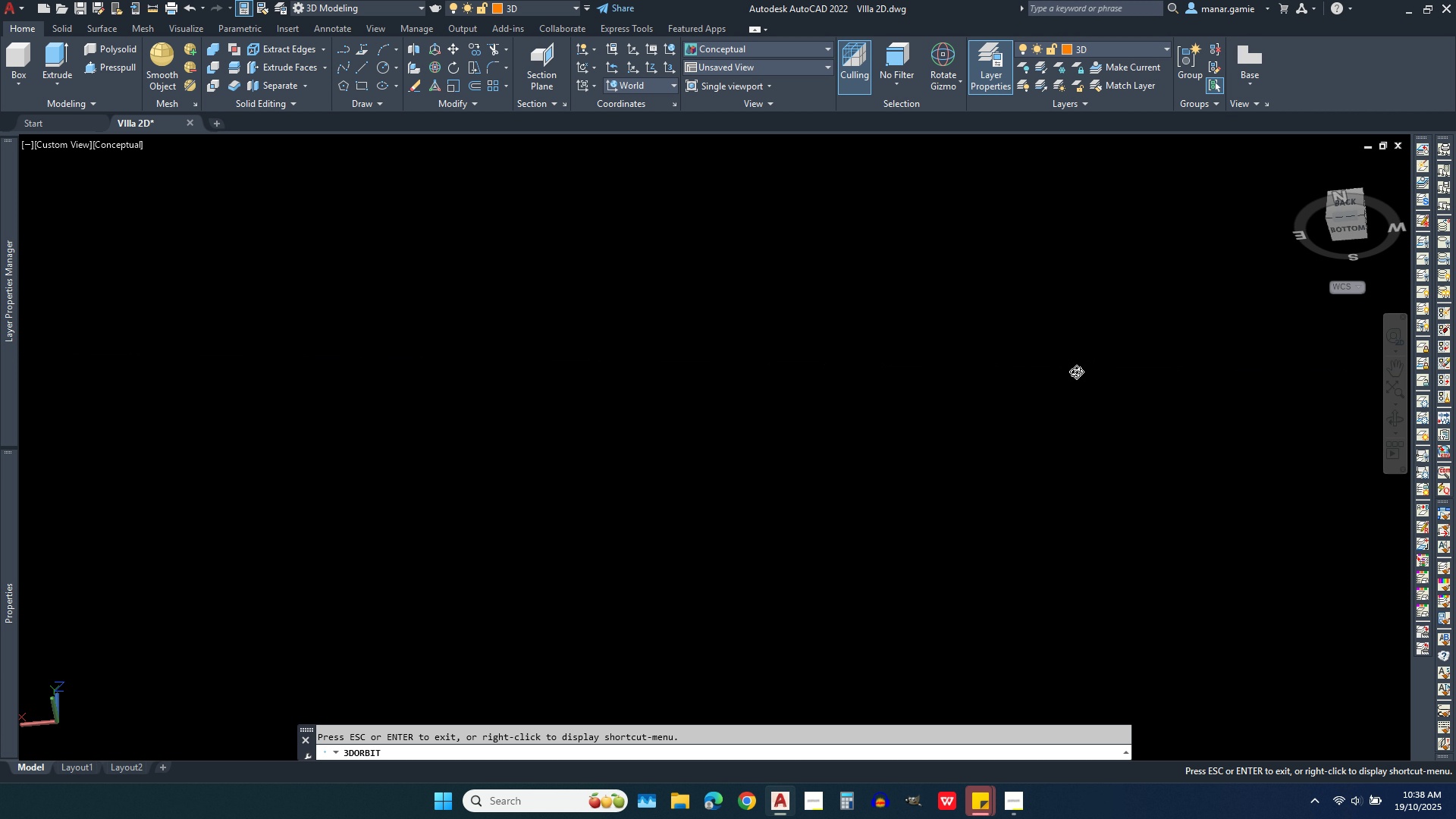 
key(Escape)
 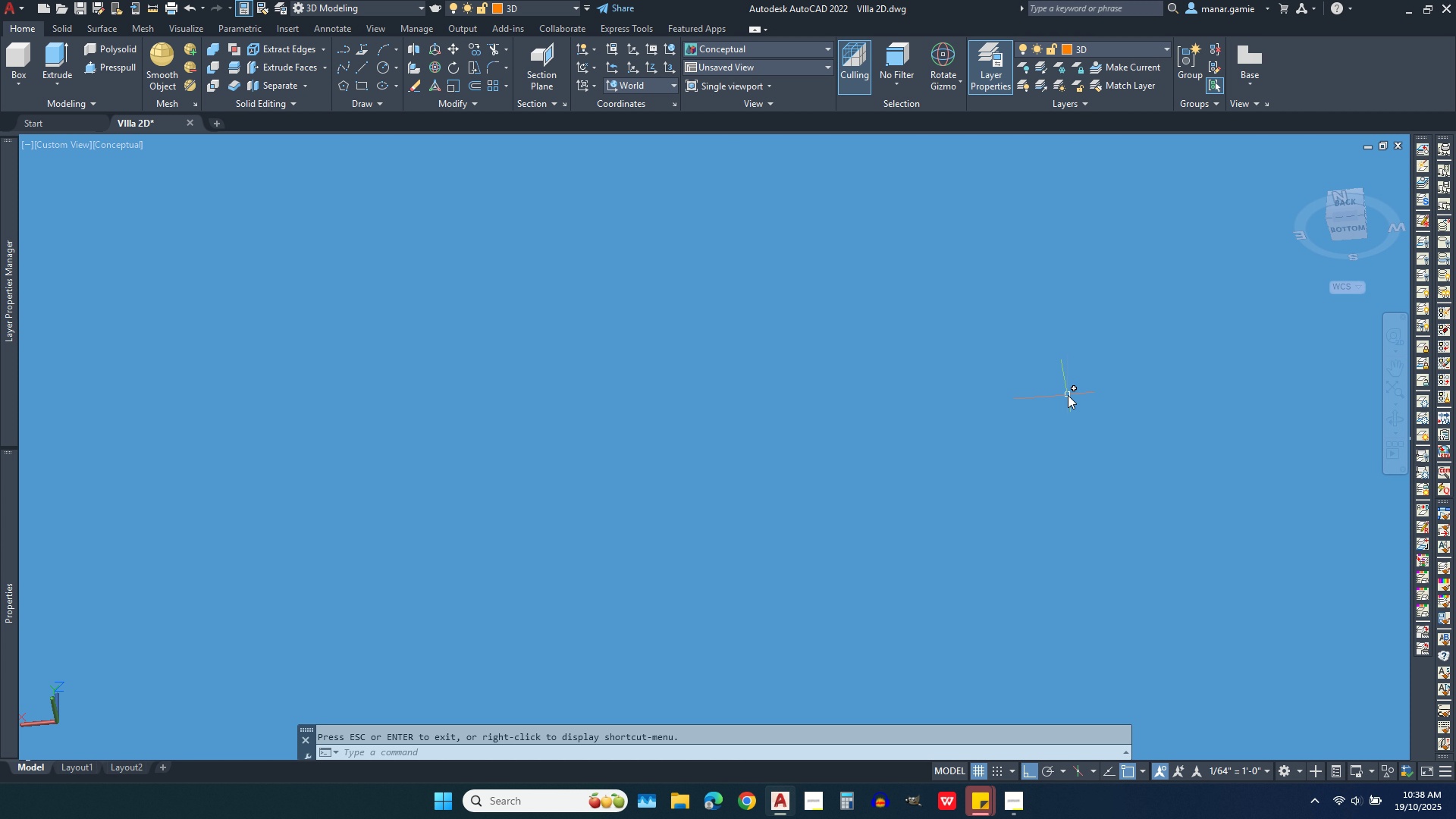 
key(Escape)
 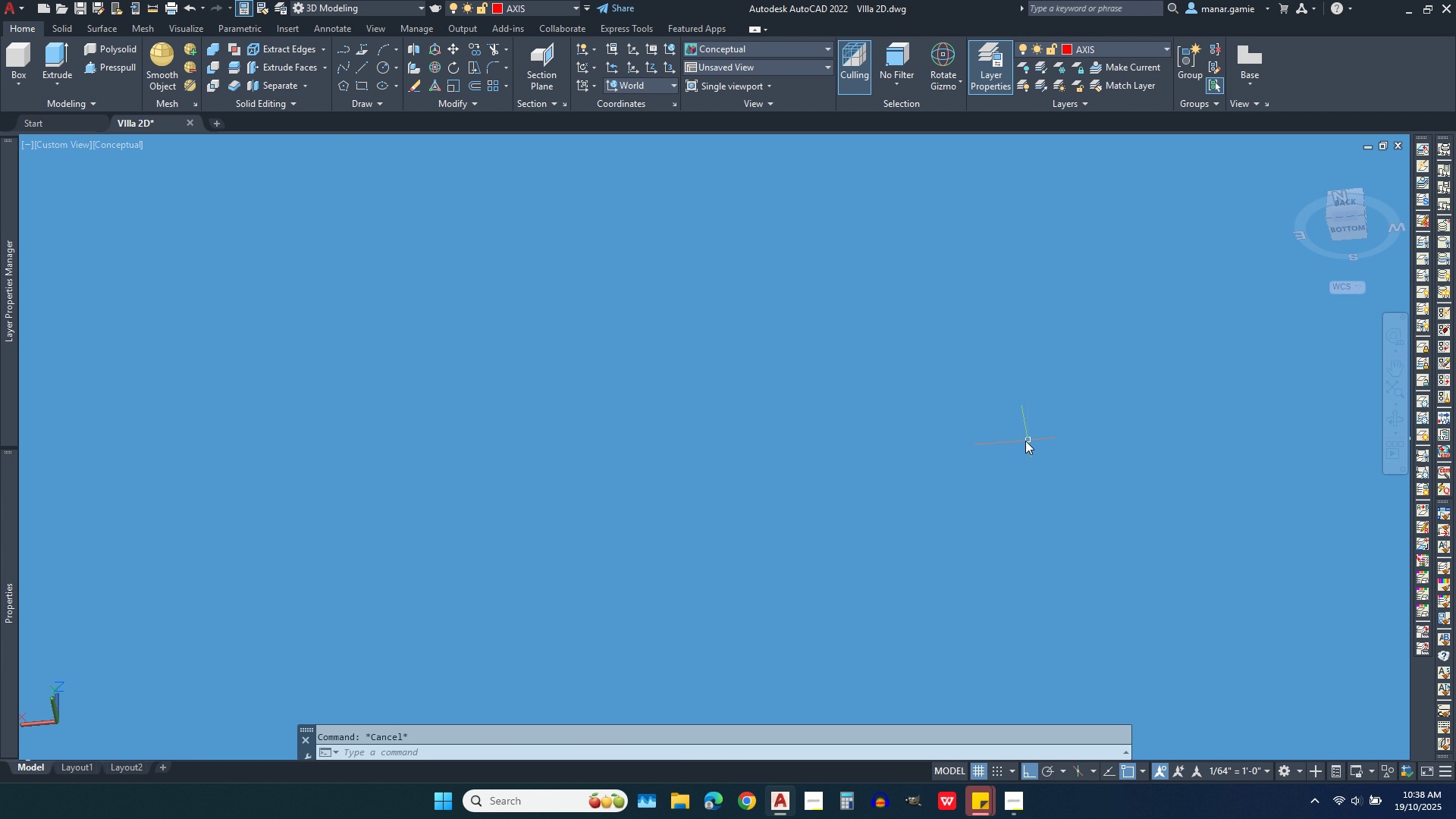 
scroll: coordinate [1023, 448], scroll_direction: down, amount: 8.0
 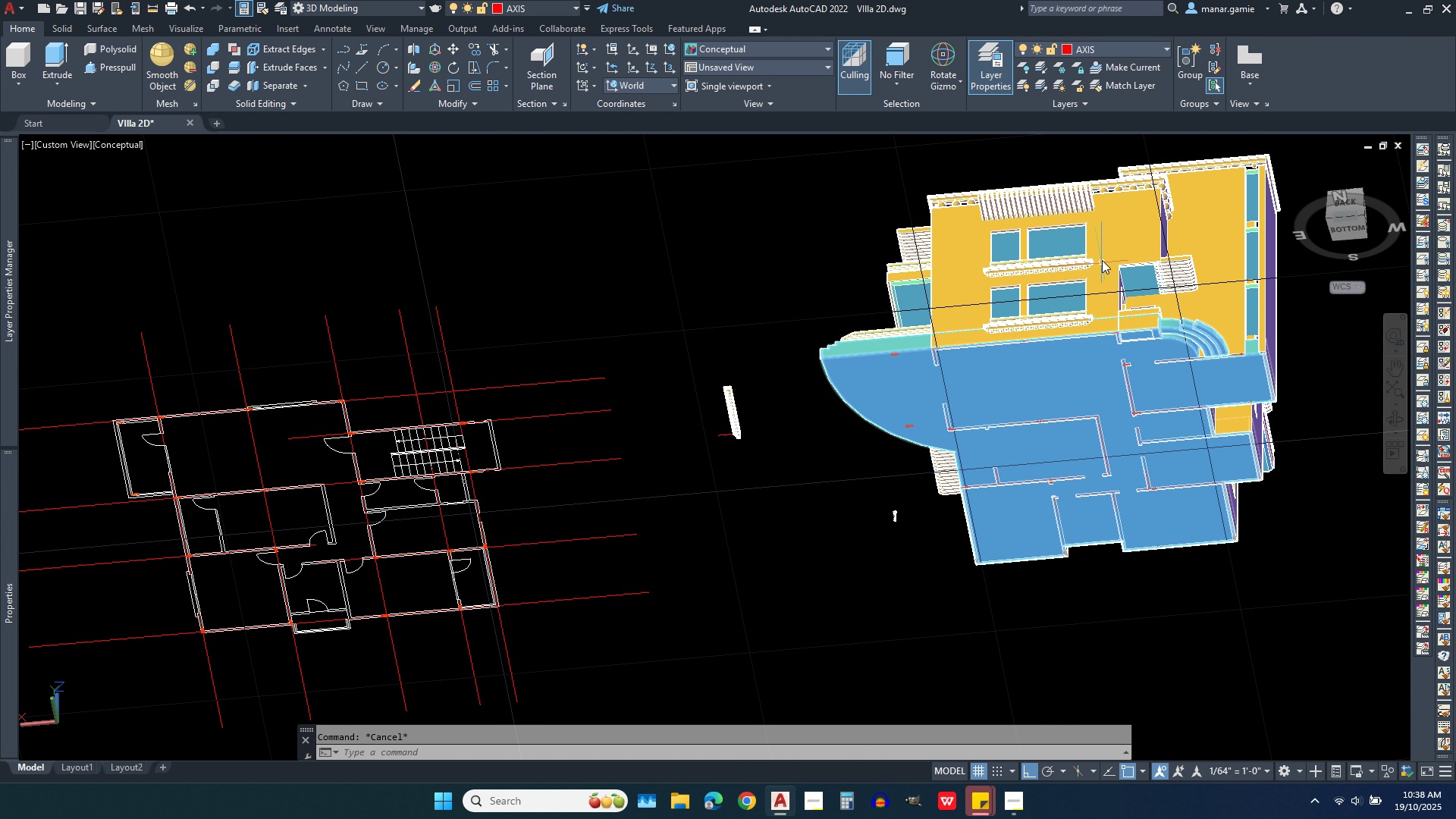 
scroll: coordinate [1036, 401], scroll_direction: up, amount: 20.0
 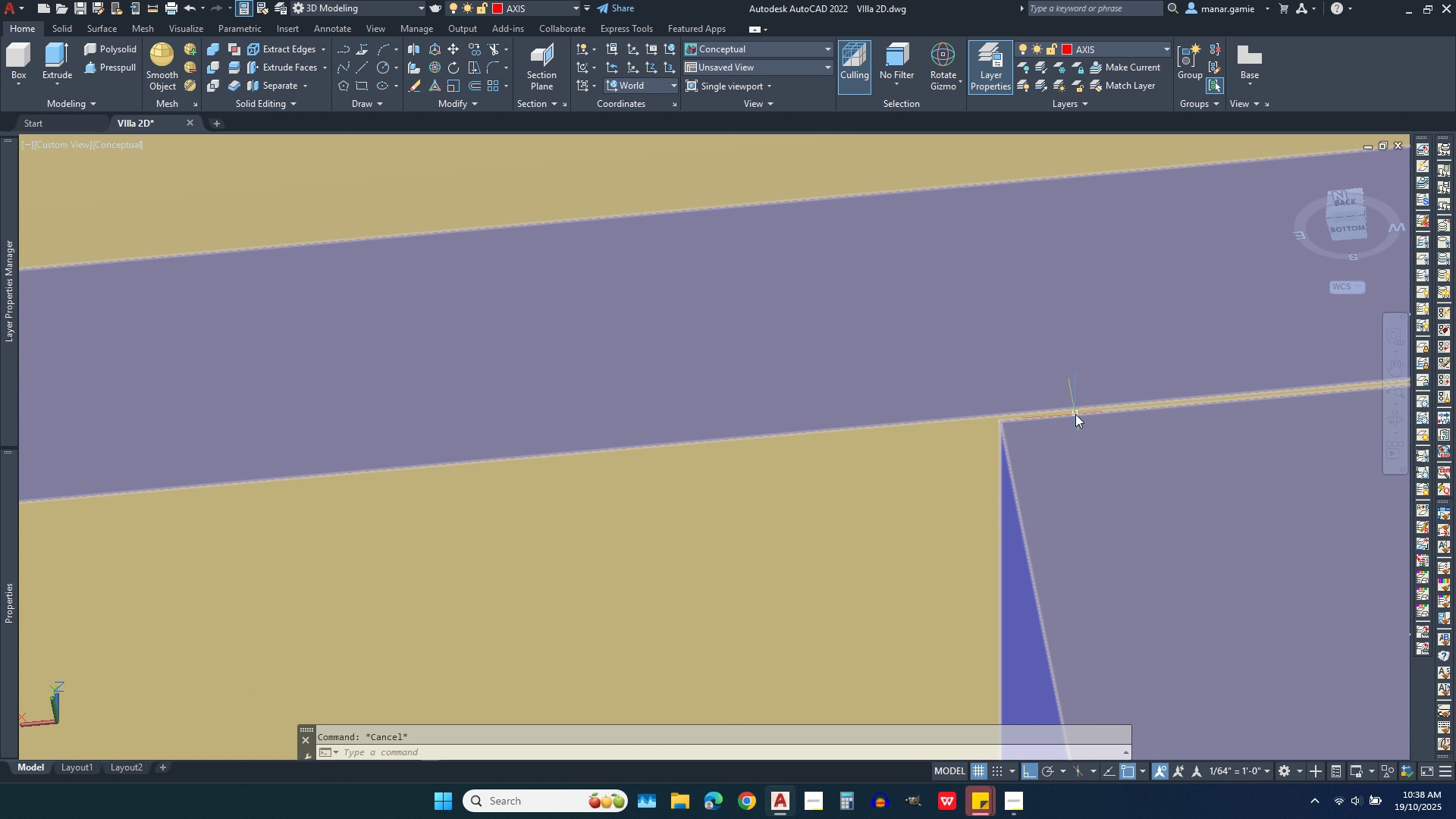 
scroll: coordinate [1078, 414], scroll_direction: down, amount: 7.0
 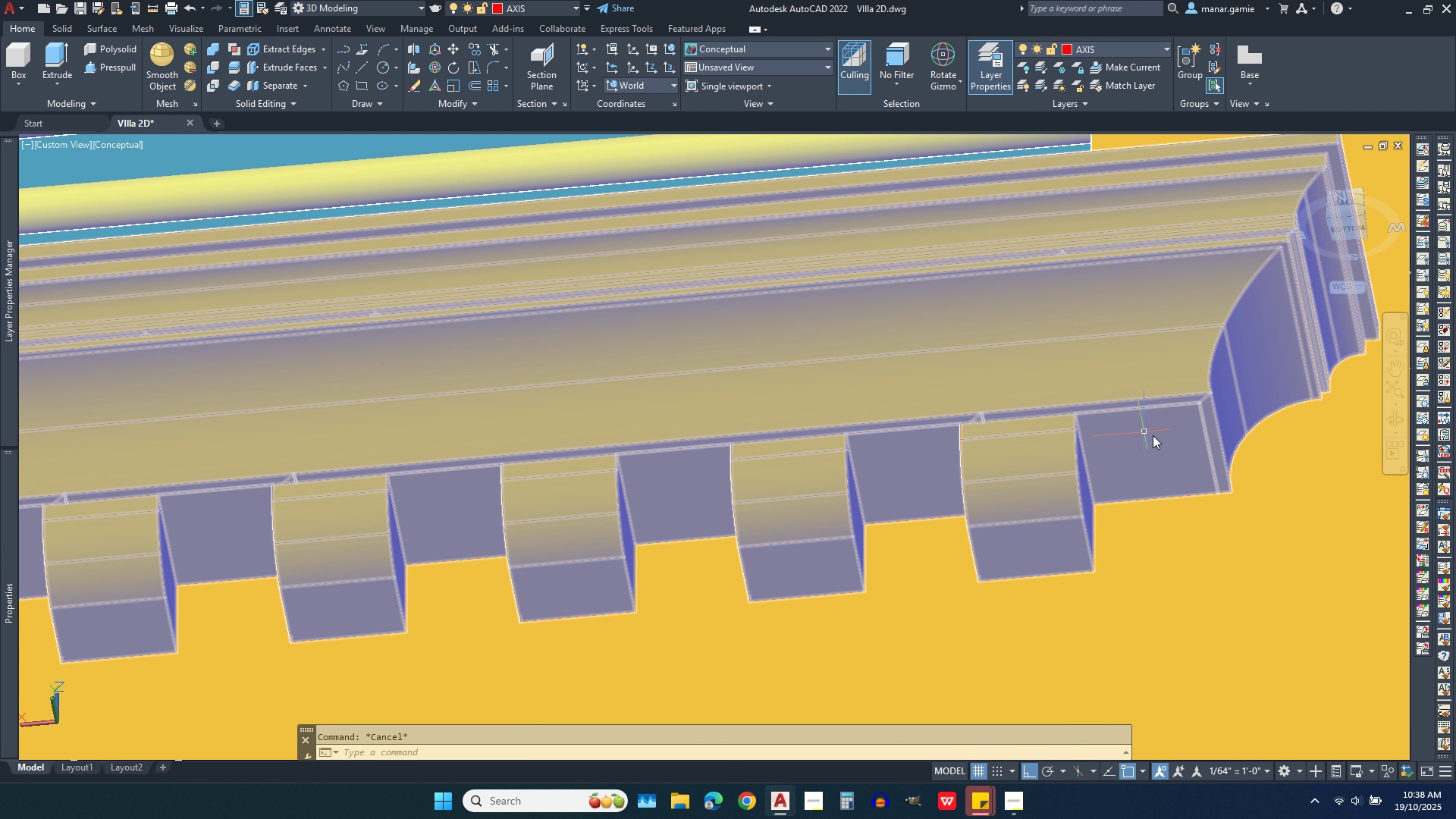 
scroll: coordinate [1256, 388], scroll_direction: up, amount: 7.0
 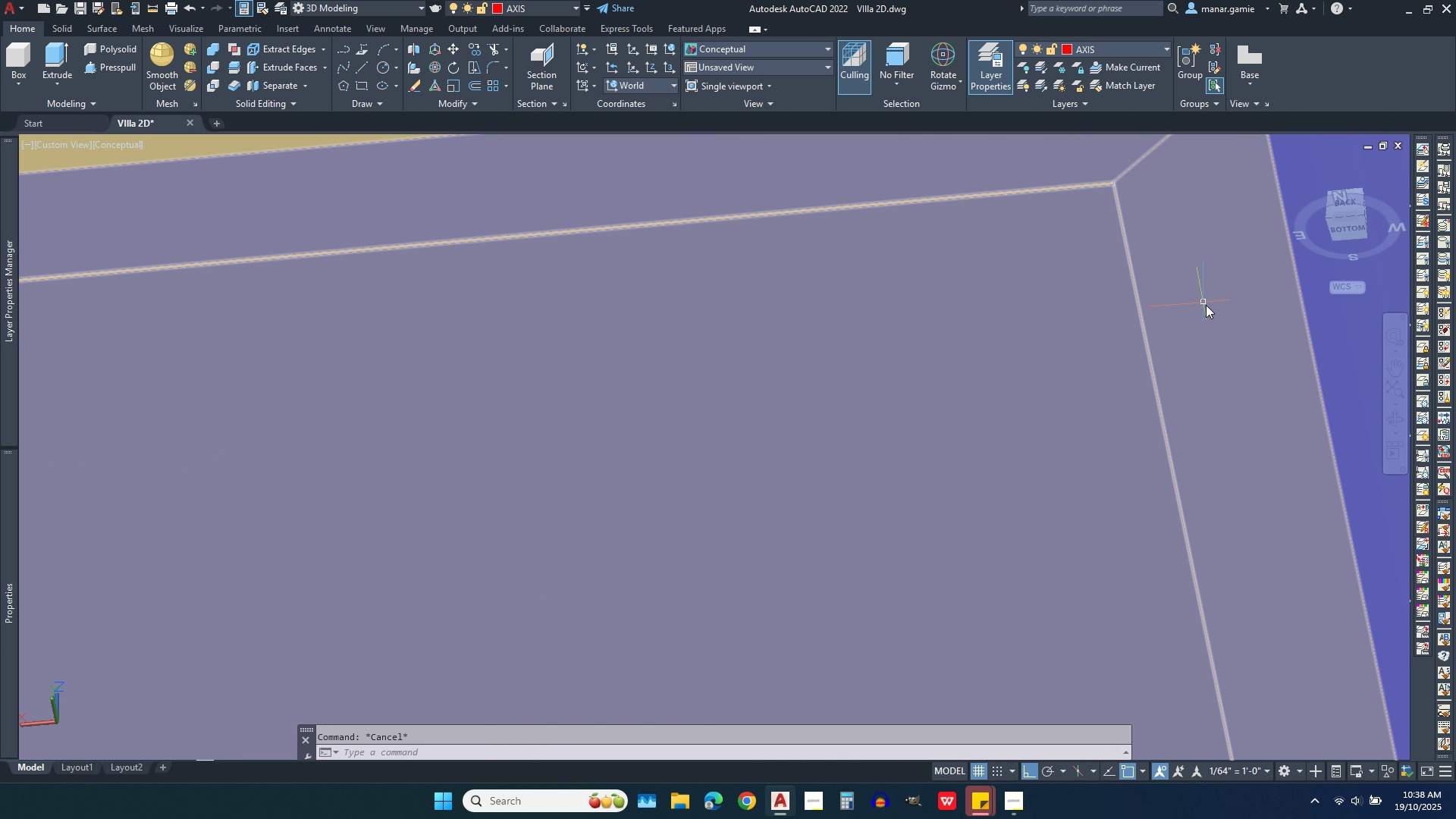 
scroll: coordinate [1238, 366], scroll_direction: down, amount: 2.0
 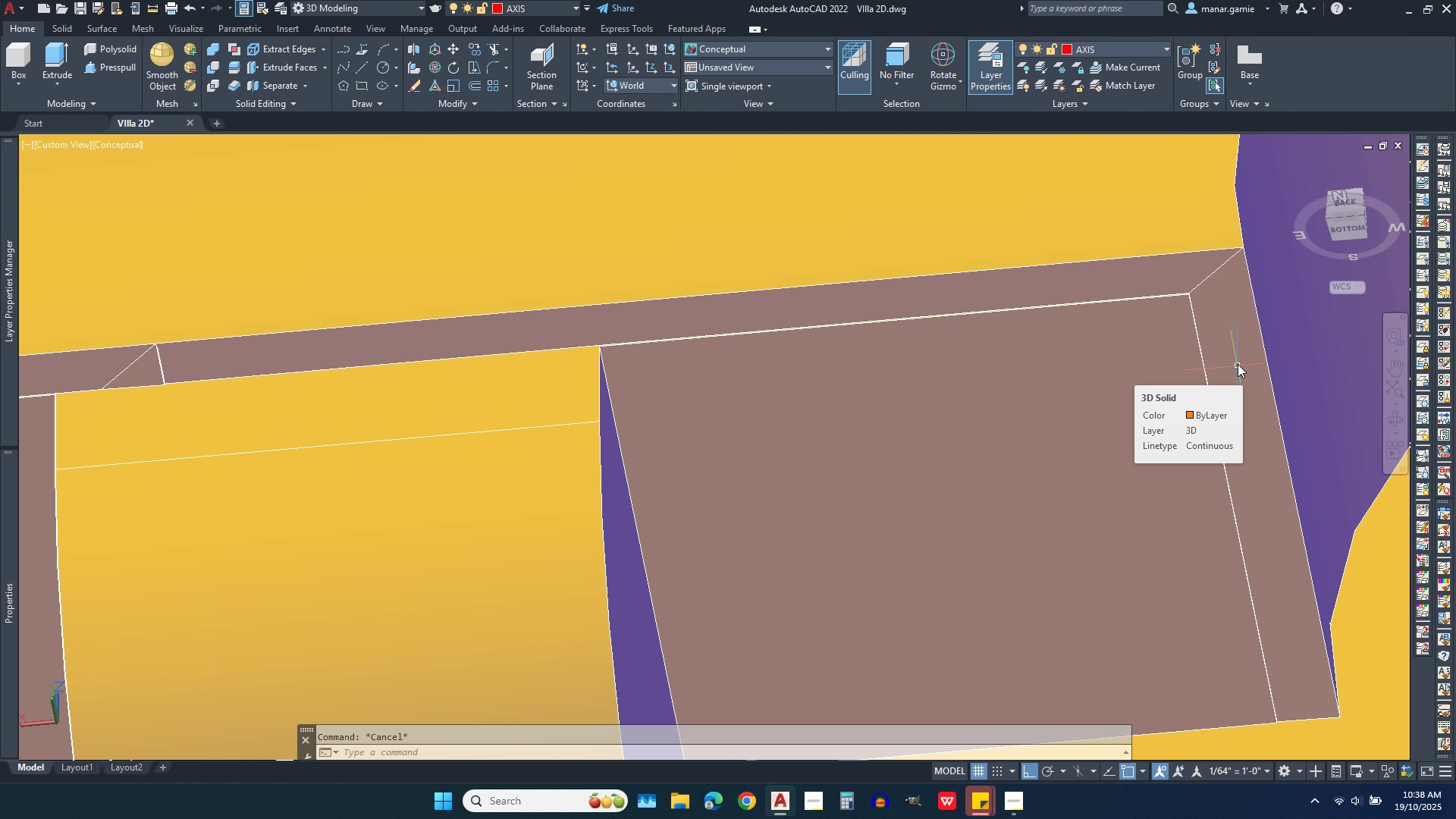 
scroll: coordinate [1209, 281], scroll_direction: up, amount: 3.0
 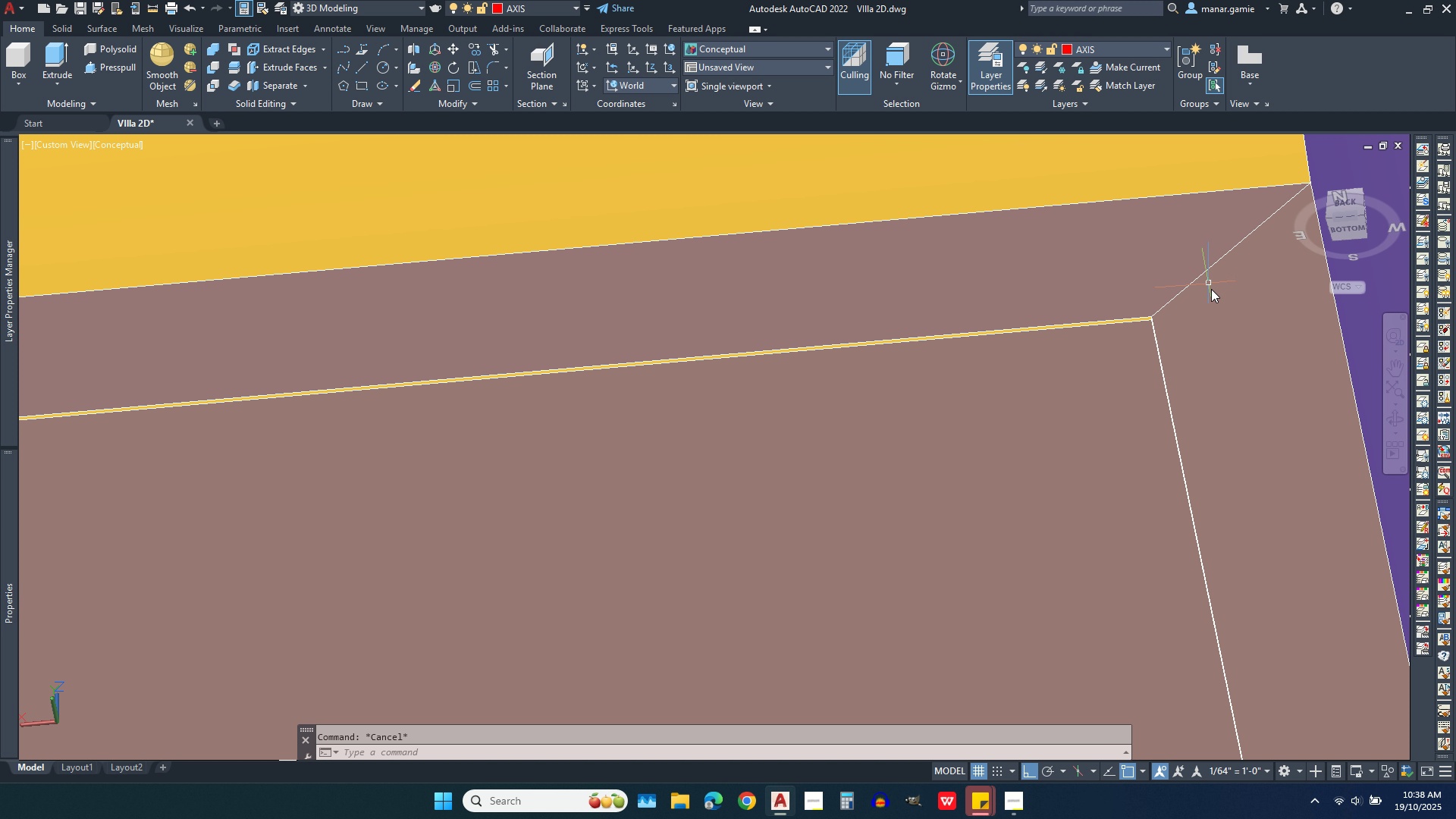 
scroll: coordinate [1213, 303], scroll_direction: down, amount: 2.0
 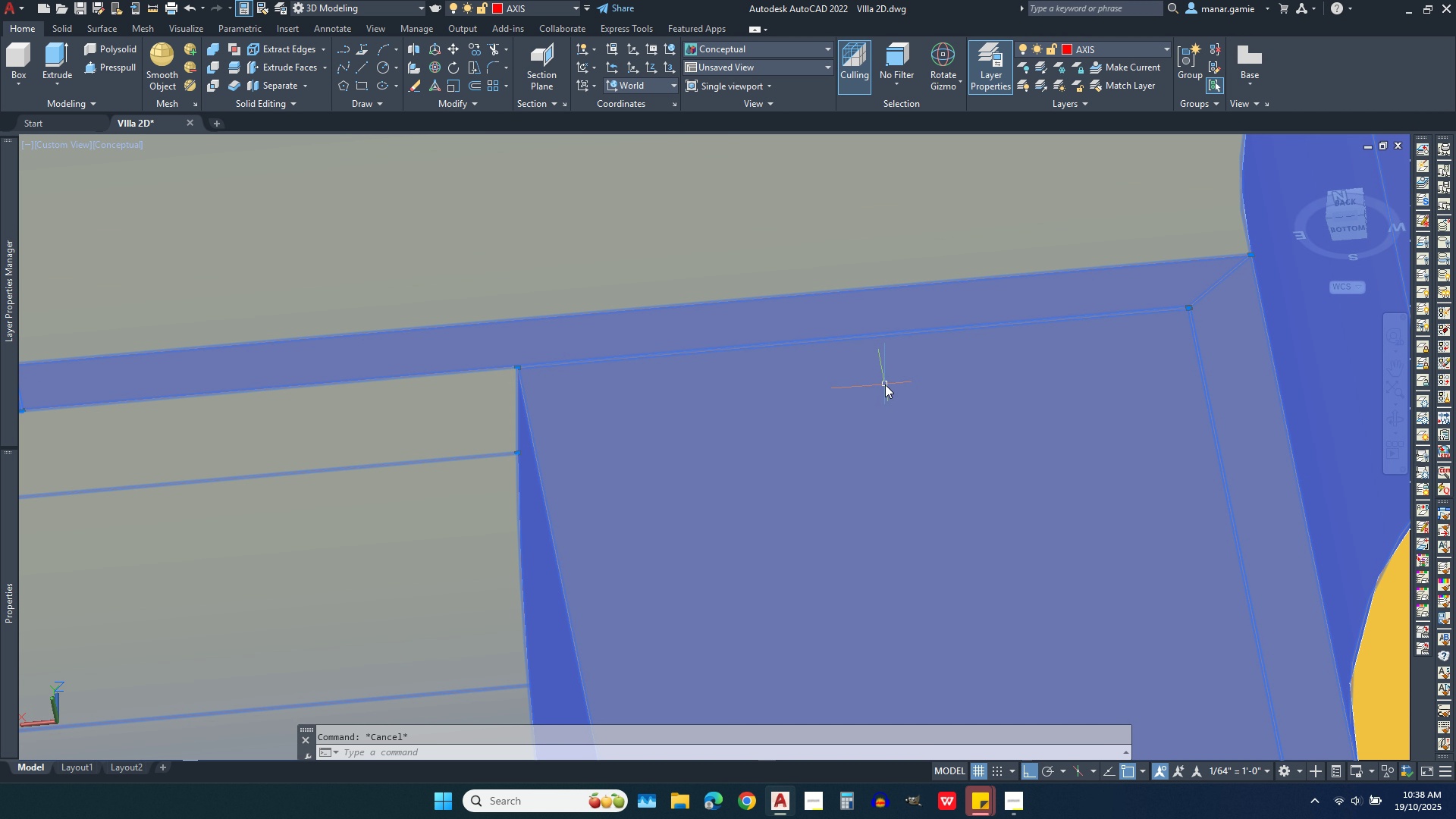 
left_click([885, 384])
 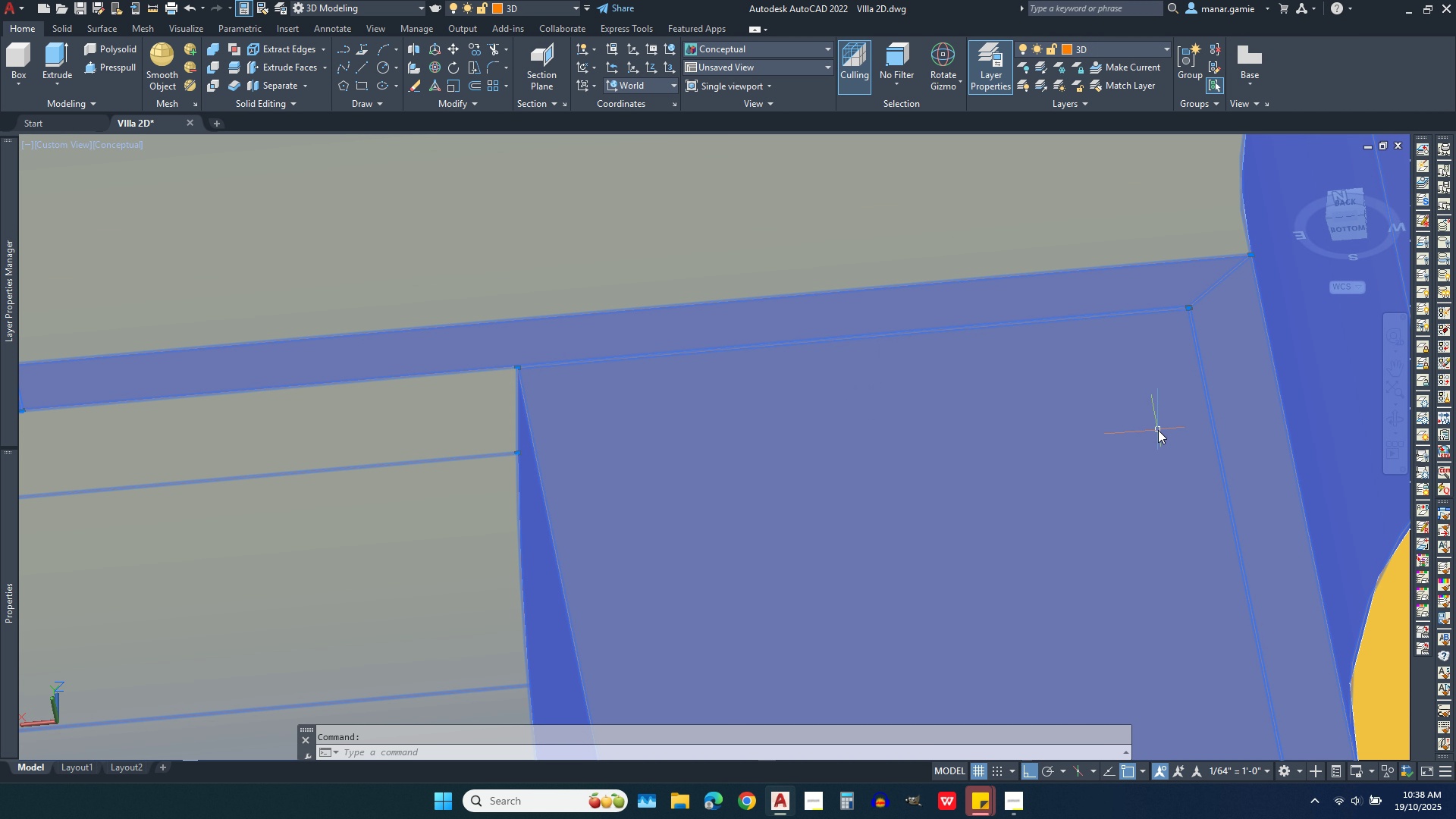 
scroll: coordinate [1160, 430], scroll_direction: down, amount: 8.0
 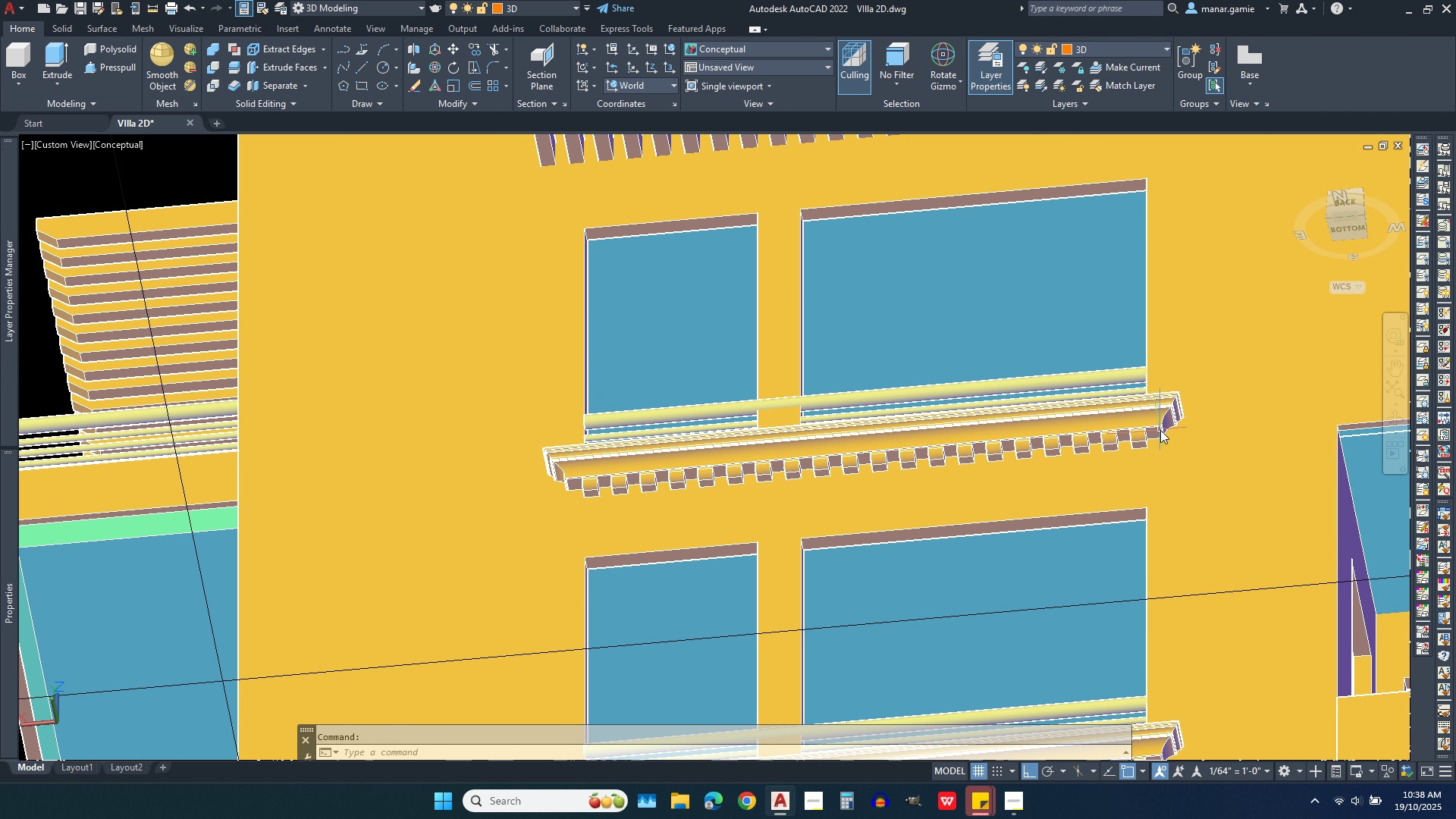 
key(Escape)
 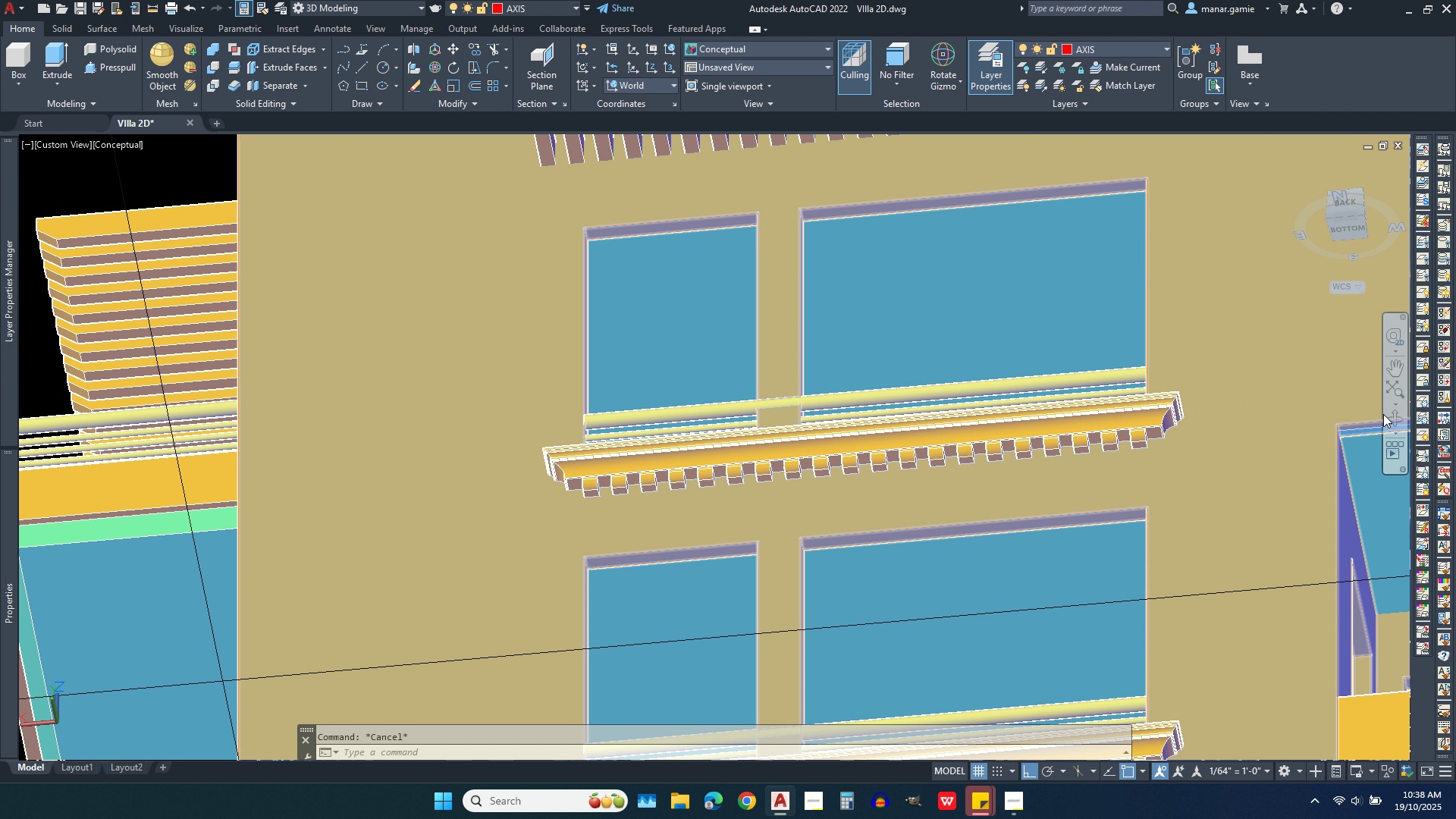 
left_click([1394, 422])
 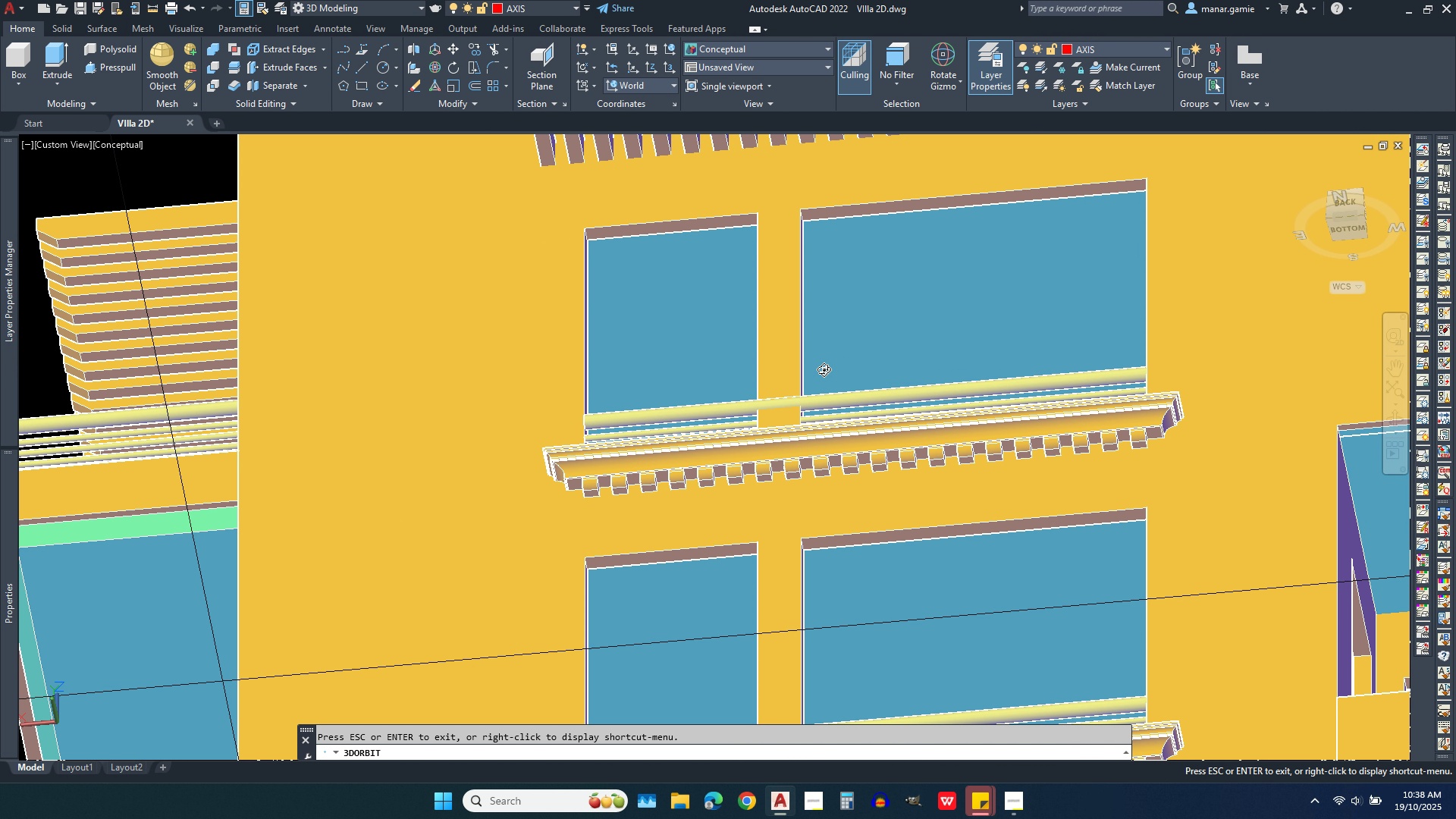 
left_click_drag(start_coordinate=[818, 369], to_coordinate=[990, 512])
 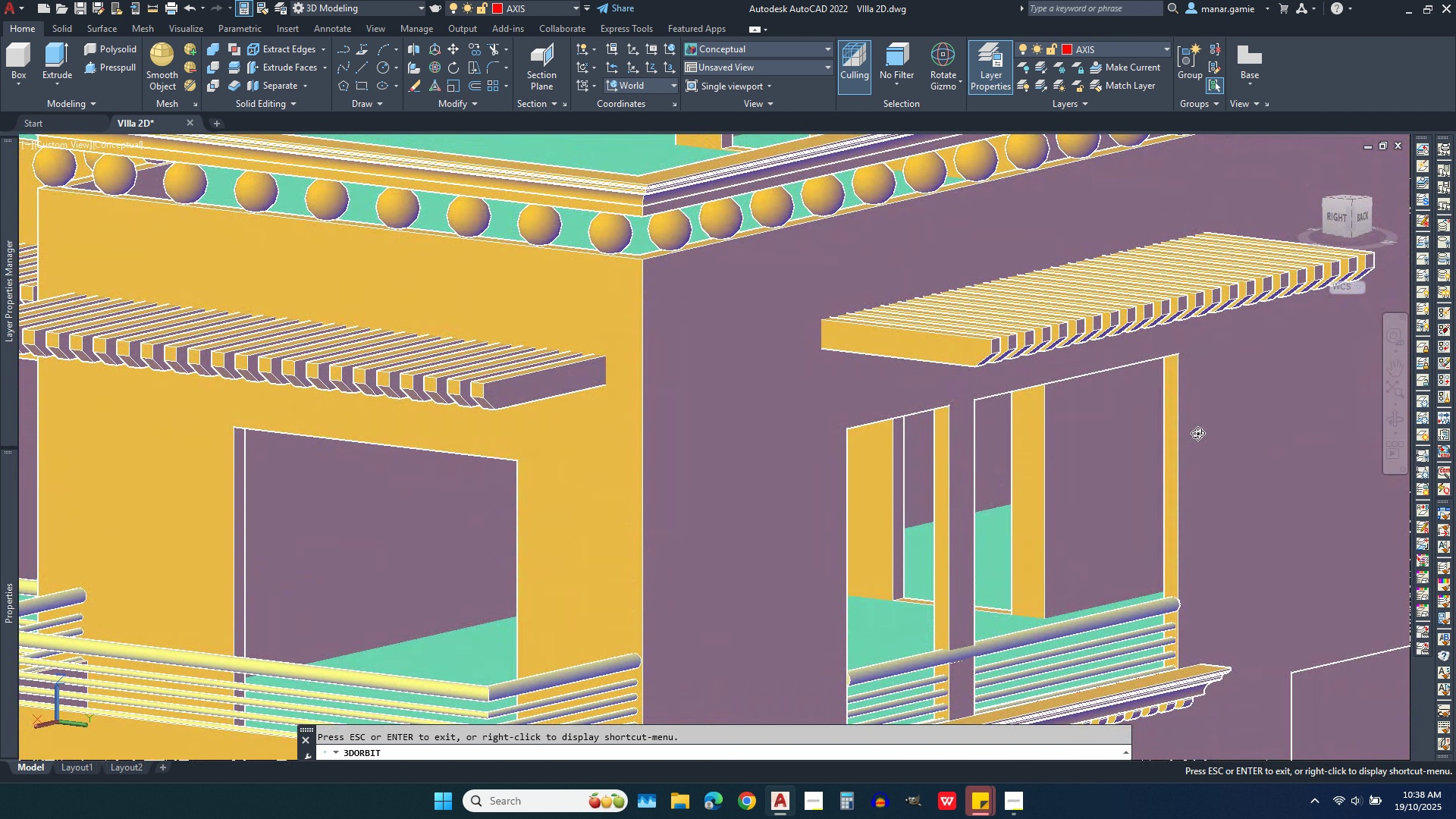 
scroll: coordinate [1206, 438], scroll_direction: down, amount: 10.0
 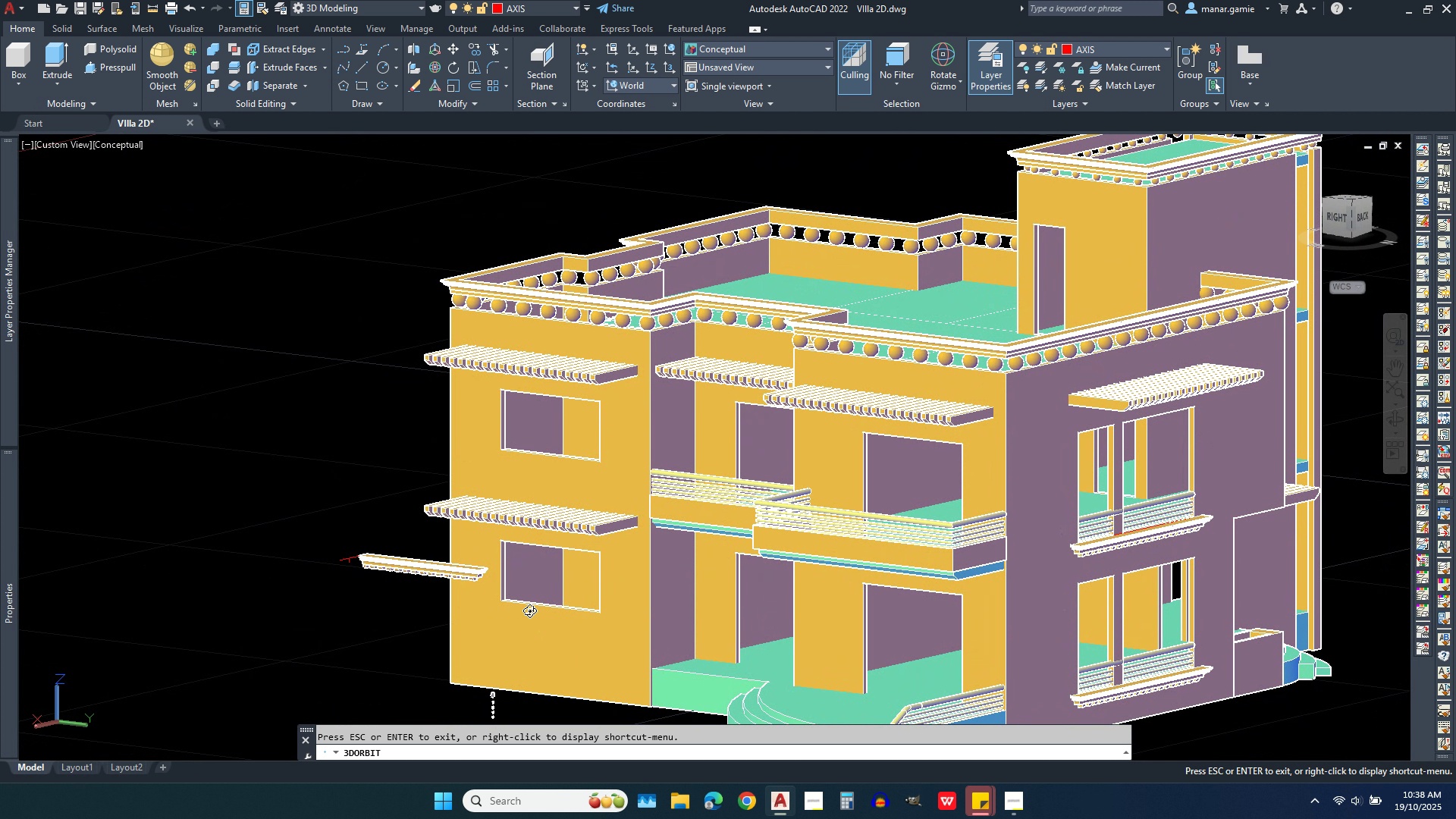 
scroll: coordinate [328, 563], scroll_direction: up, amount: 33.0
 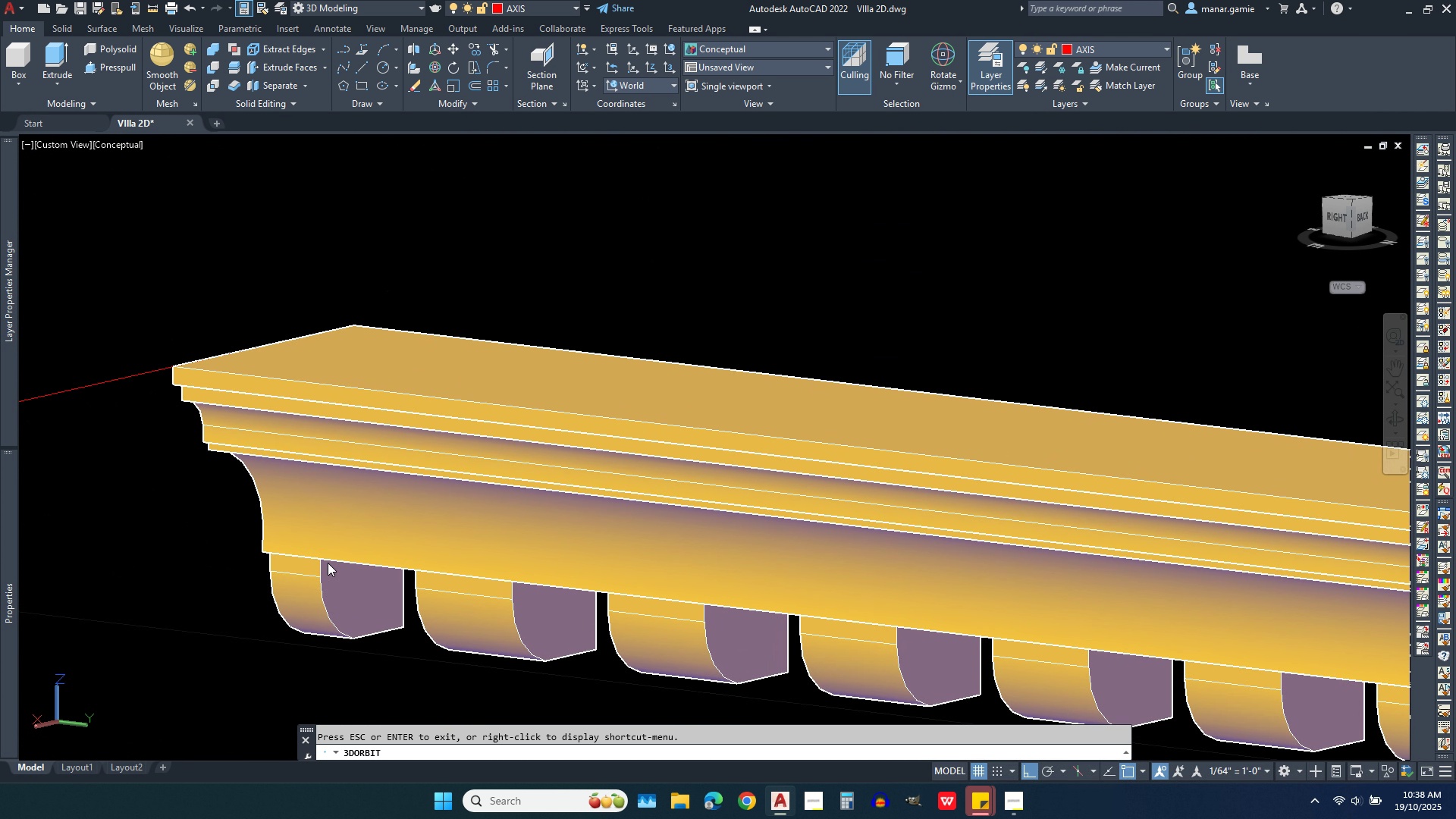 
key(Escape)
 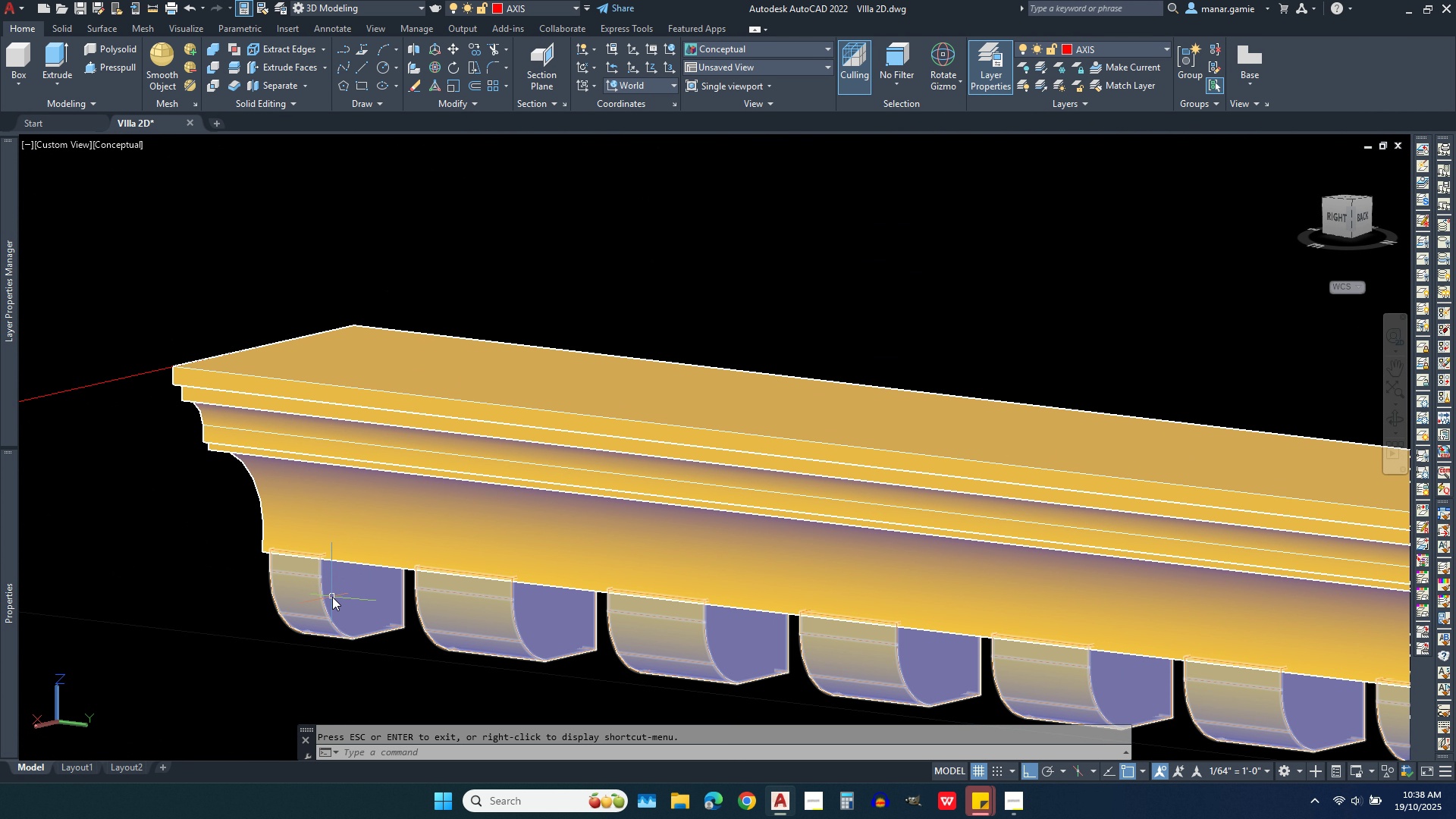 
left_click([332, 597])
 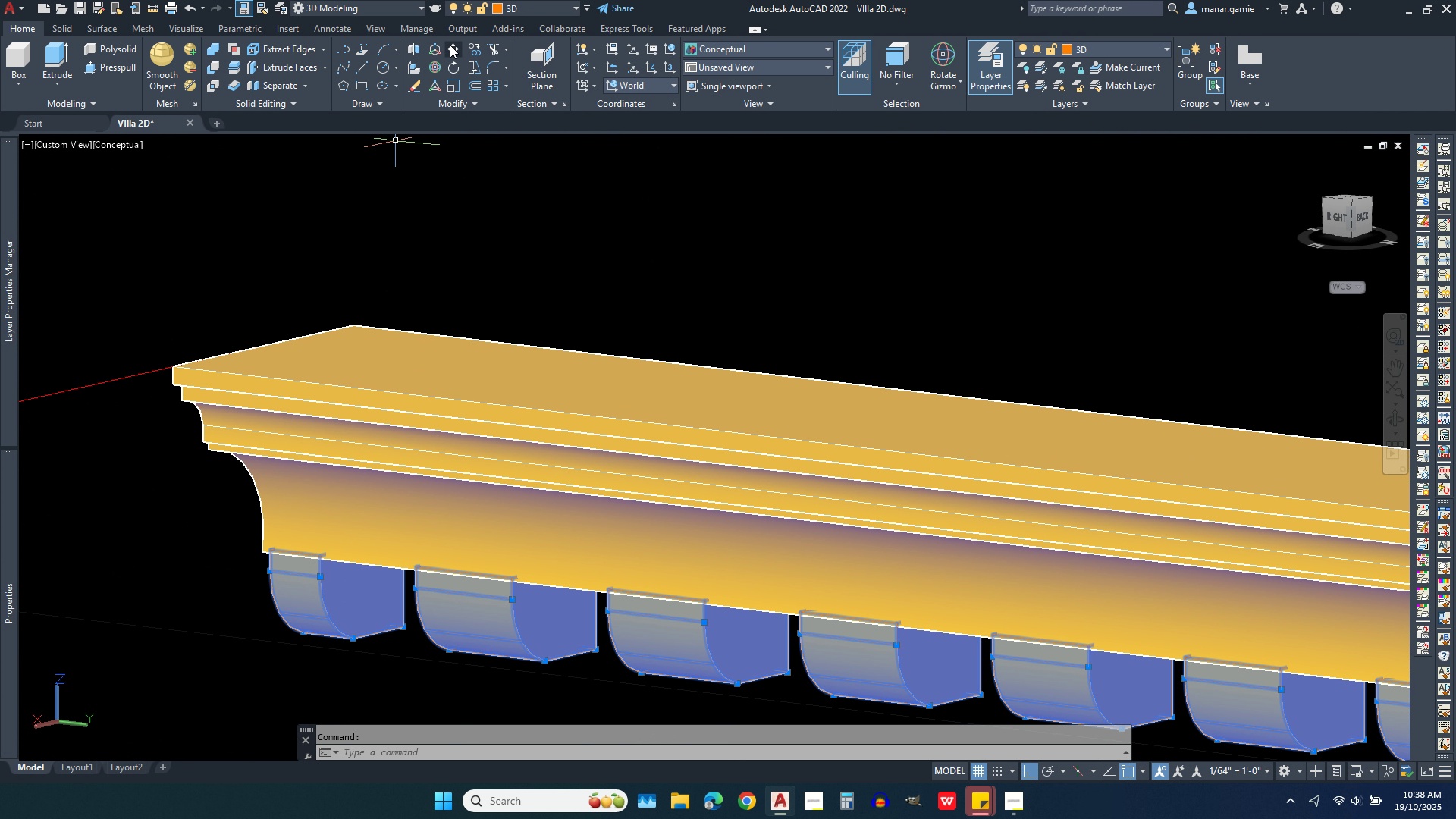 
left_click([450, 48])
 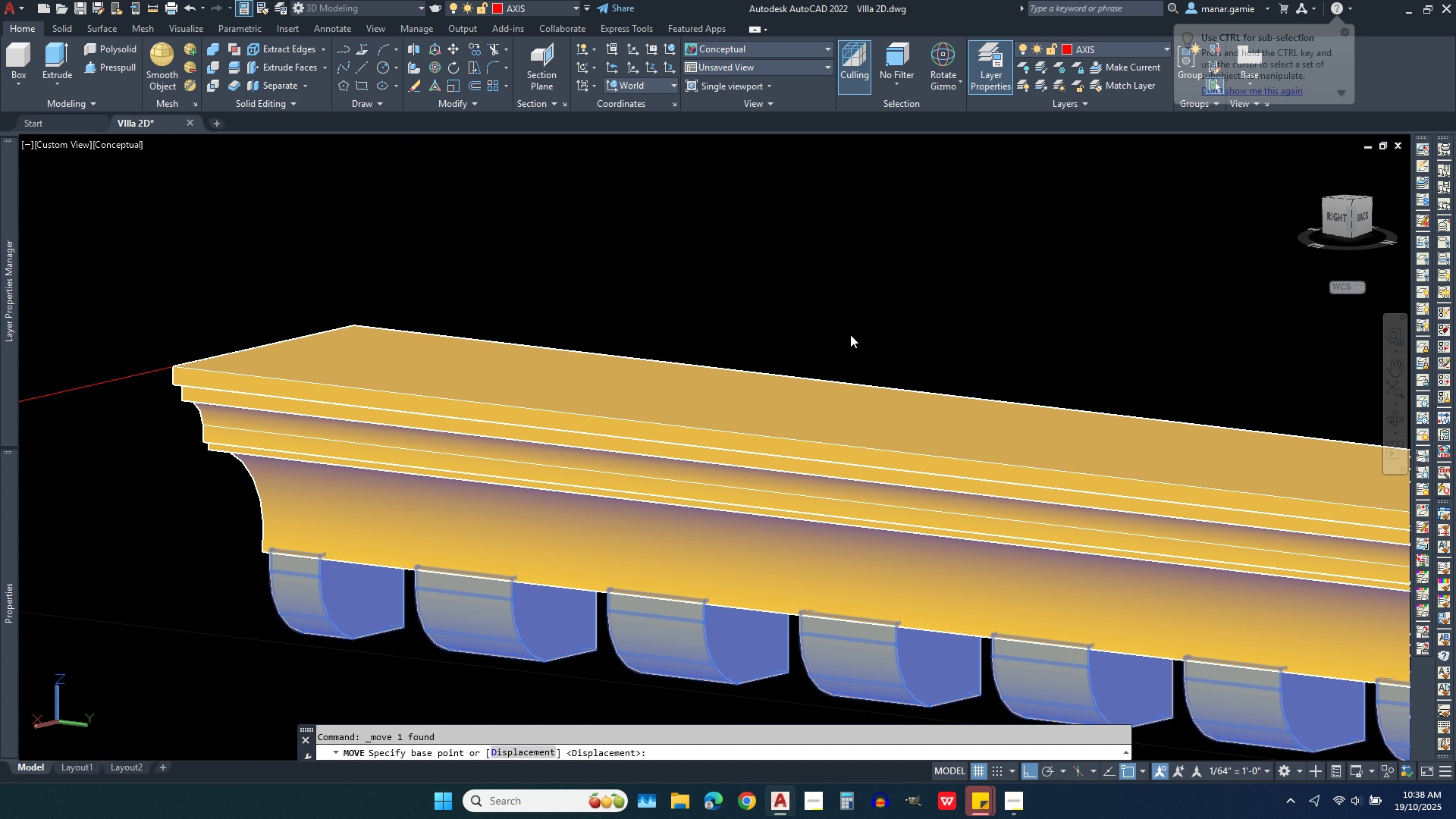 
left_click([850, 334])
 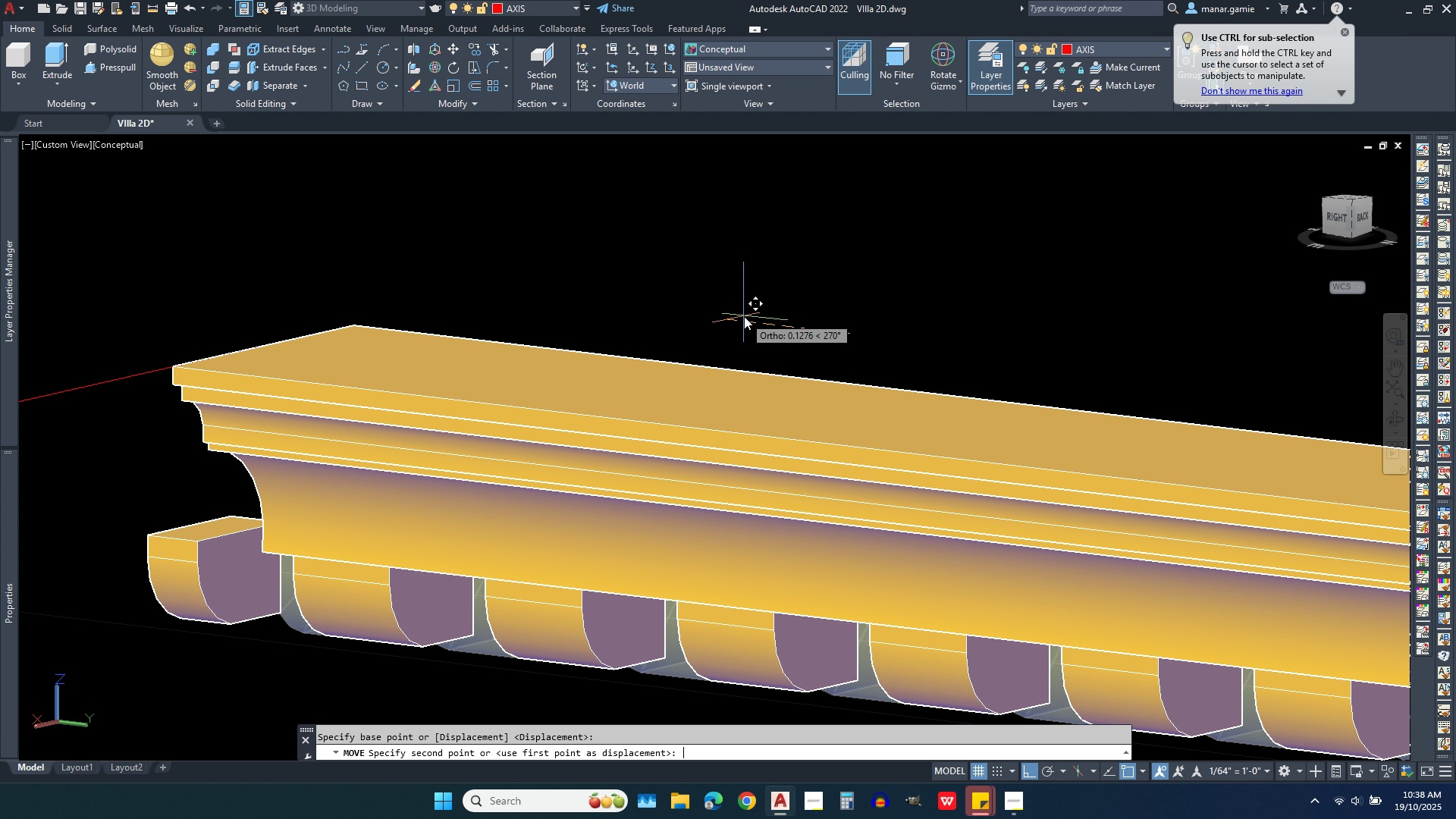 
type(.03)
 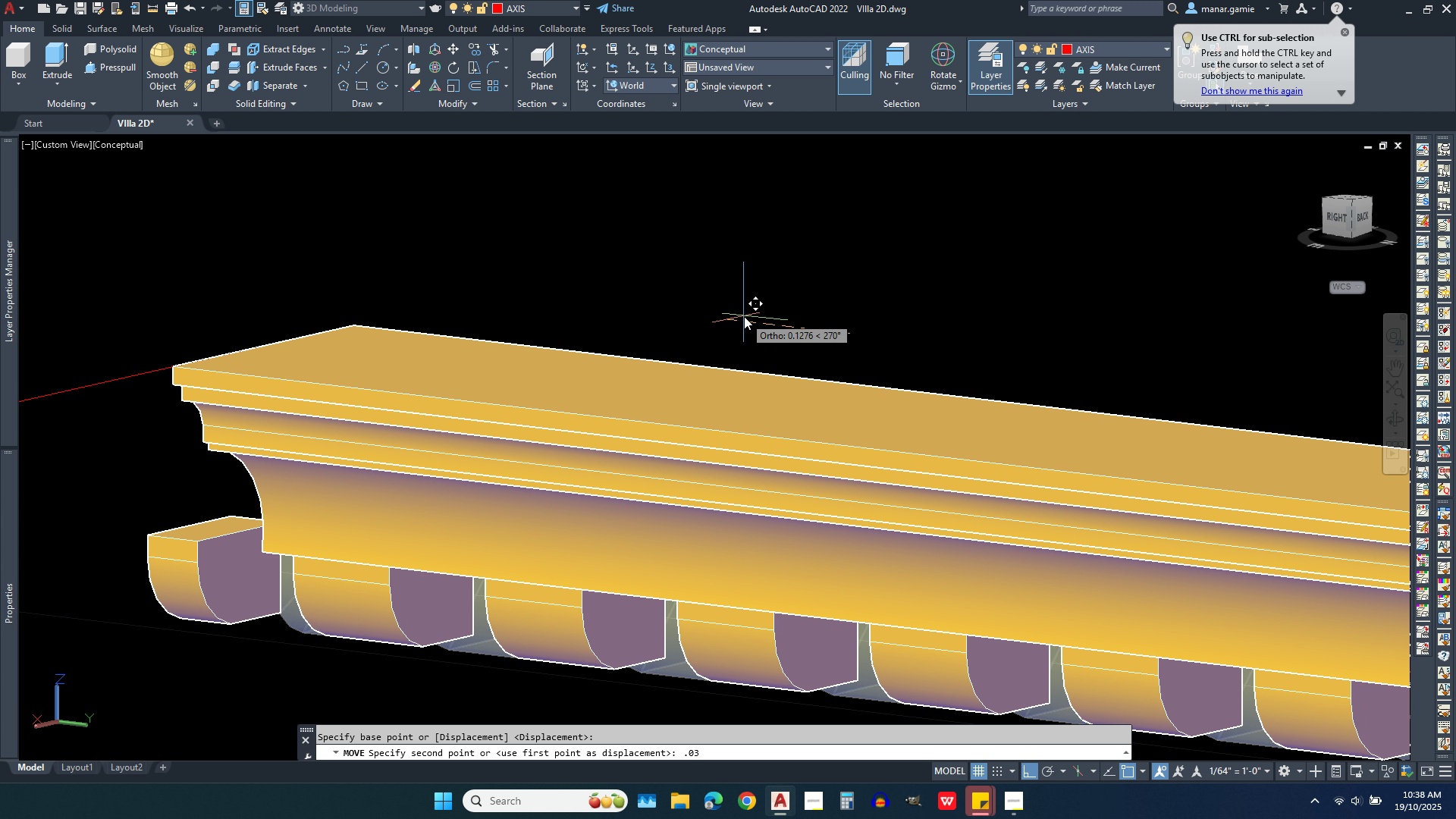 
key(Enter)
 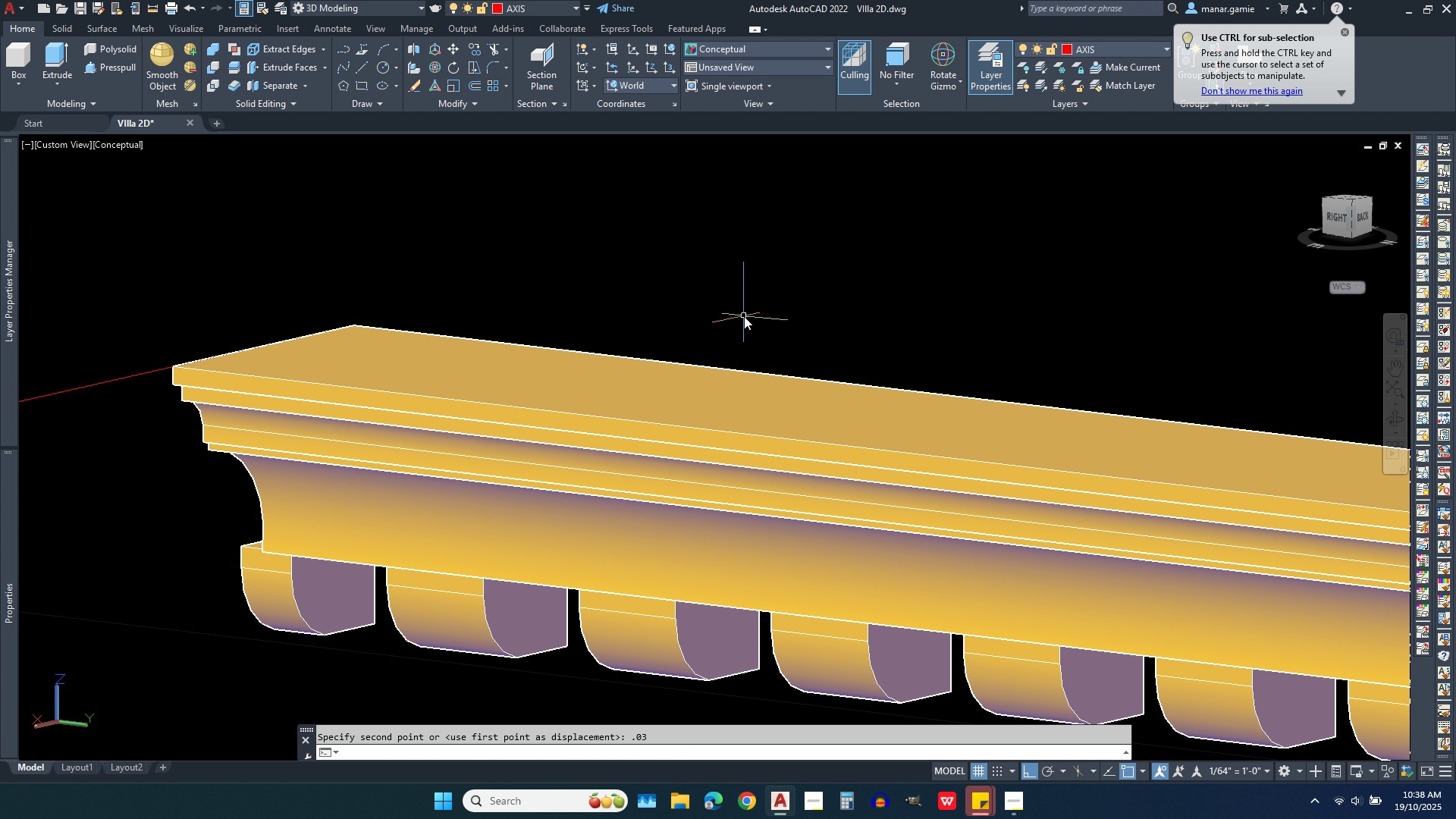 
scroll: coordinate [704, 281], scroll_direction: down, amount: 3.0
 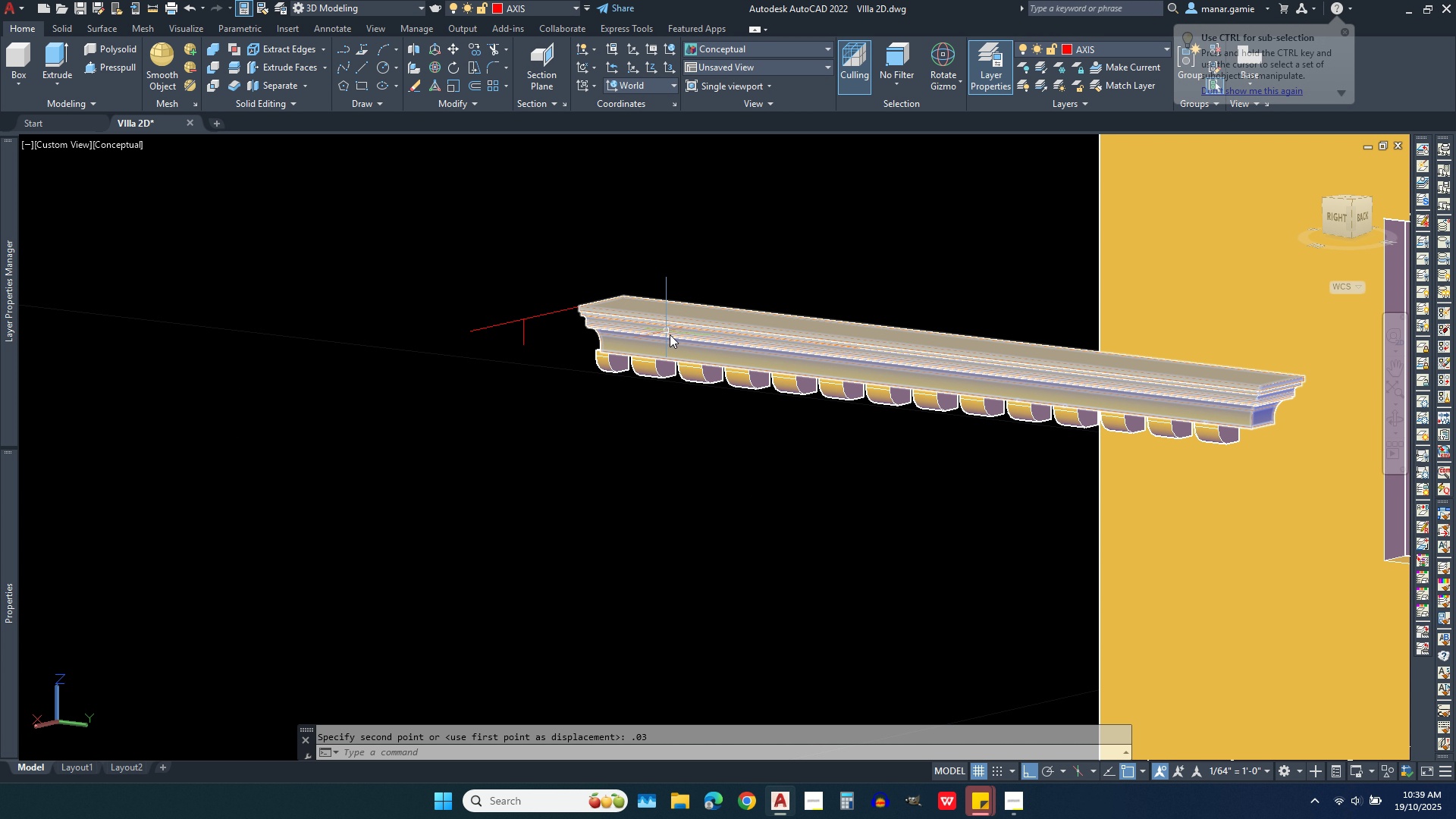 
scroll: coordinate [675, 345], scroll_direction: up, amount: 2.0
 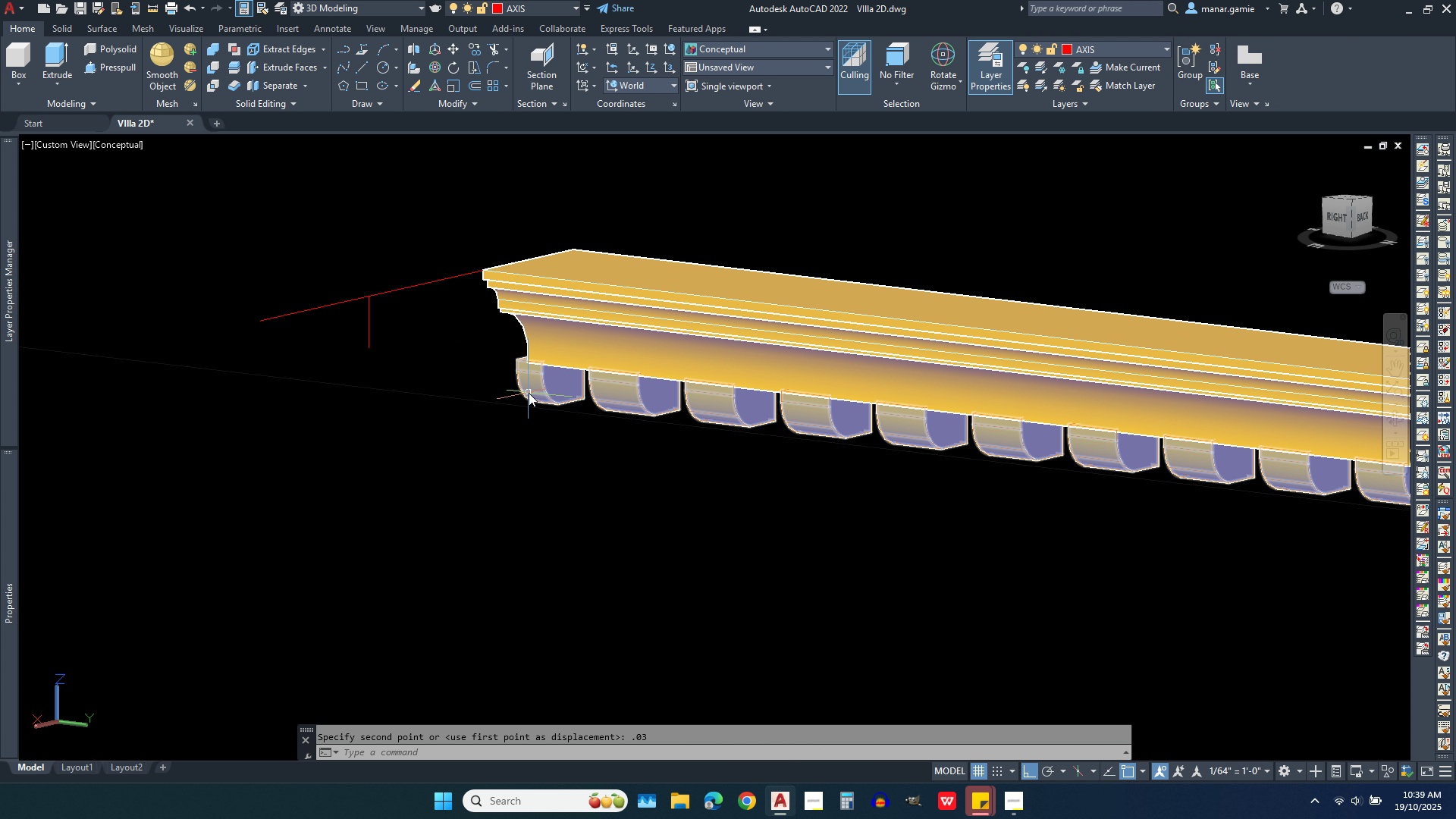 
left_click([529, 393])
 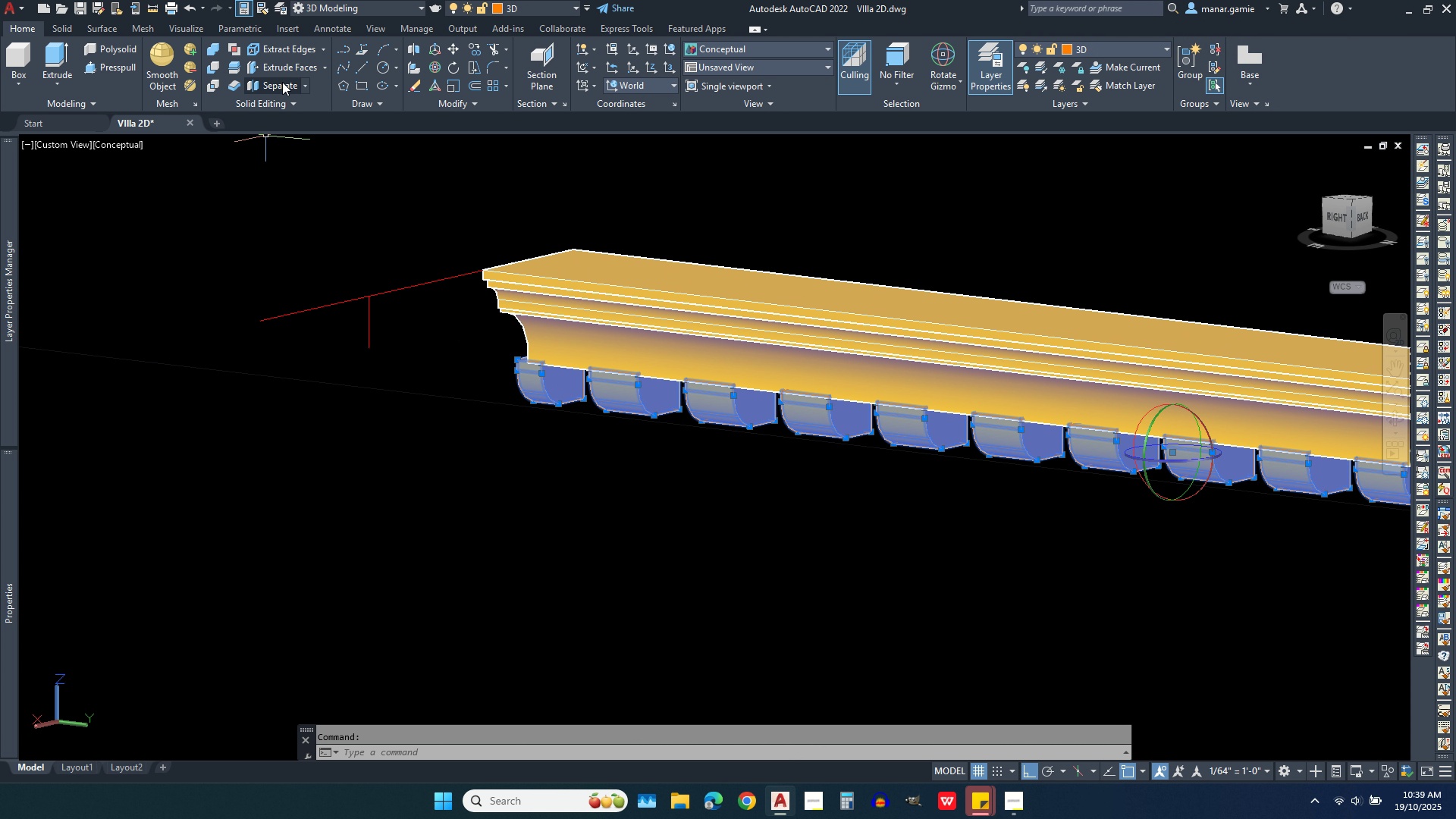 
left_click([287, 87])
 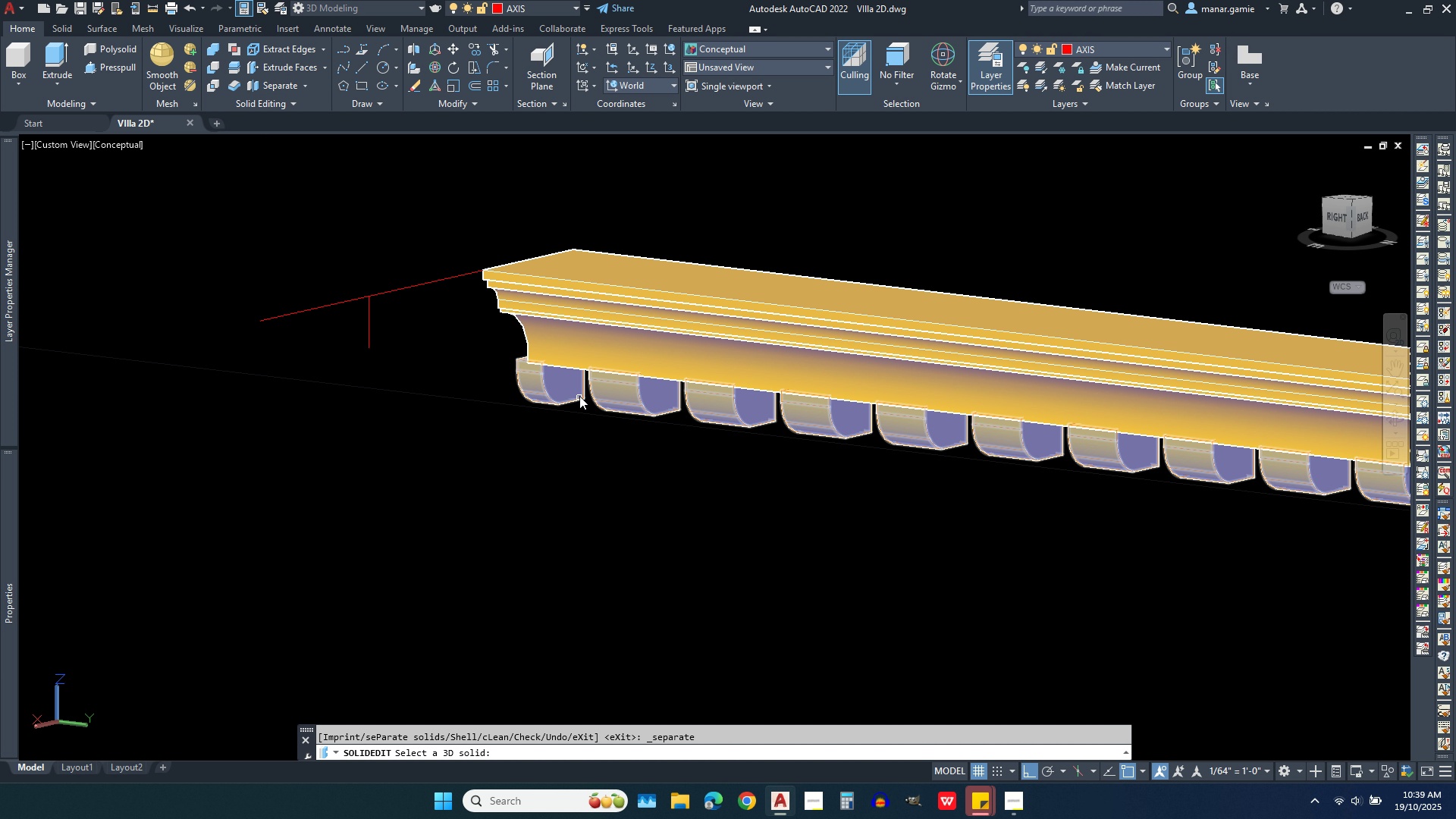 
left_click([577, 396])
 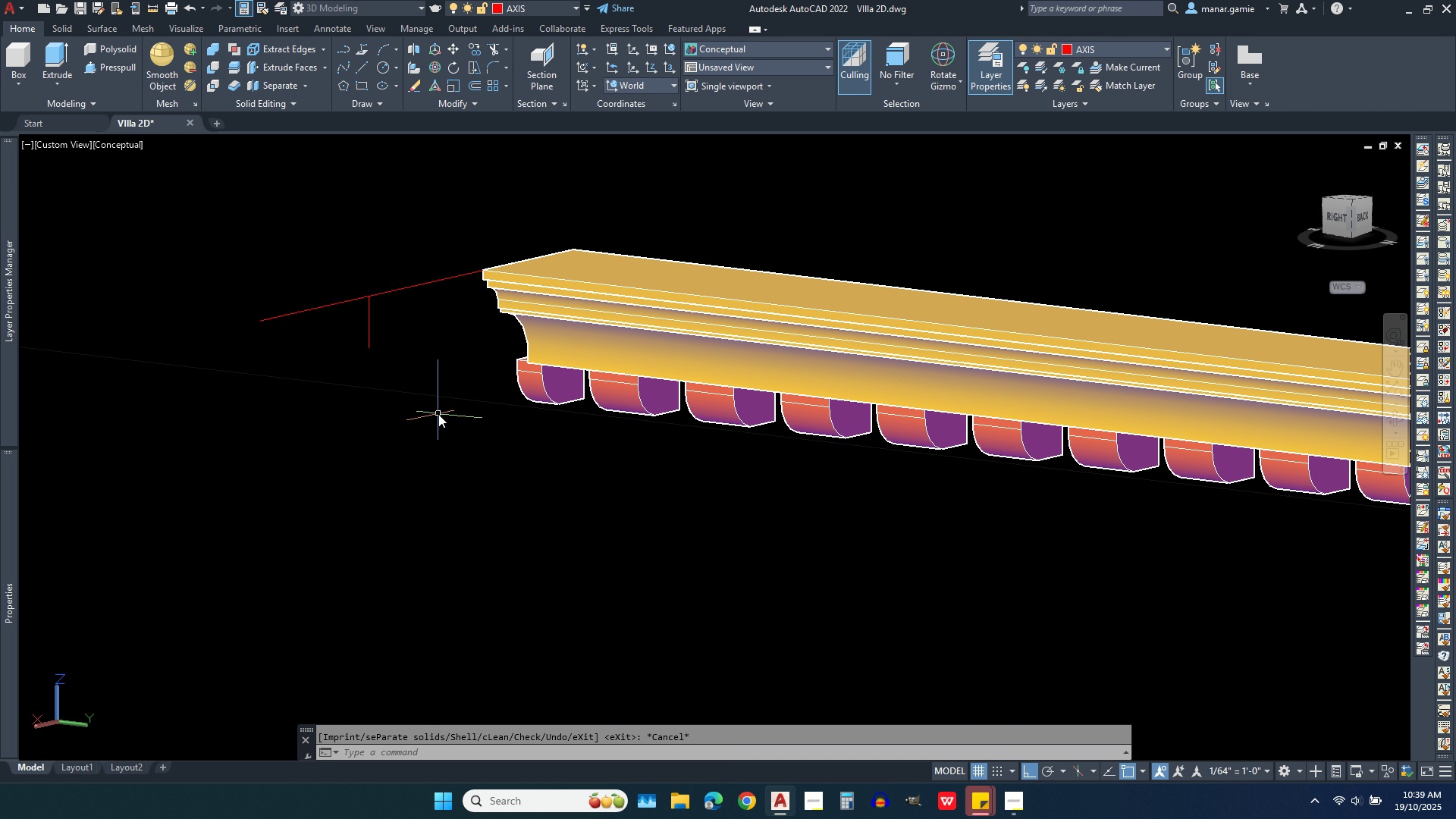 
key(Escape)
 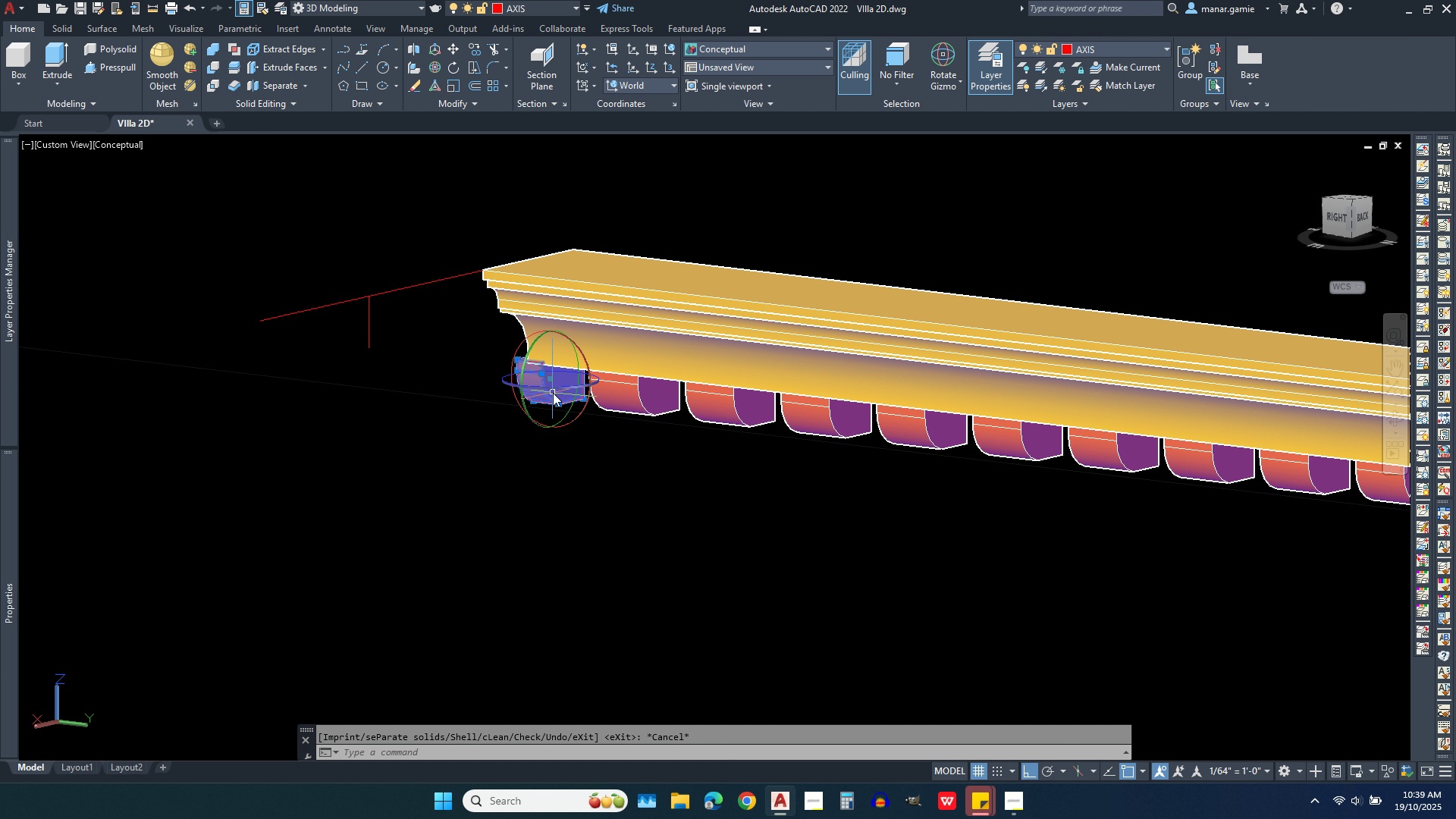 
left_click([553, 393])
 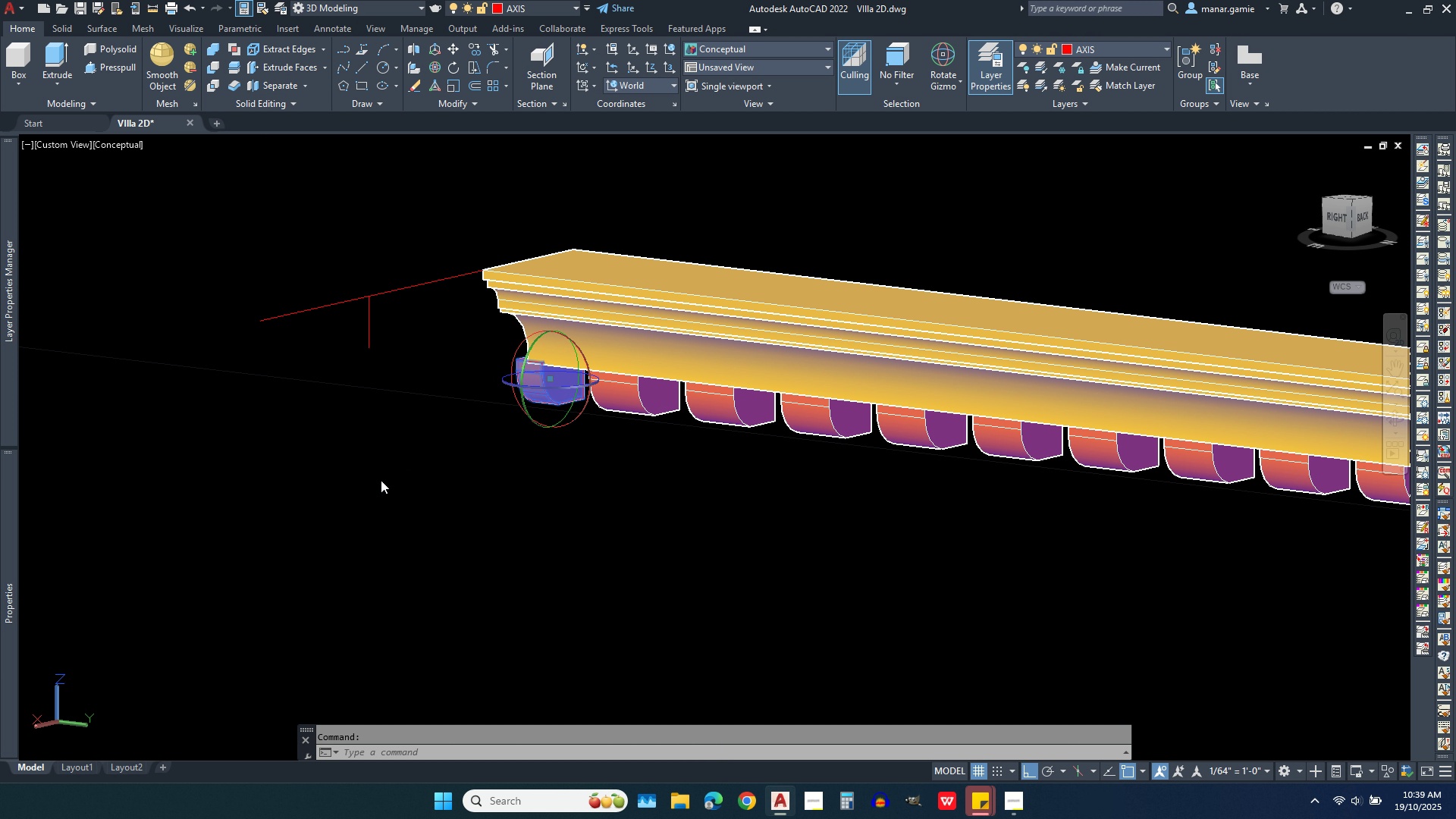 
key(Delete)
 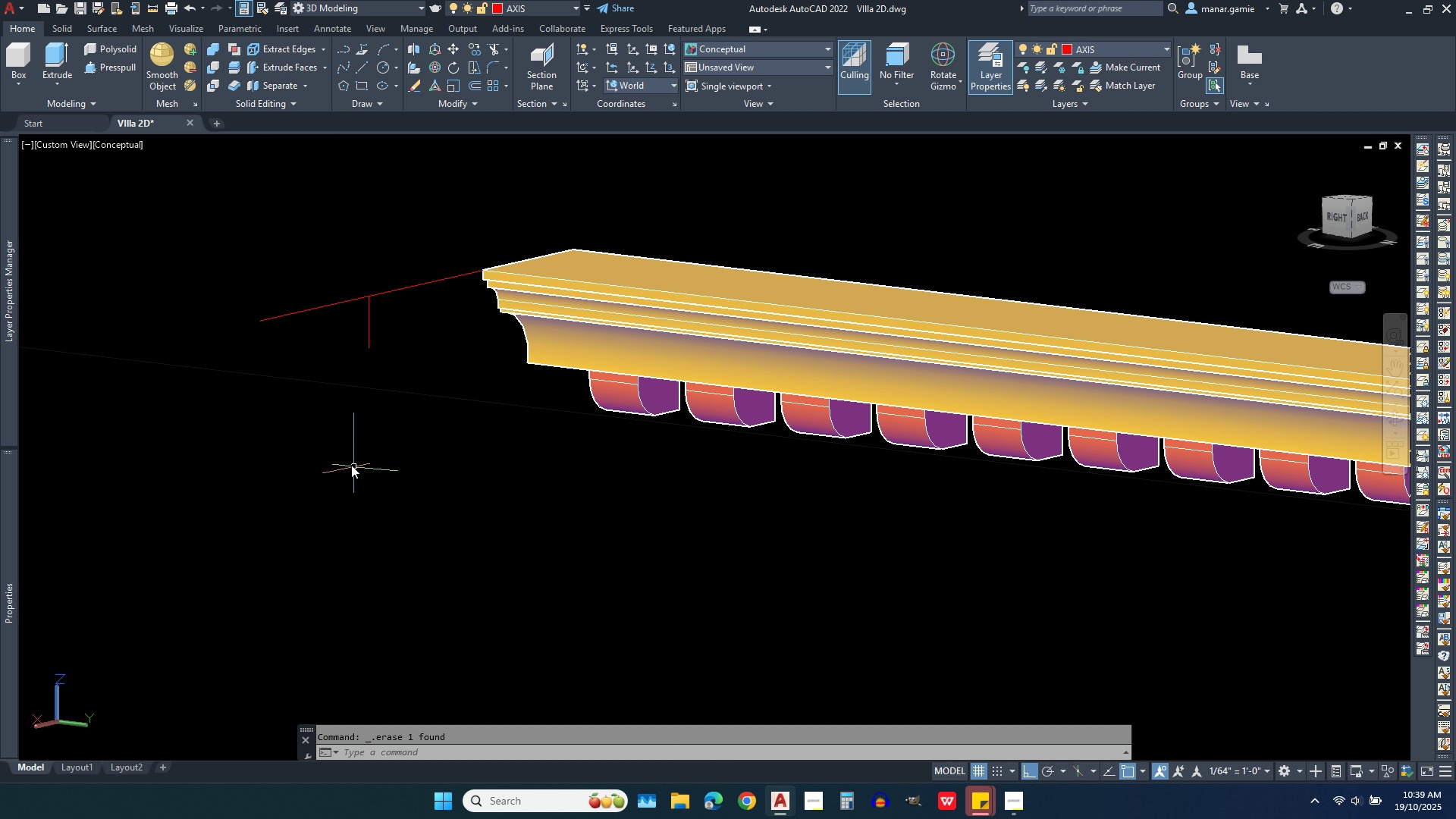 
scroll: coordinate [574, 324], scroll_direction: down, amount: 3.0
 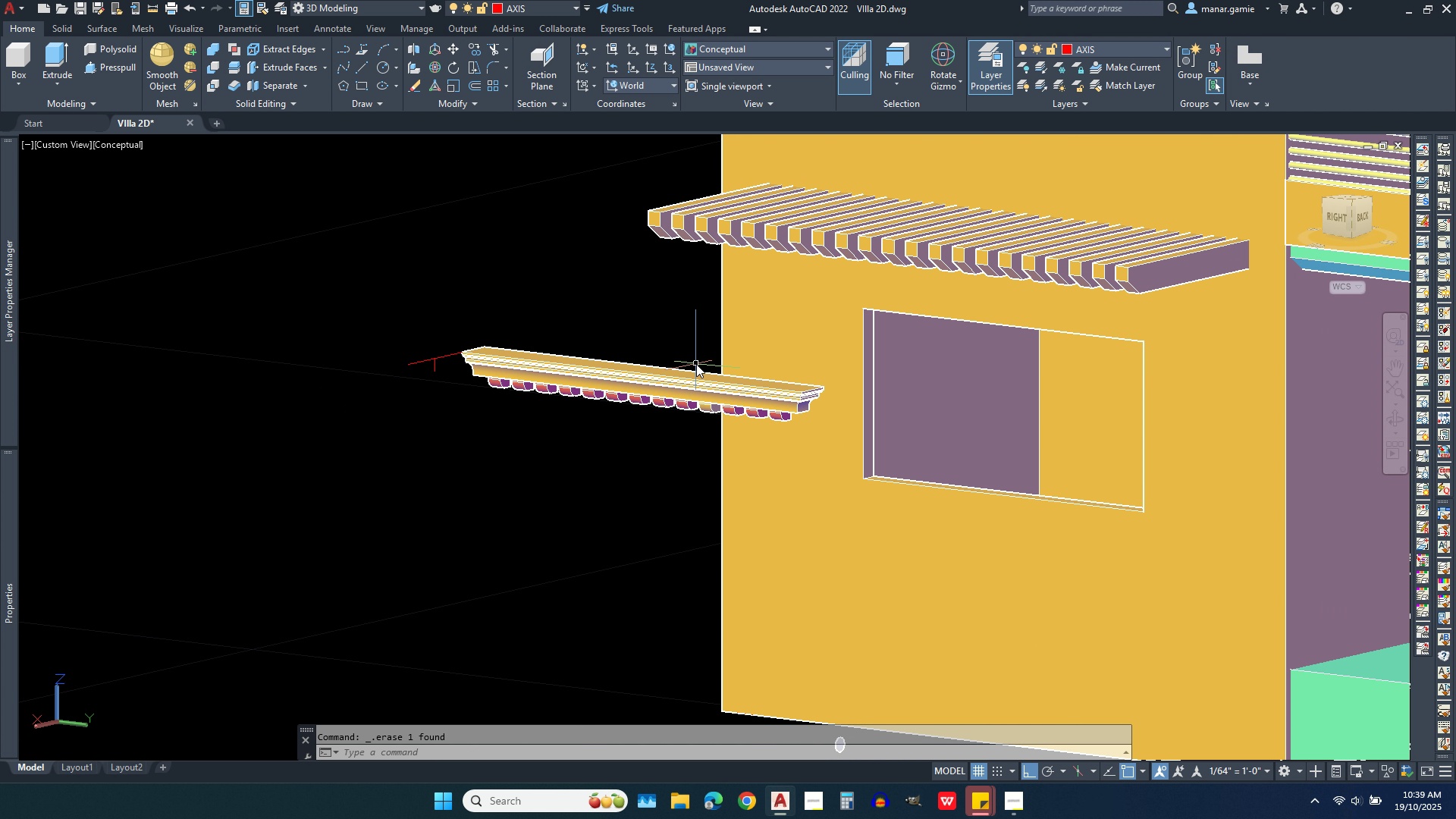 
scroll: coordinate [850, 388], scroll_direction: up, amount: 5.0
 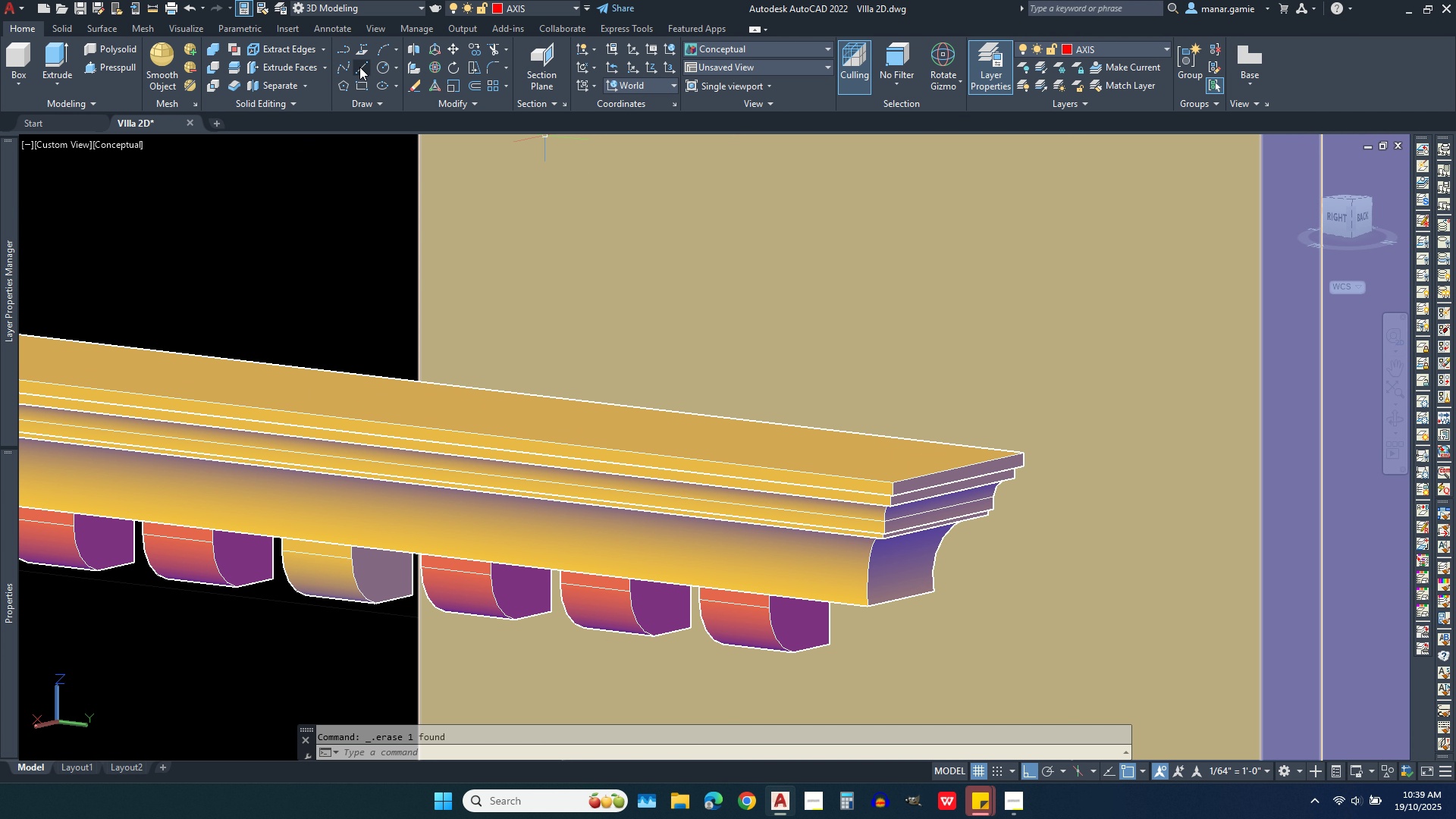 
left_click([359, 67])
 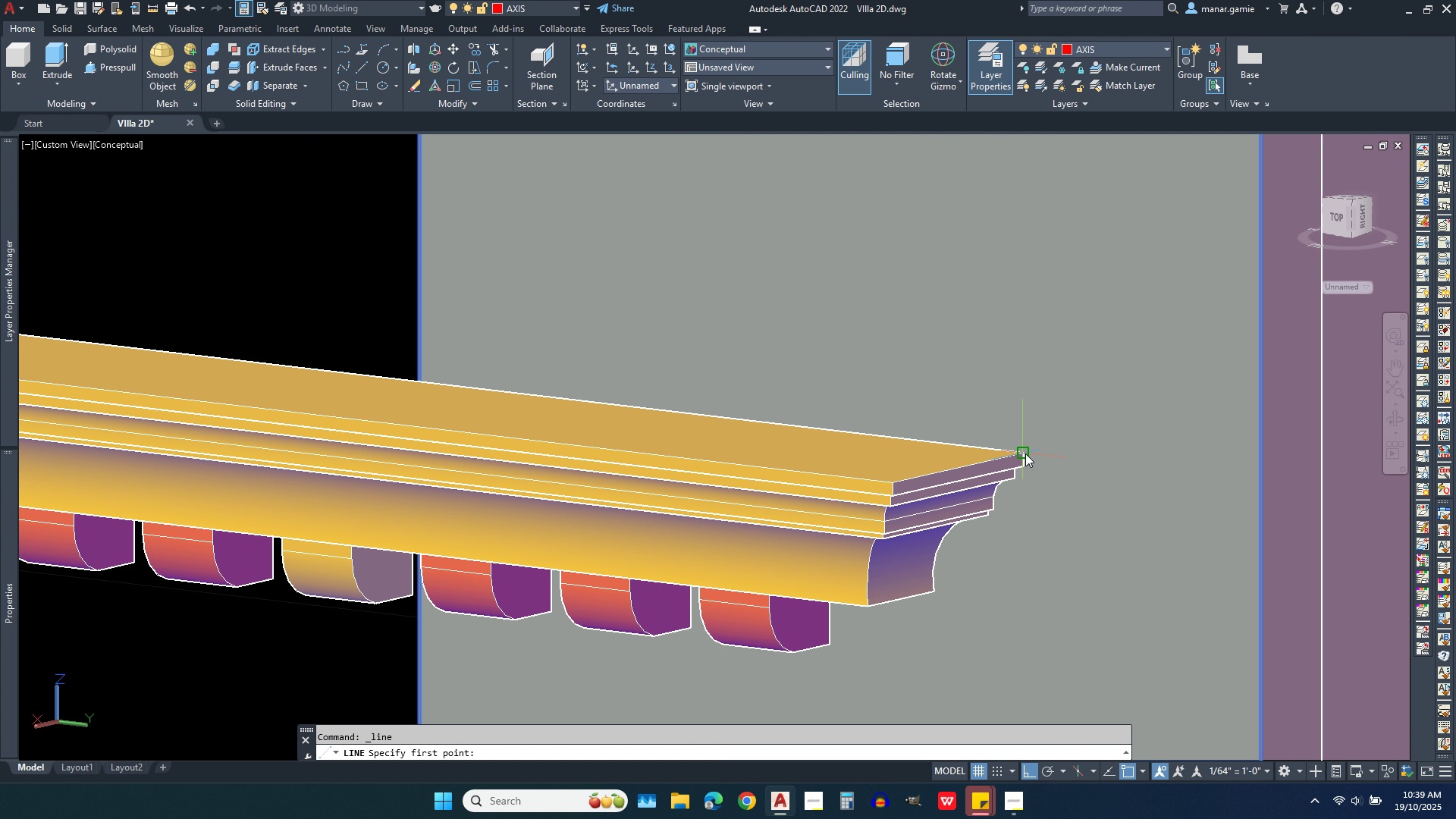 
left_click([1025, 453])
 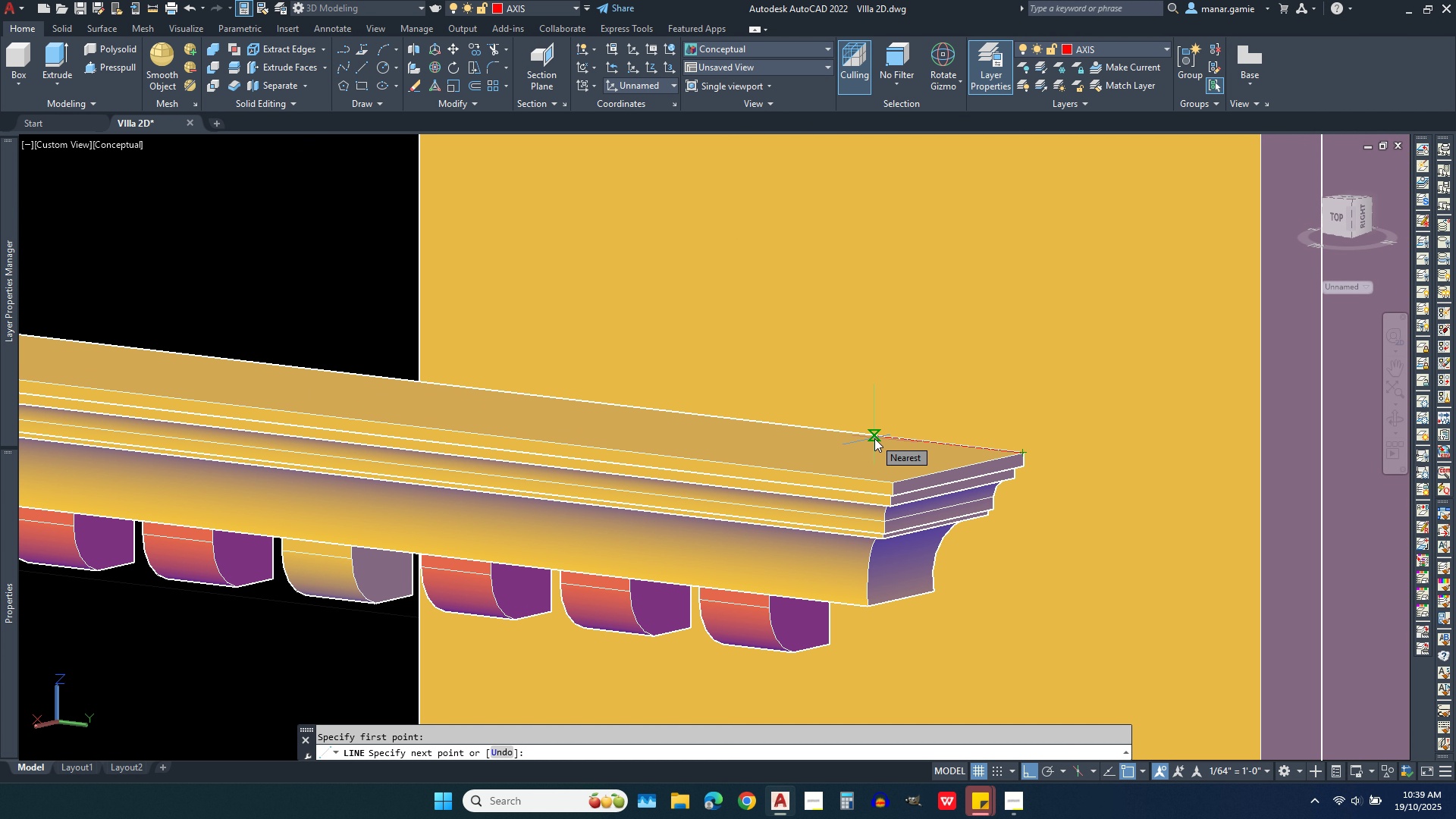 
type(.25)
 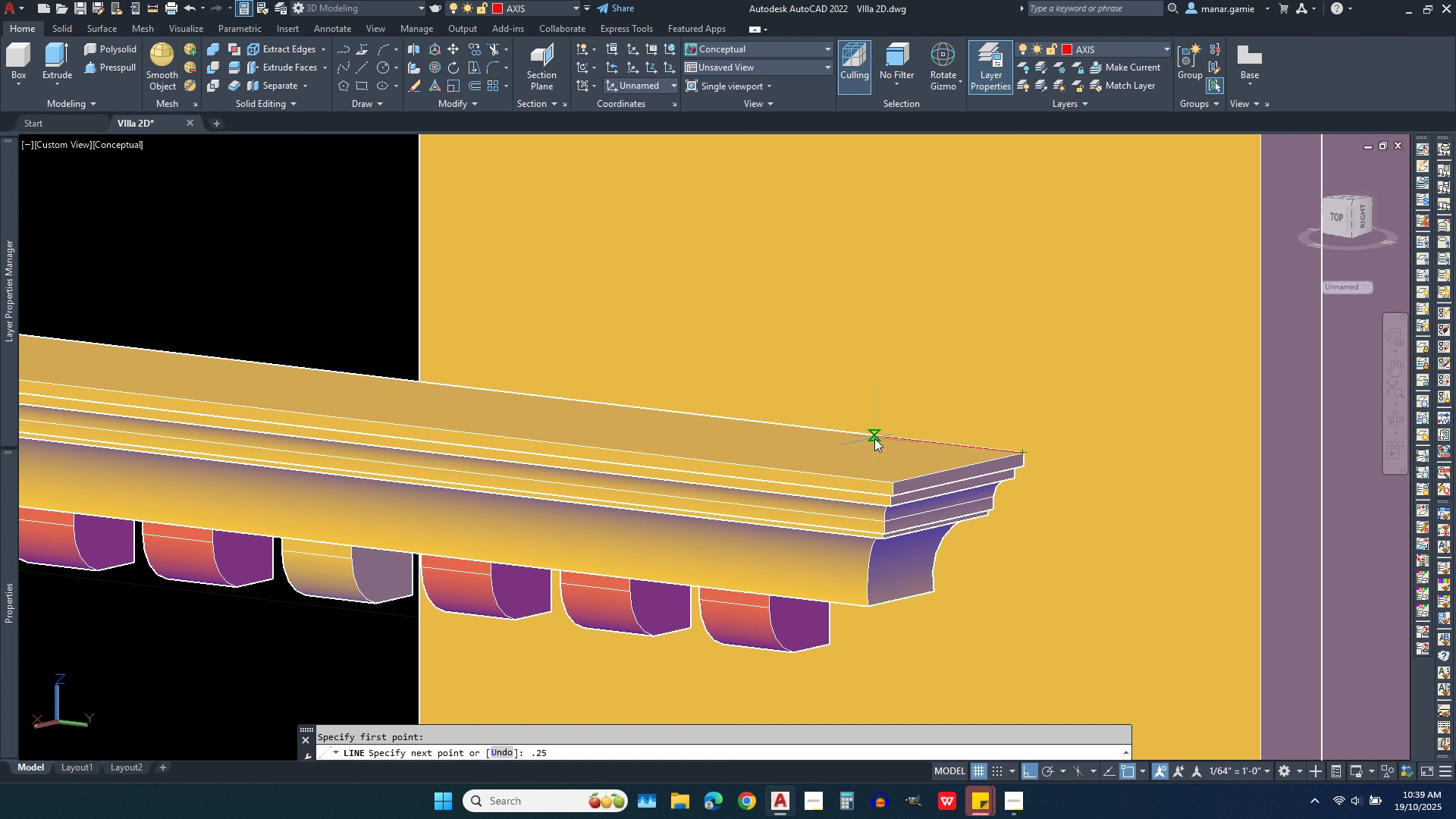 
key(Enter)
 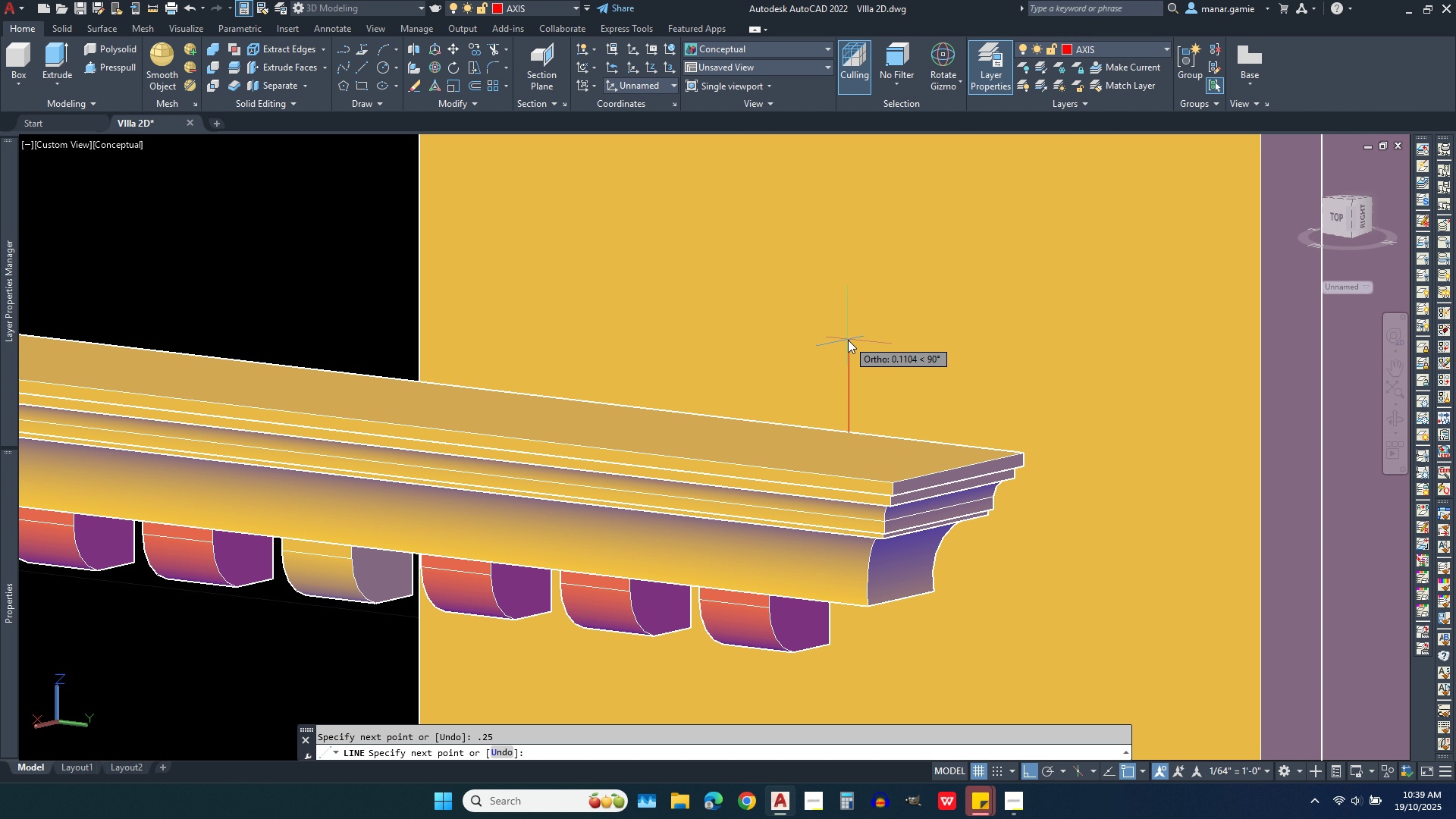 
left_click([848, 340])
 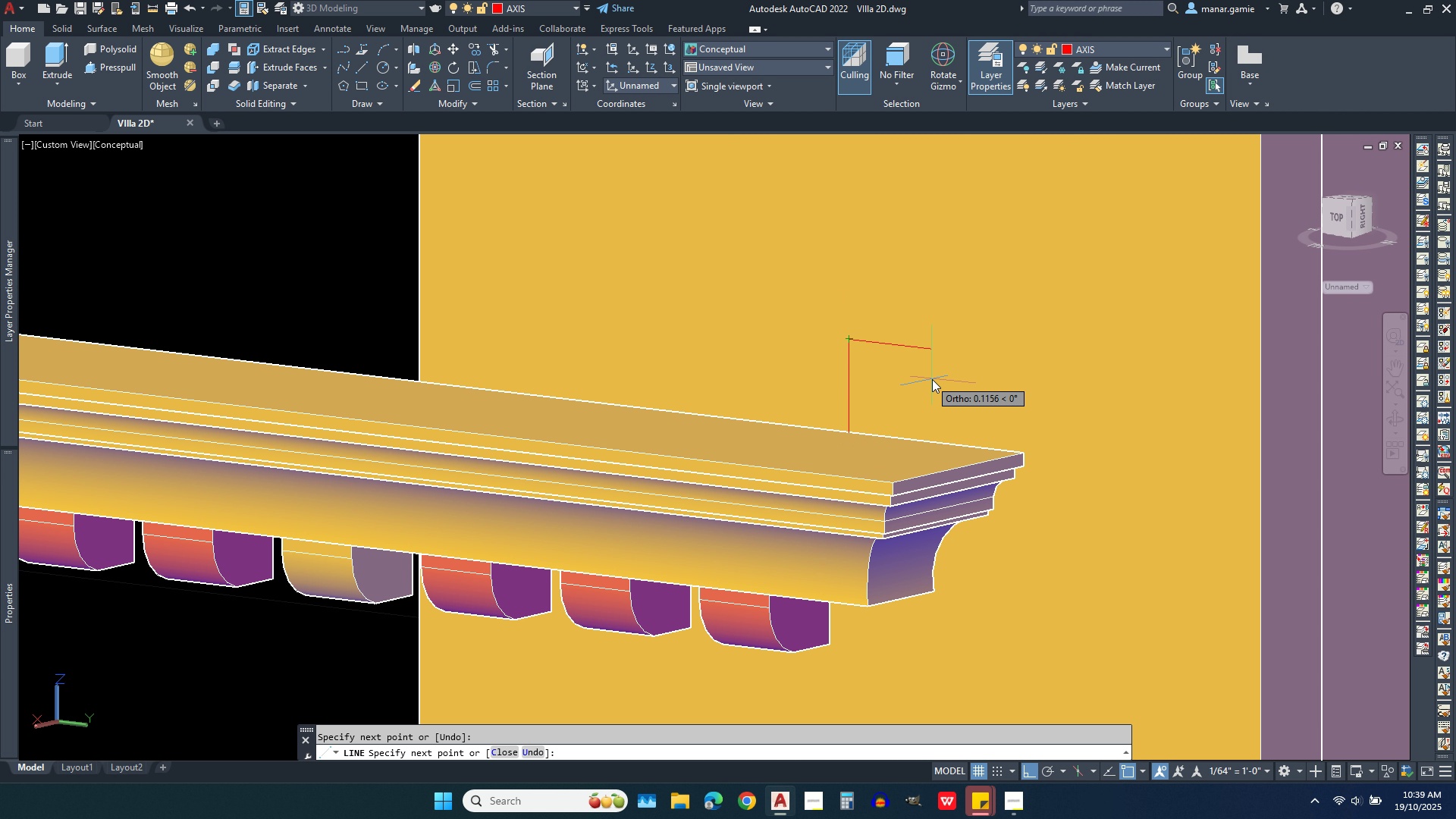 
right_click([932, 379])
 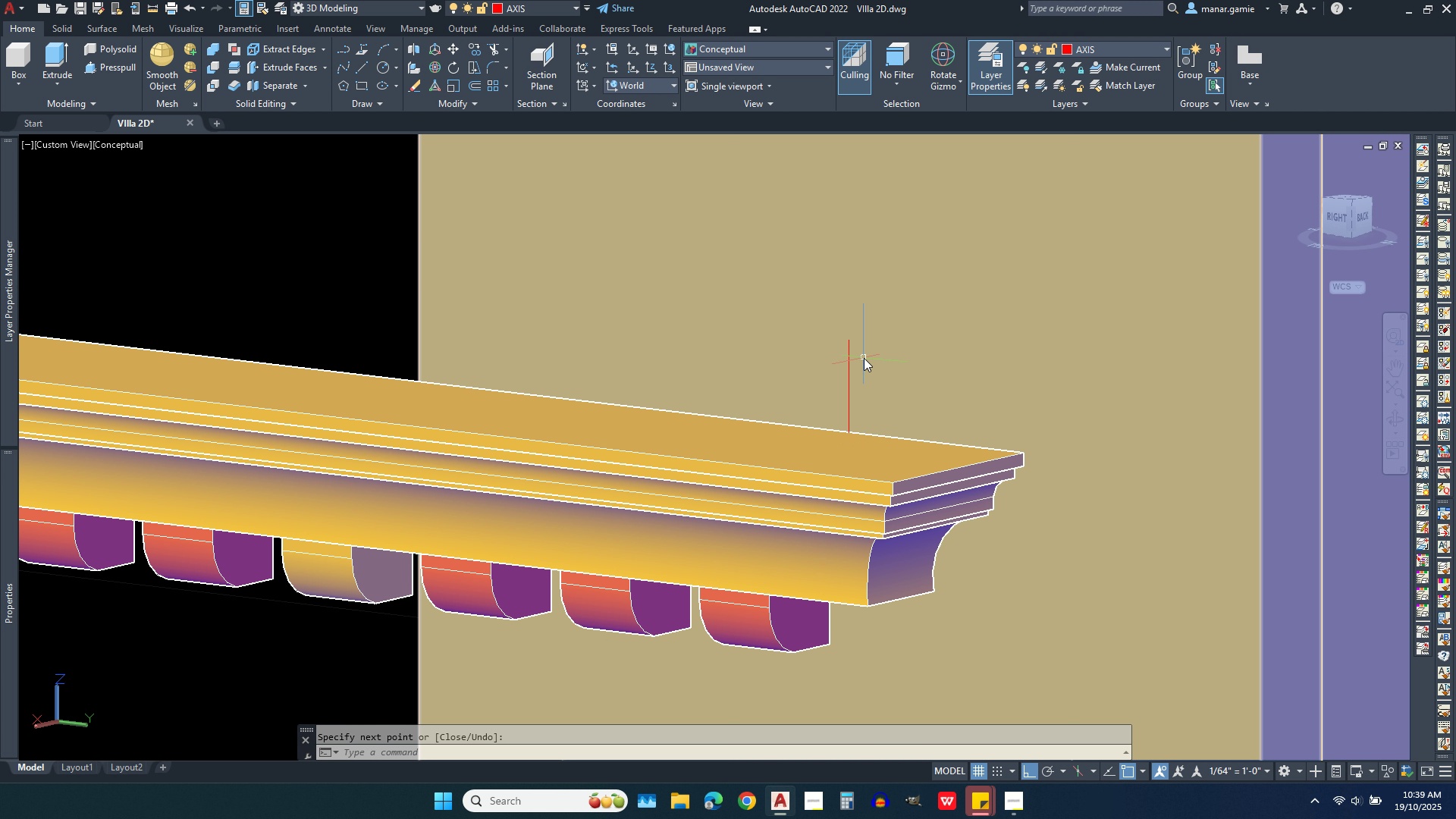 
scroll: coordinate [864, 358], scroll_direction: up, amount: 2.0
 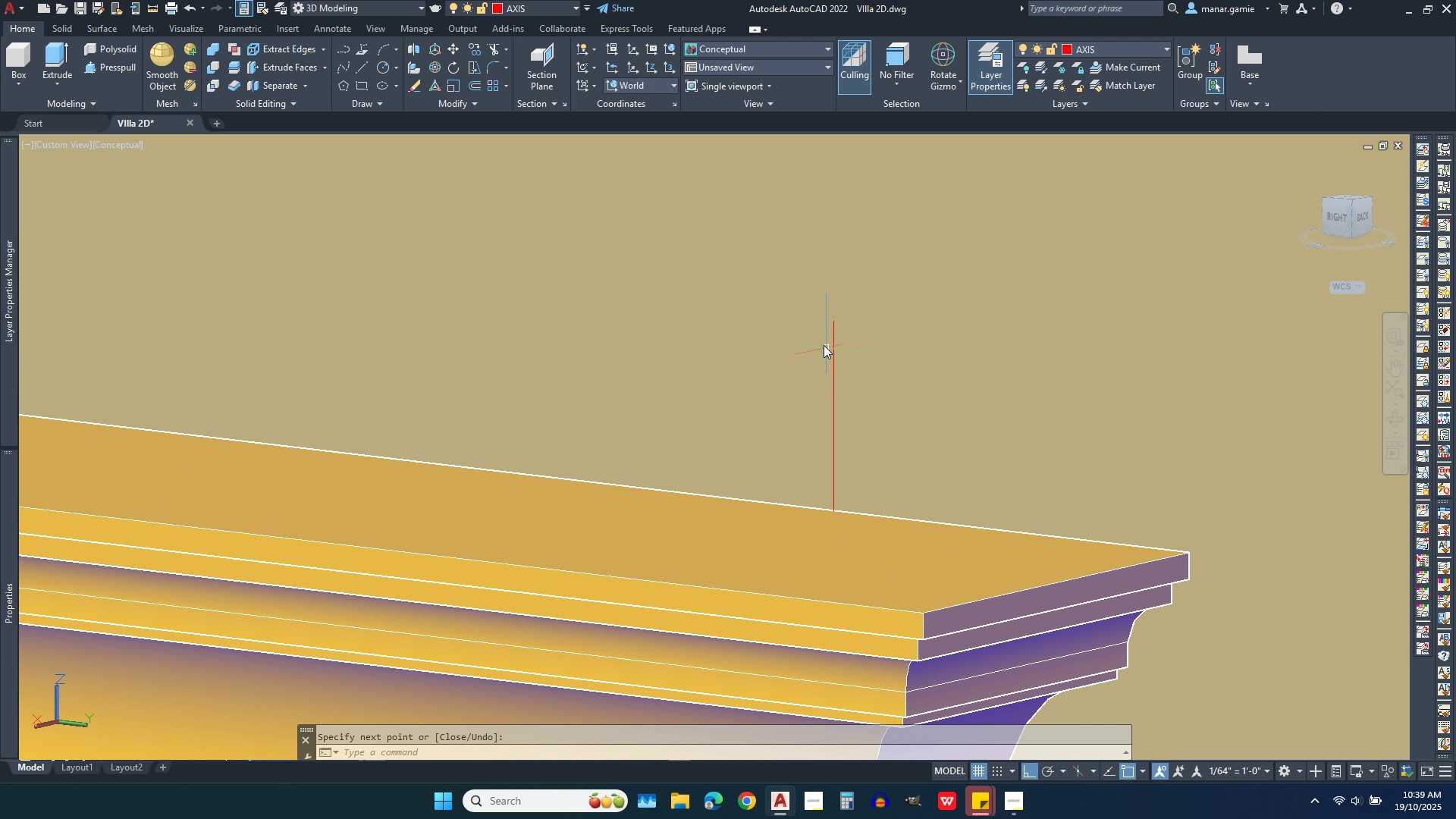 
scroll: coordinate [563, 311], scroll_direction: down, amount: 6.0
 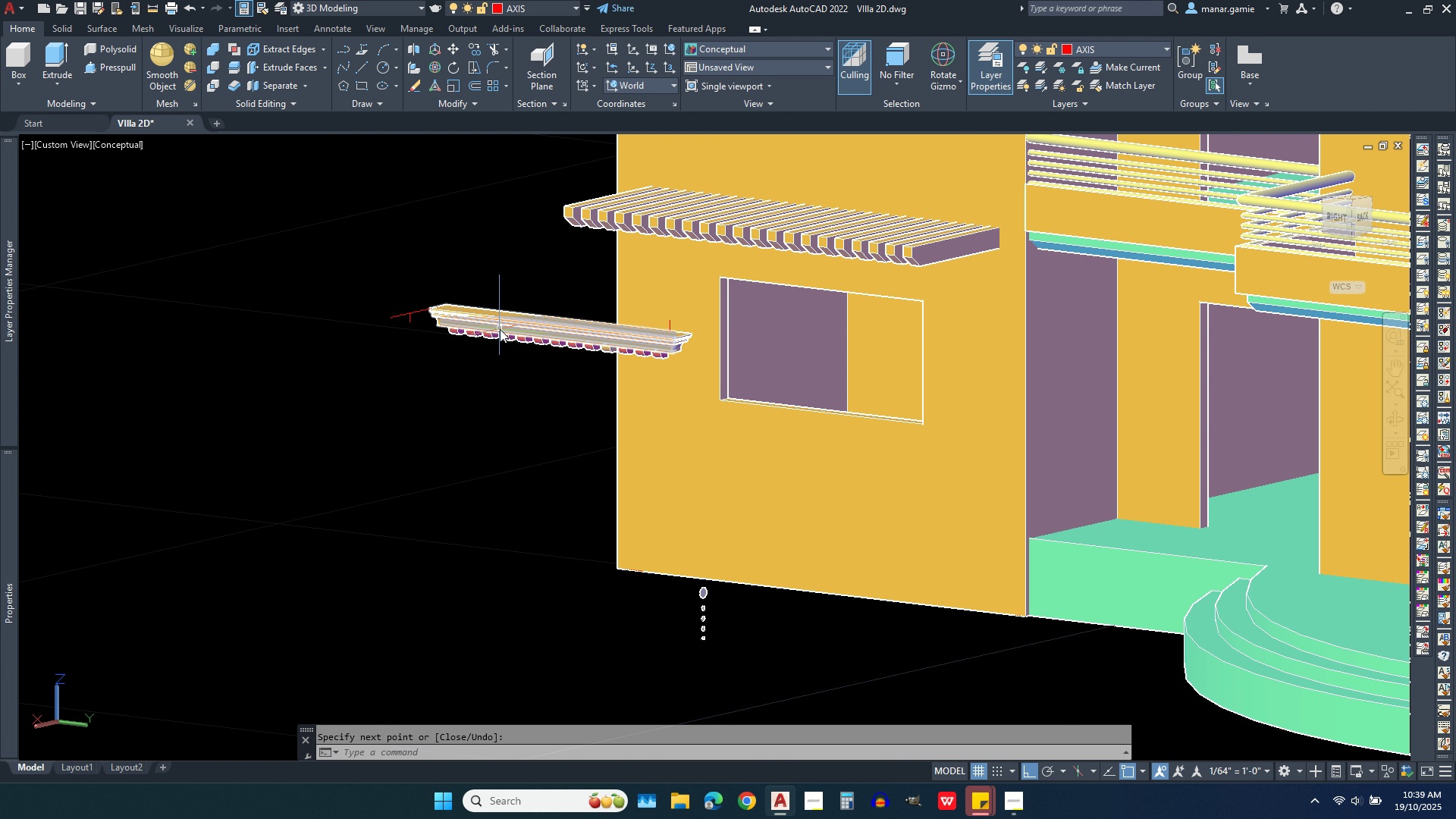 
scroll: coordinate [500, 329], scroll_direction: up, amount: 3.0
 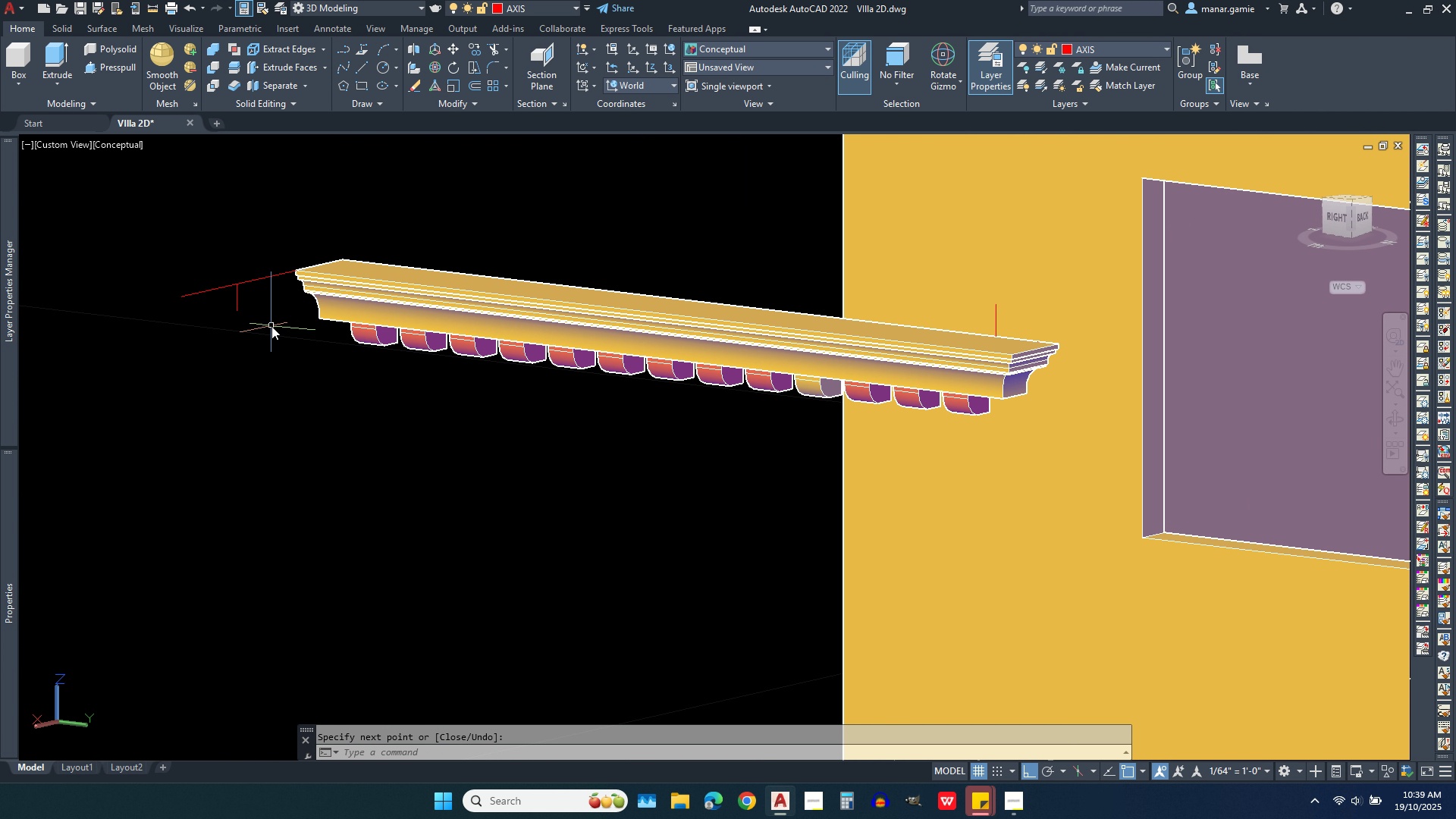 
left_click([271, 329])
 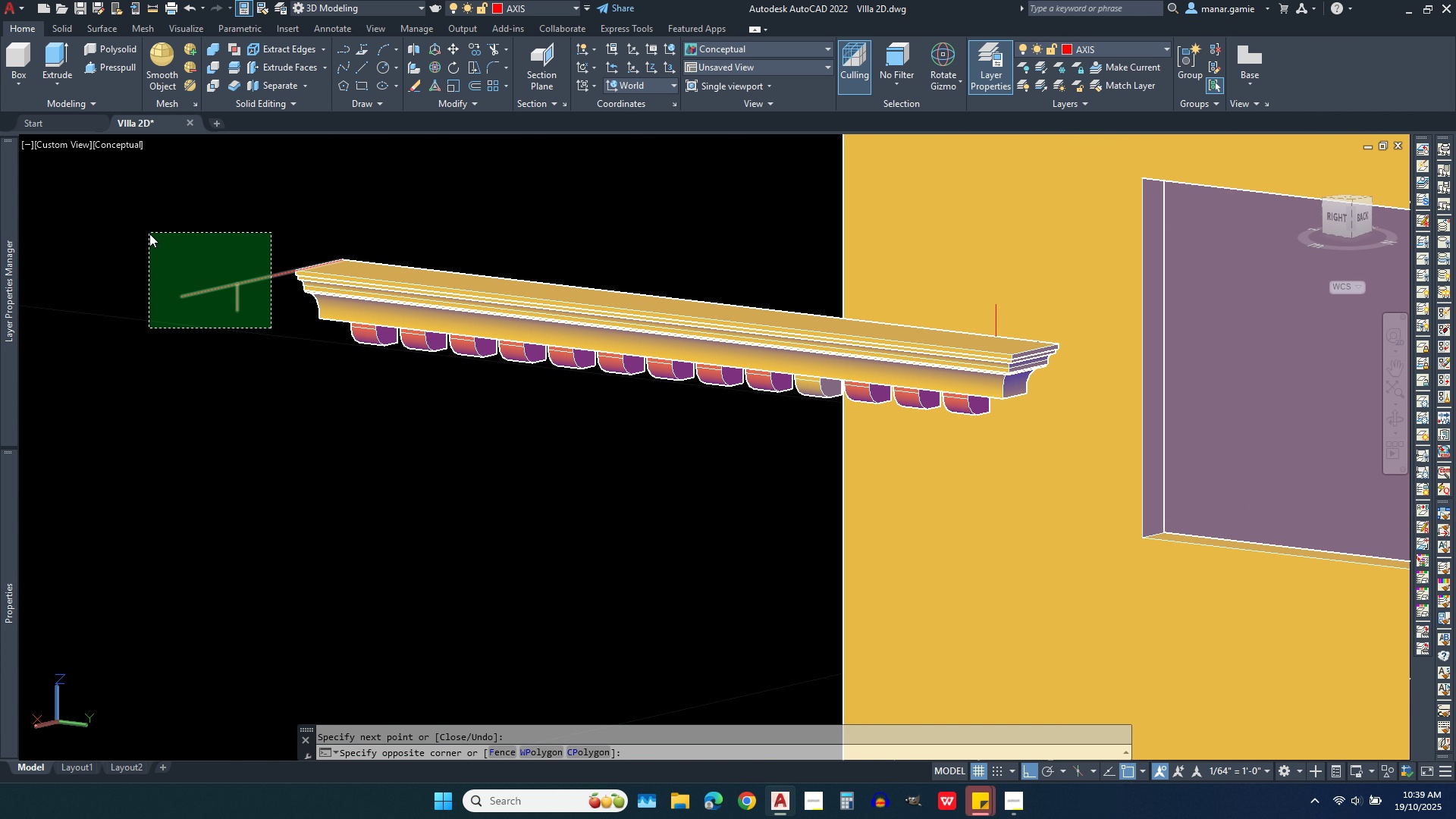 
left_click([149, 234])
 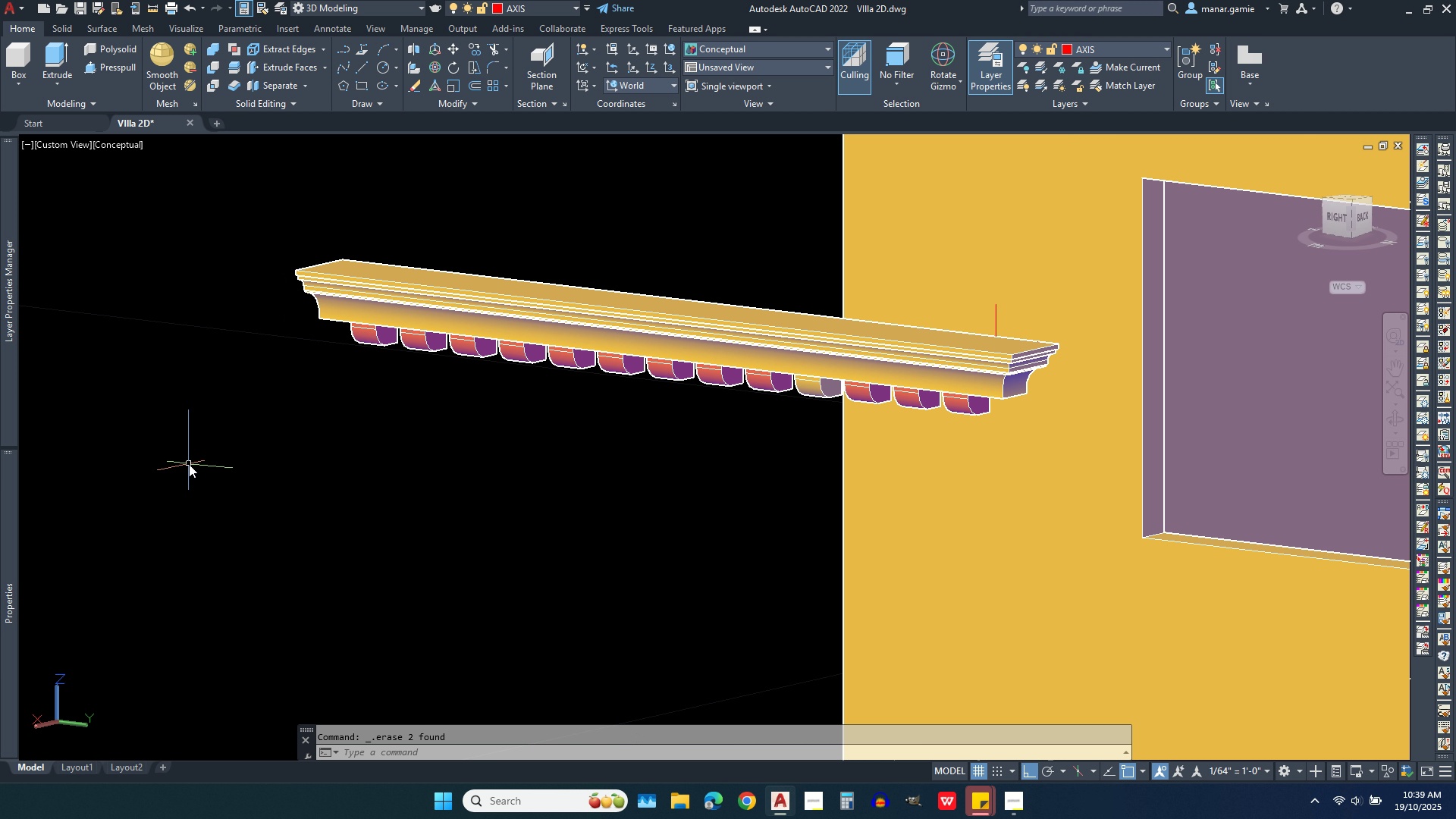 
key(Delete)
 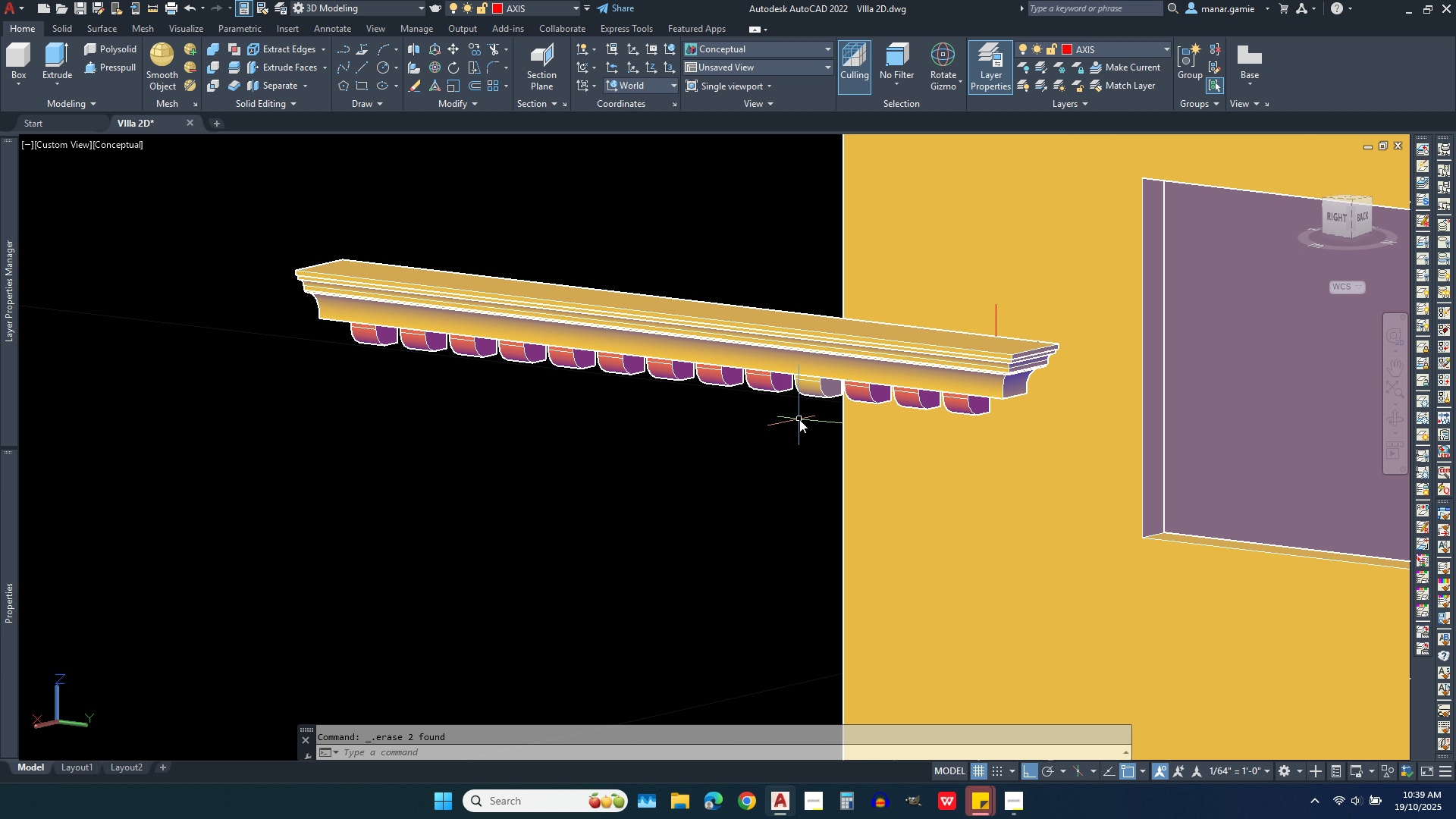 
left_click([813, 425])
 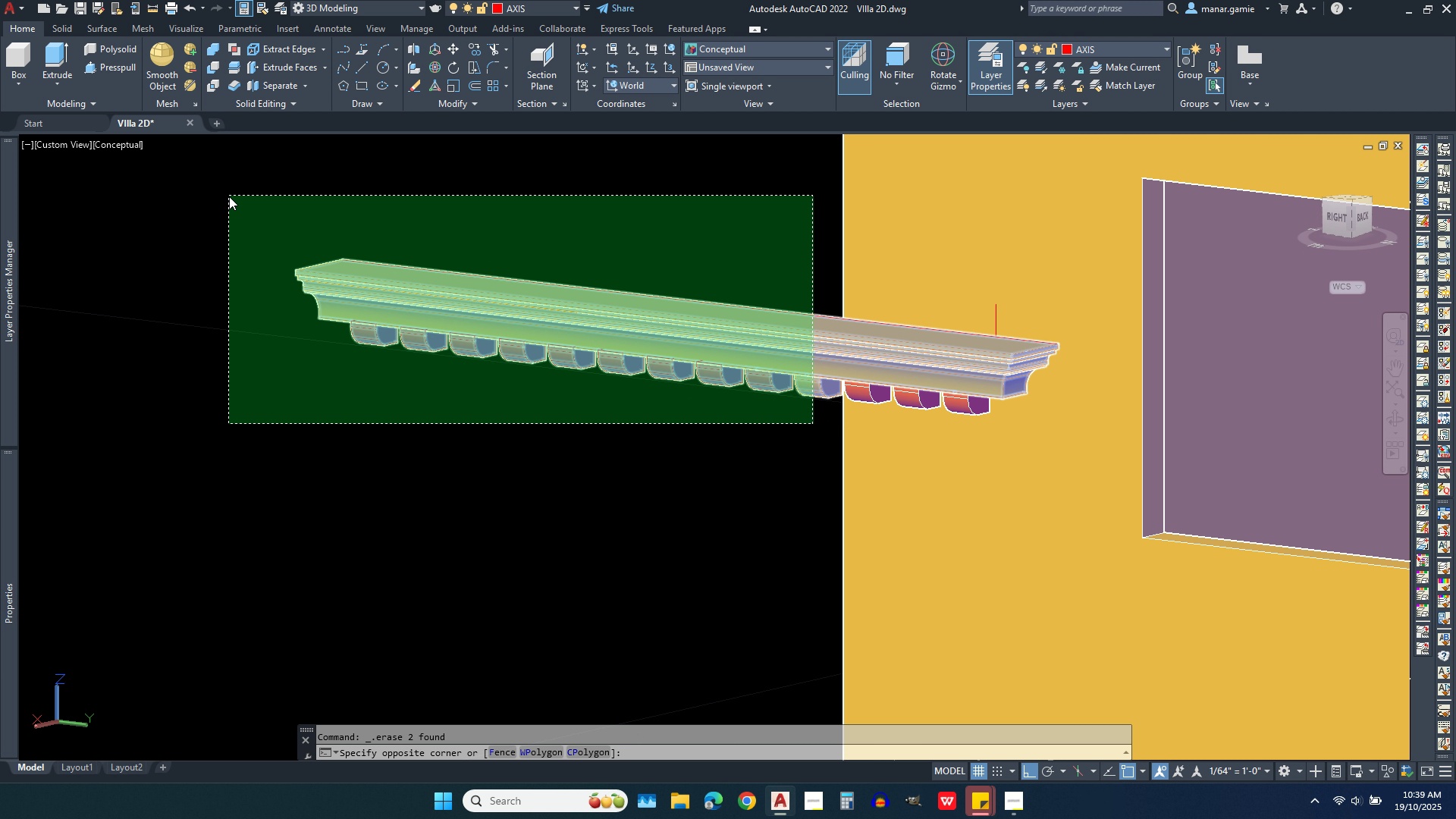 
left_click([229, 196])
 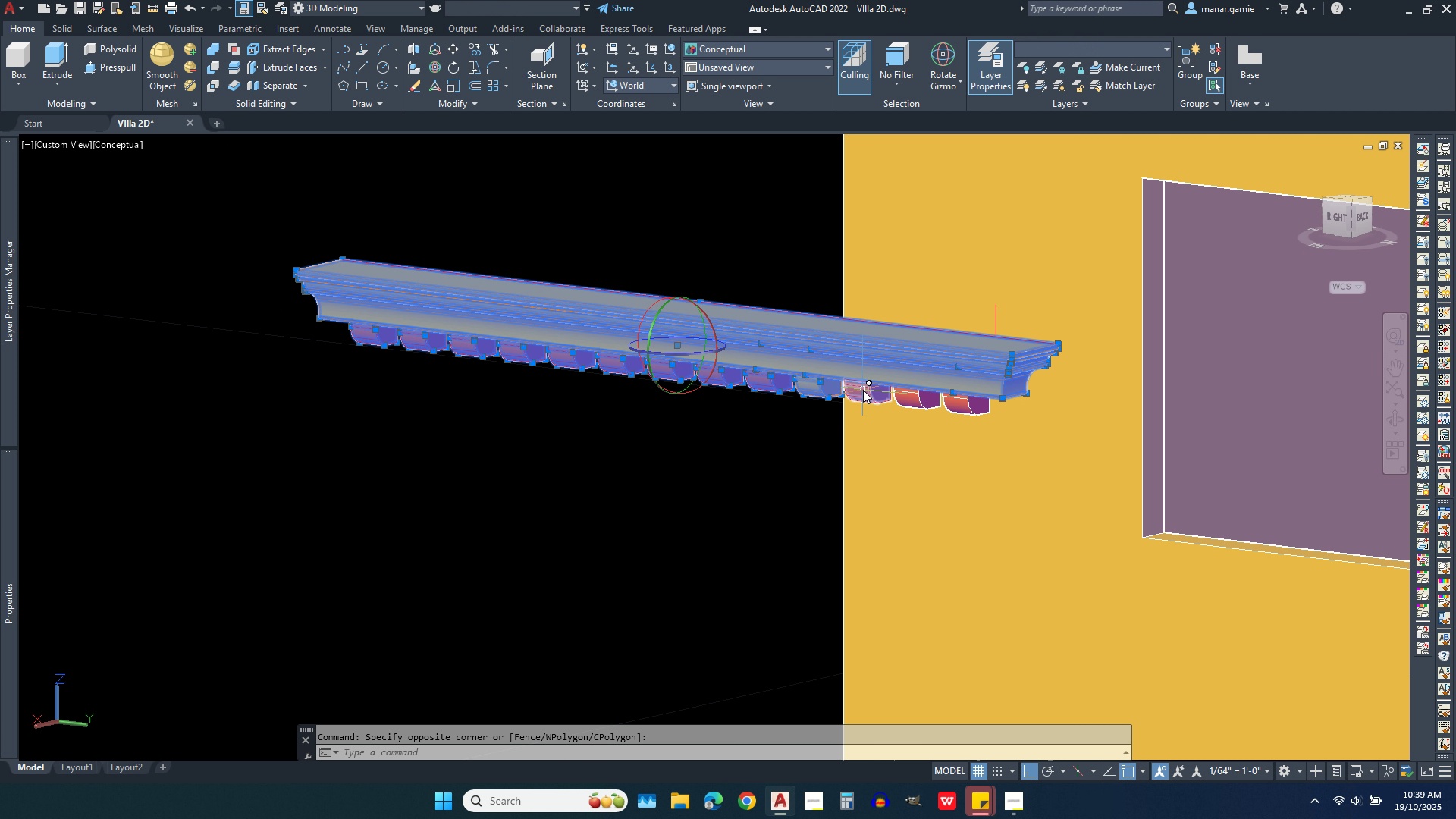 
left_click([863, 390])
 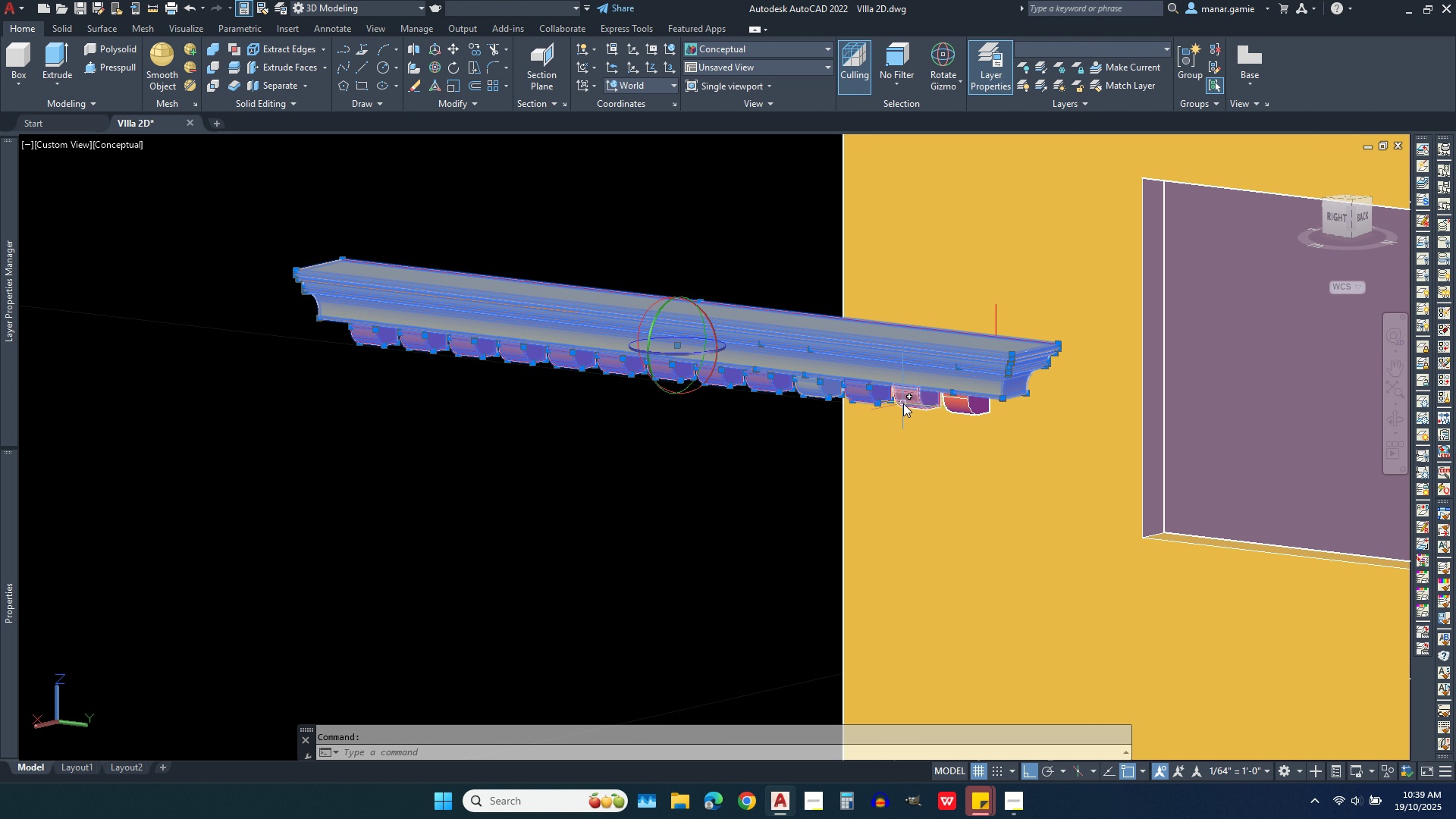 
left_click([905, 403])
 